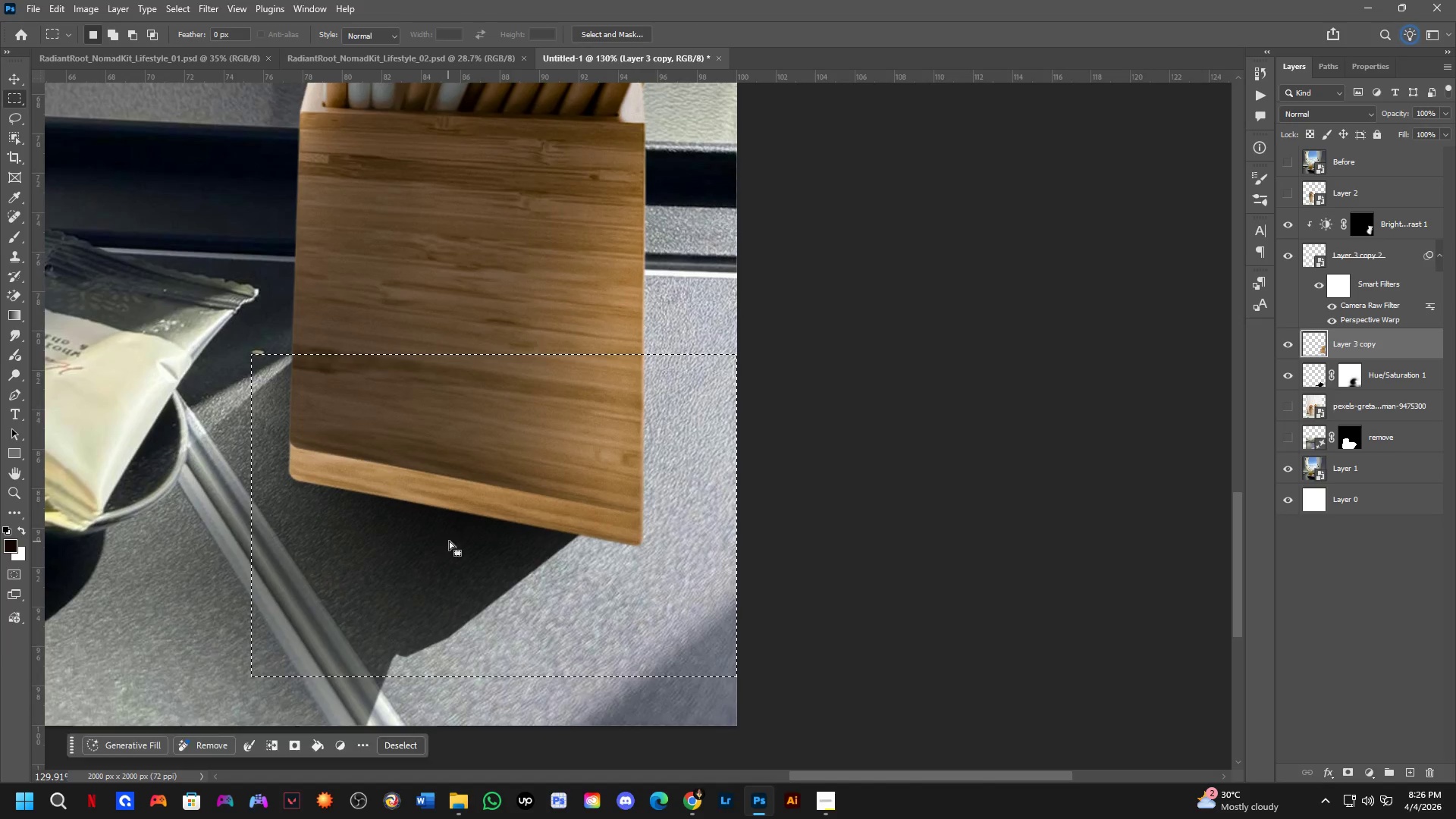 
key(Control+J)
 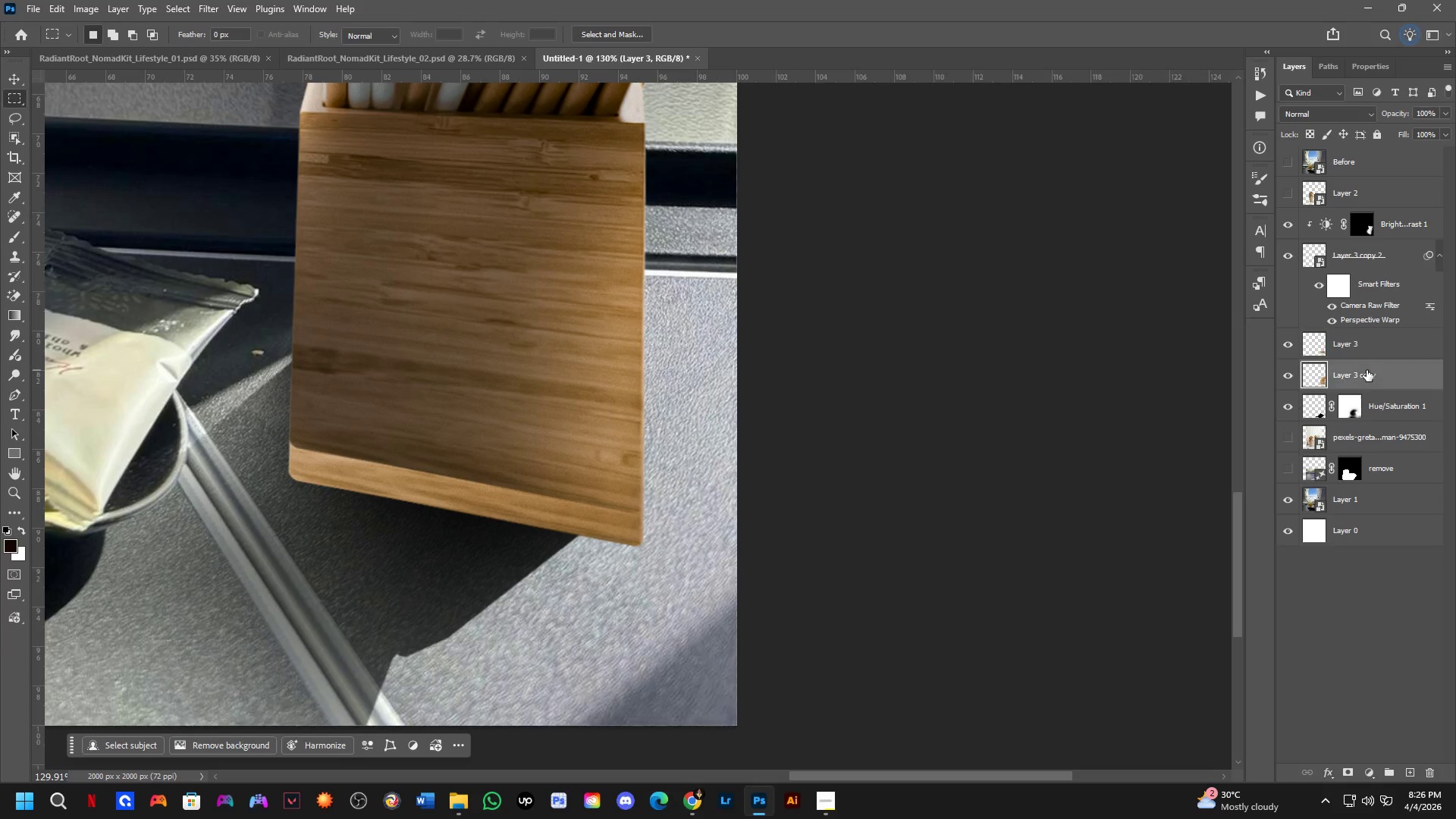 
key(Backspace)
 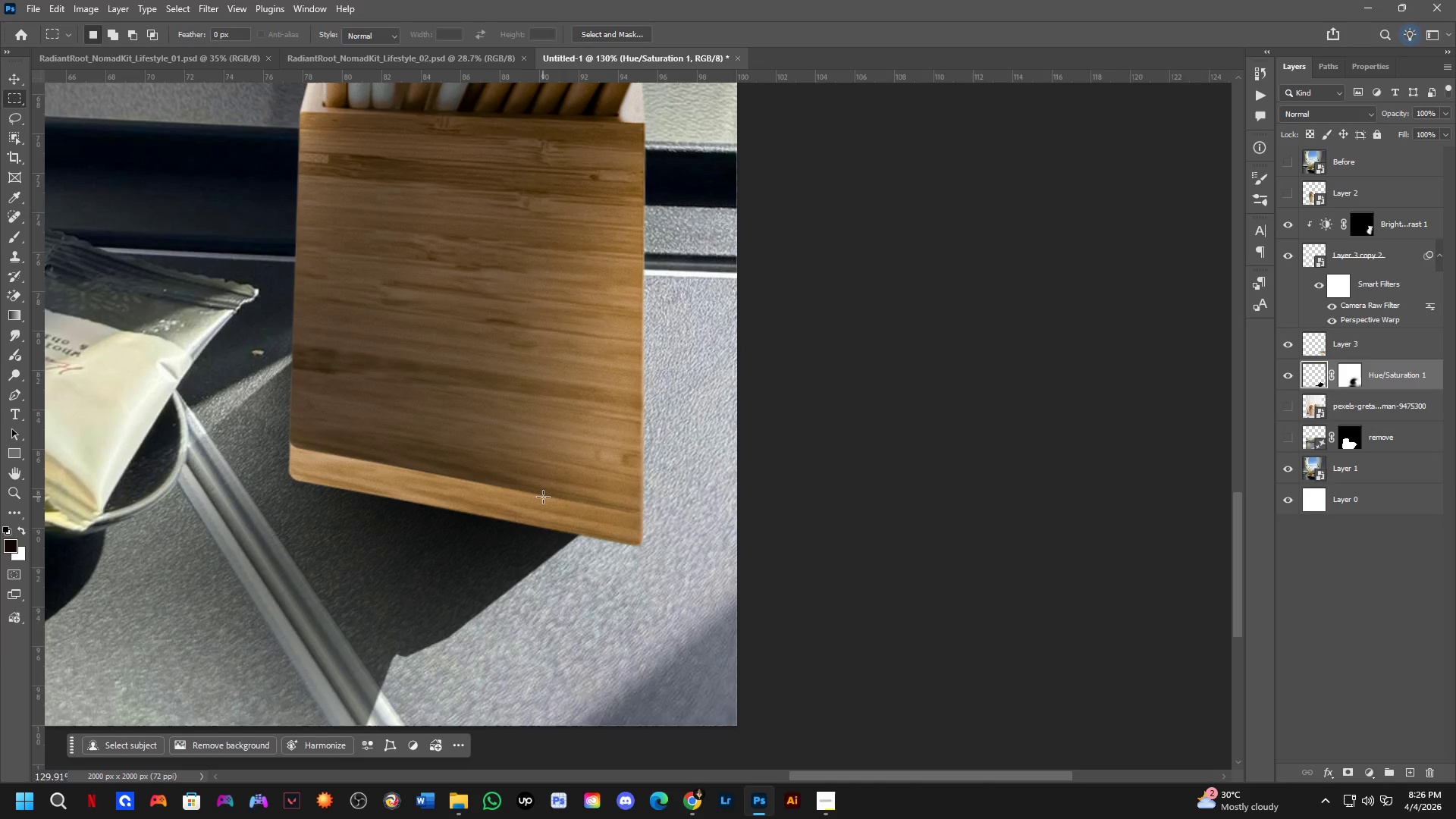 
hold_key(key=Space, duration=0.52)
 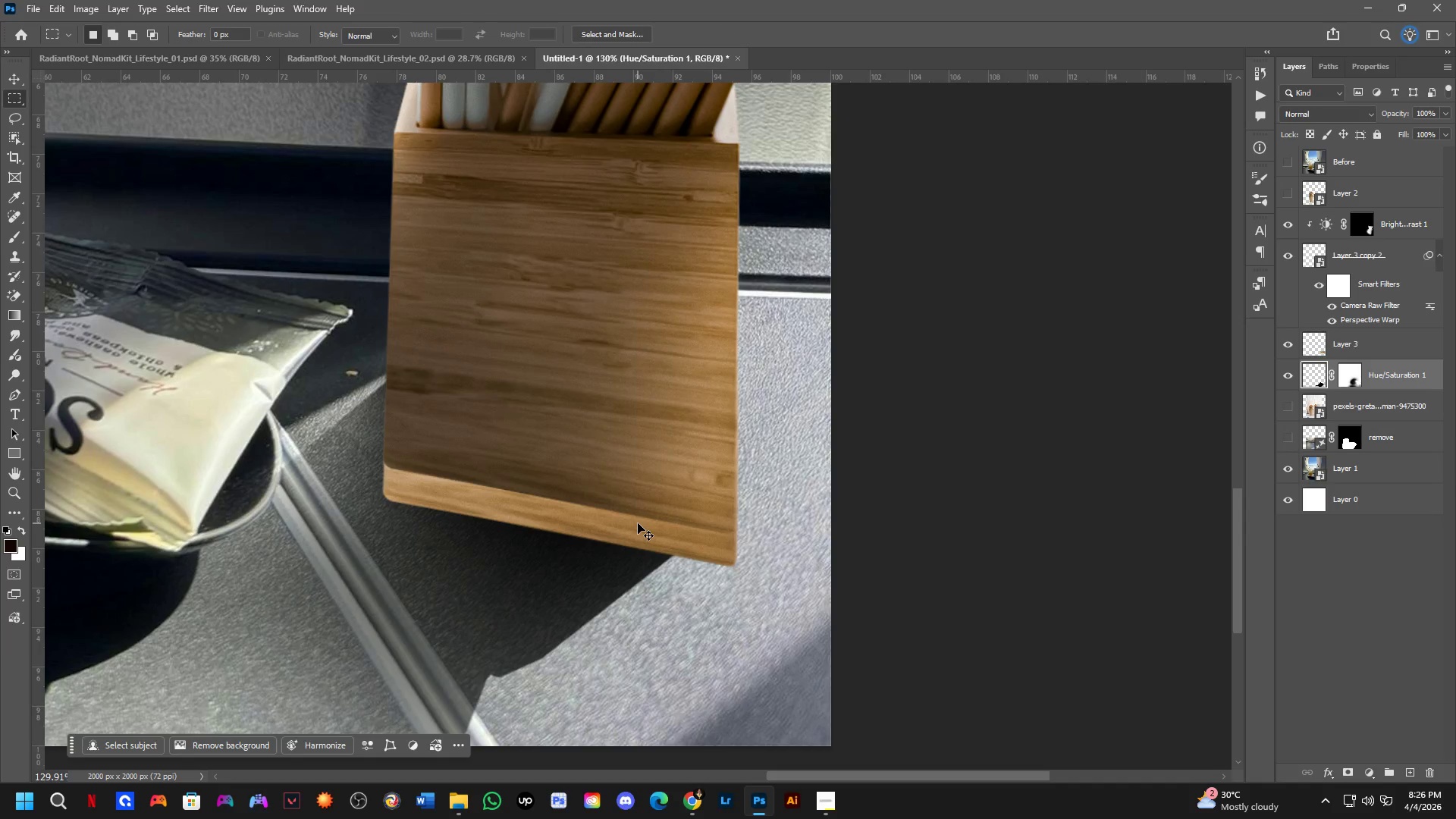 
left_click_drag(start_coordinate=[546, 498], to_coordinate=[640, 519])
 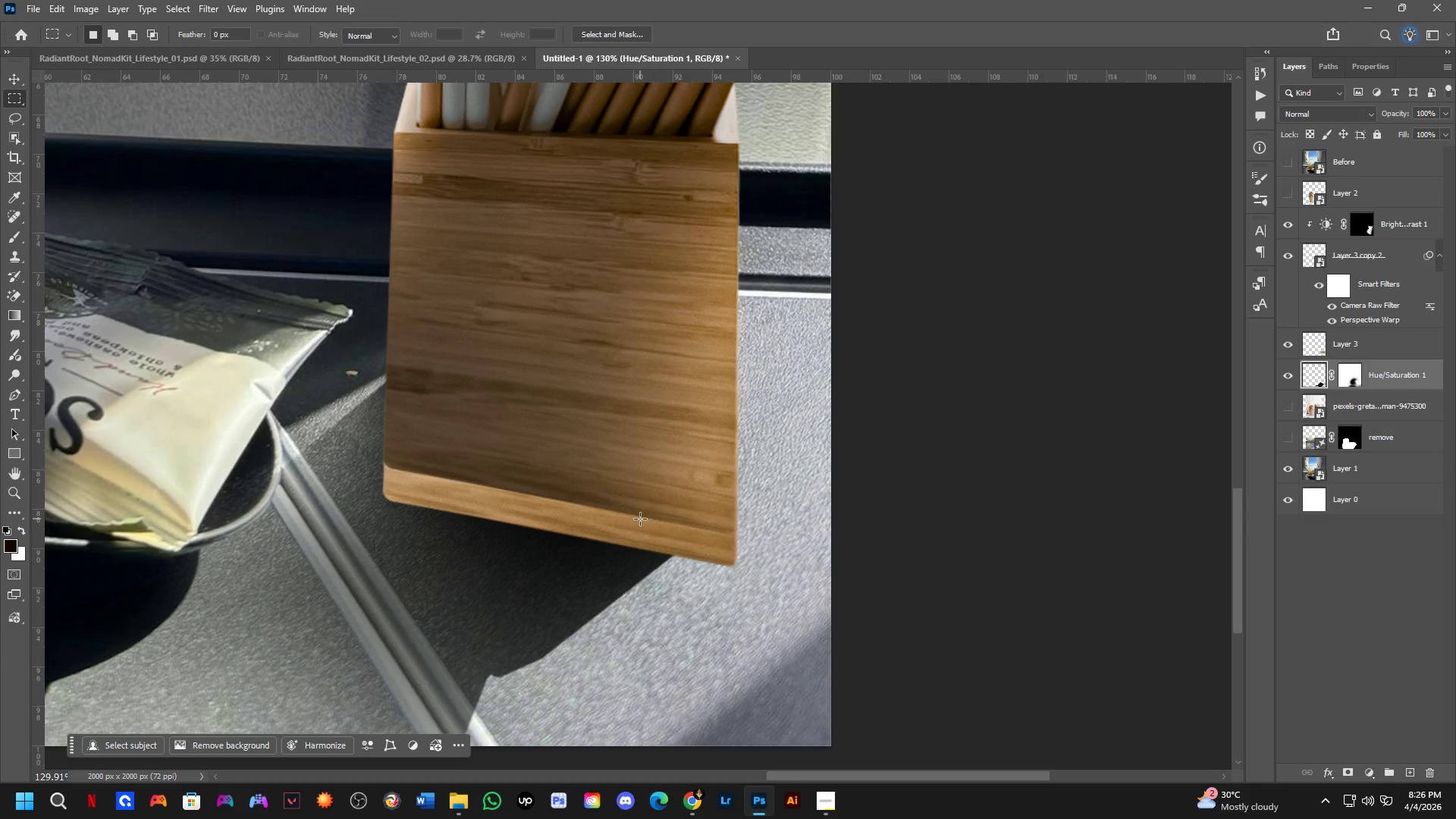 
hold_key(key=ControlLeft, duration=0.92)
left_click([638, 527])
 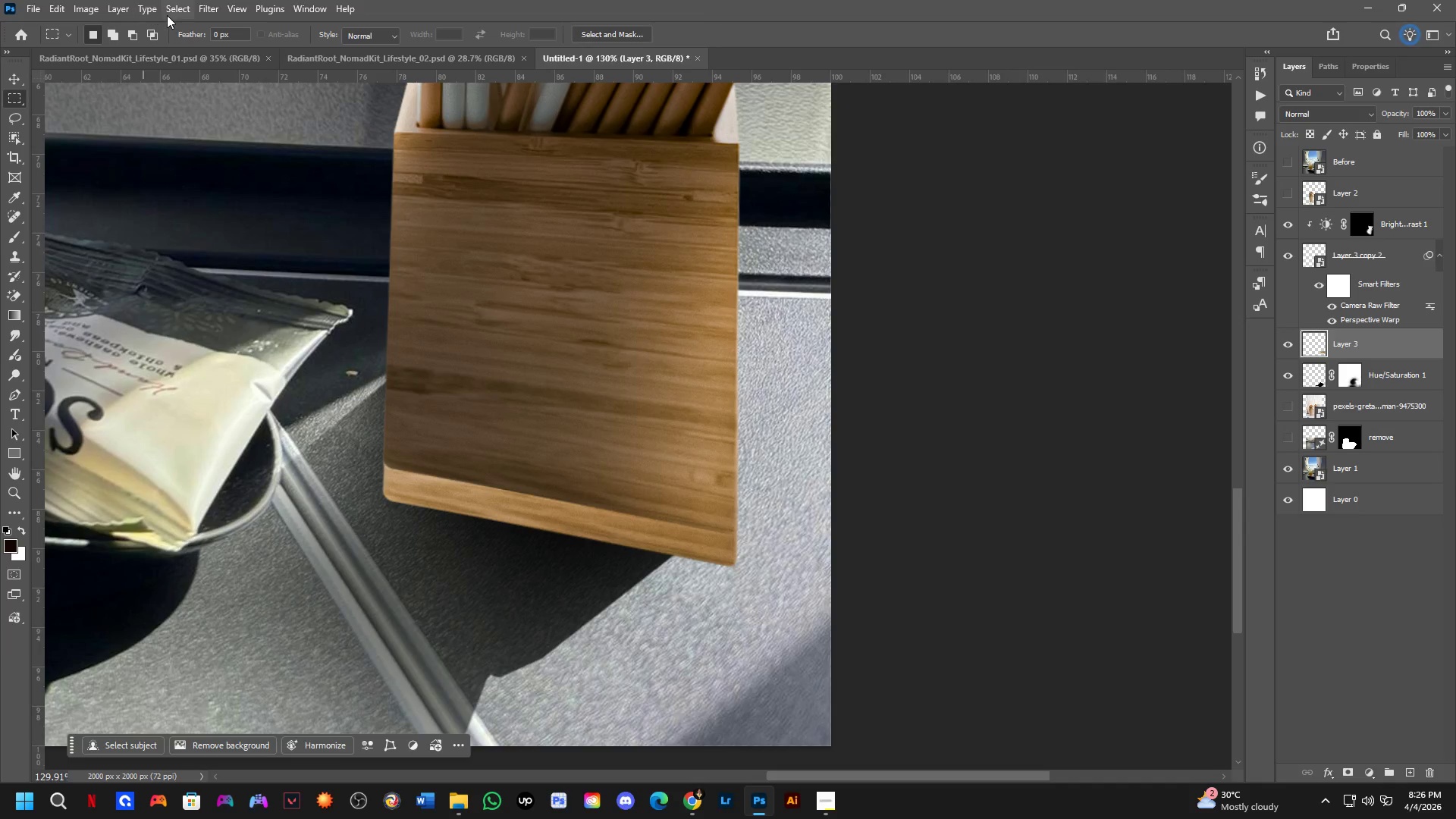 
left_click([209, 7])
 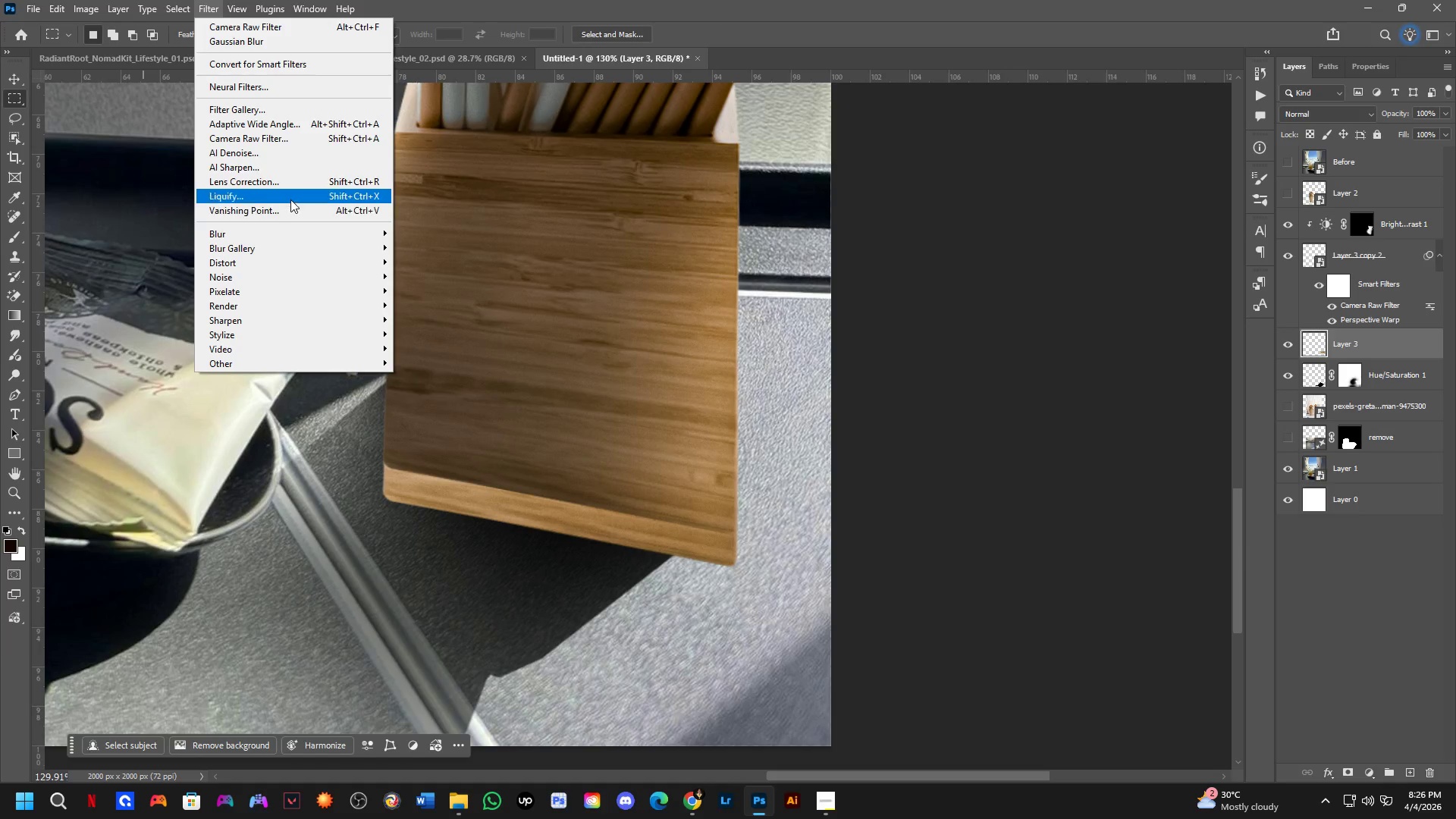 
left_click_drag(start_coordinate=[292, 176], to_coordinate=[311, 234])
 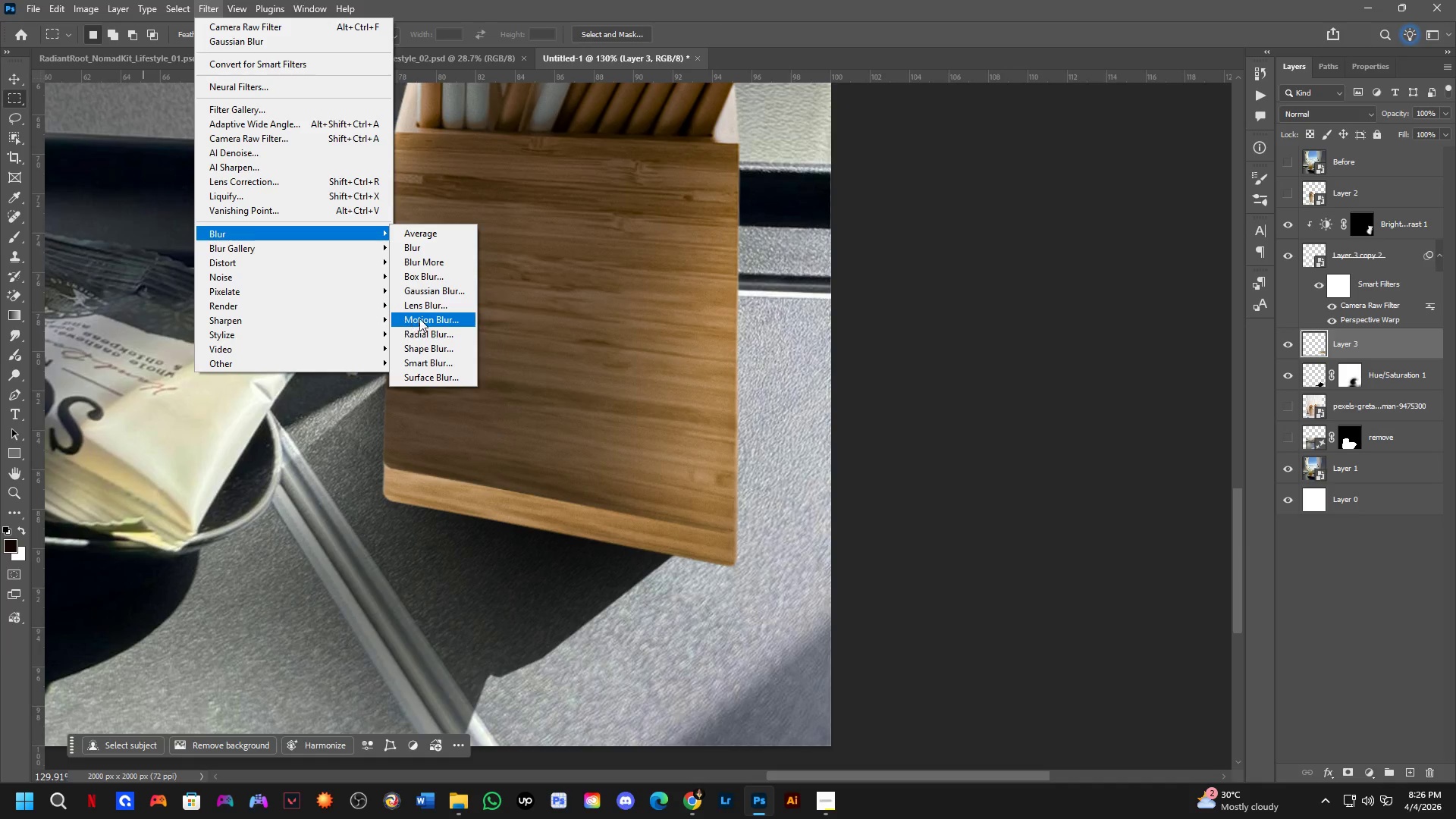 
left_click([435, 290])
 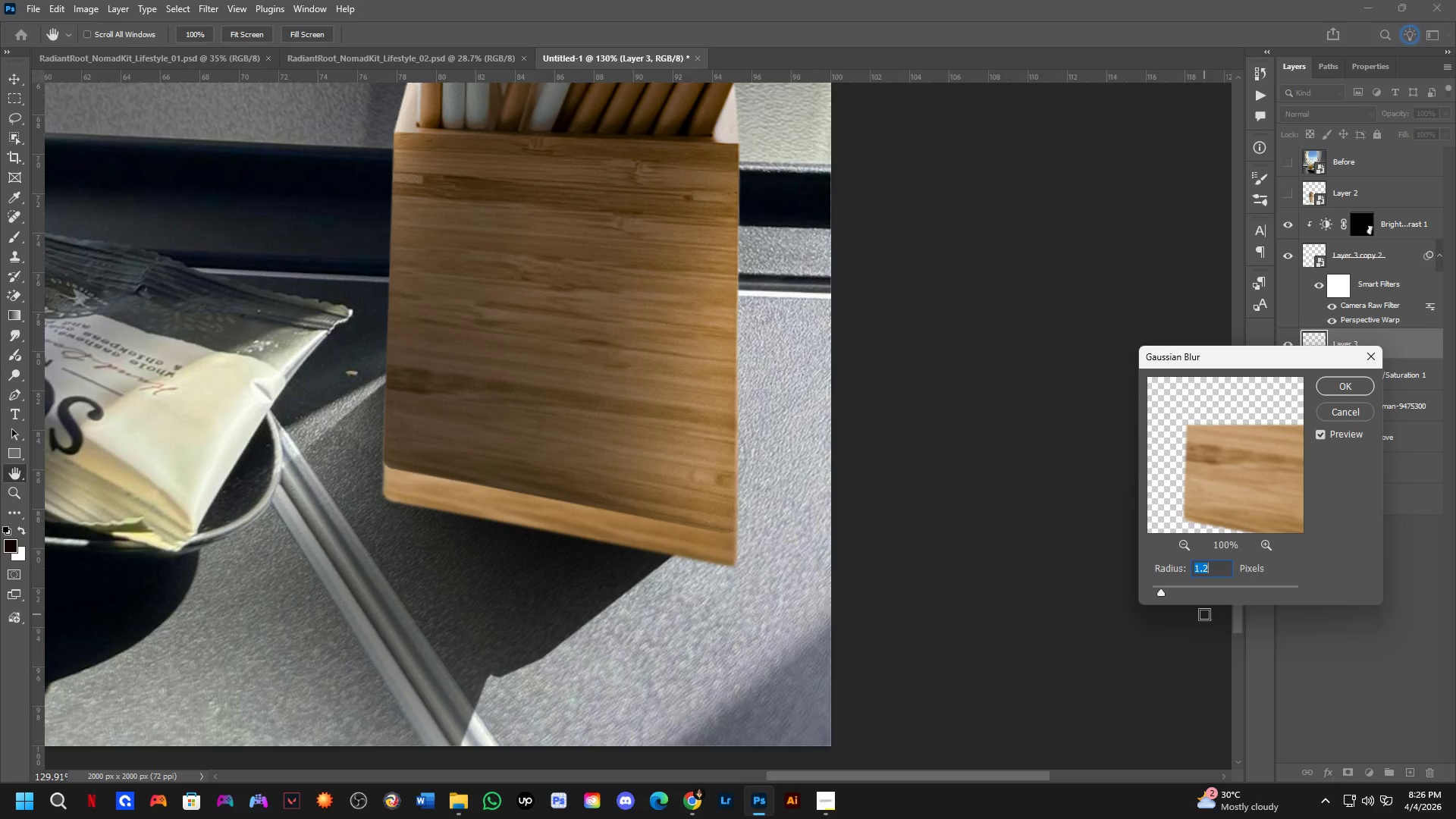 
left_click_drag(start_coordinate=[1169, 590], to_coordinate=[1181, 593])
 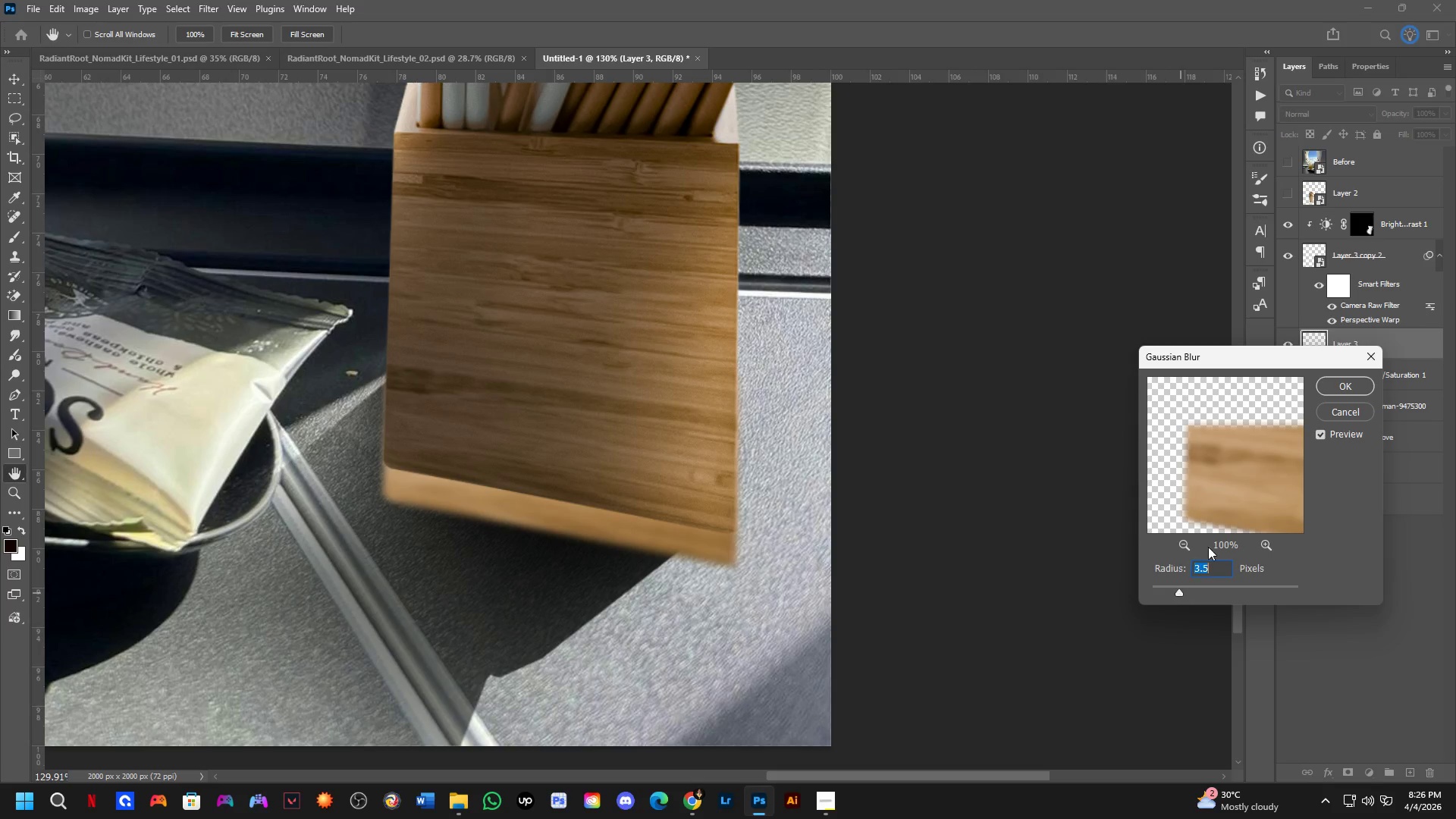 
left_click([1347, 386])
 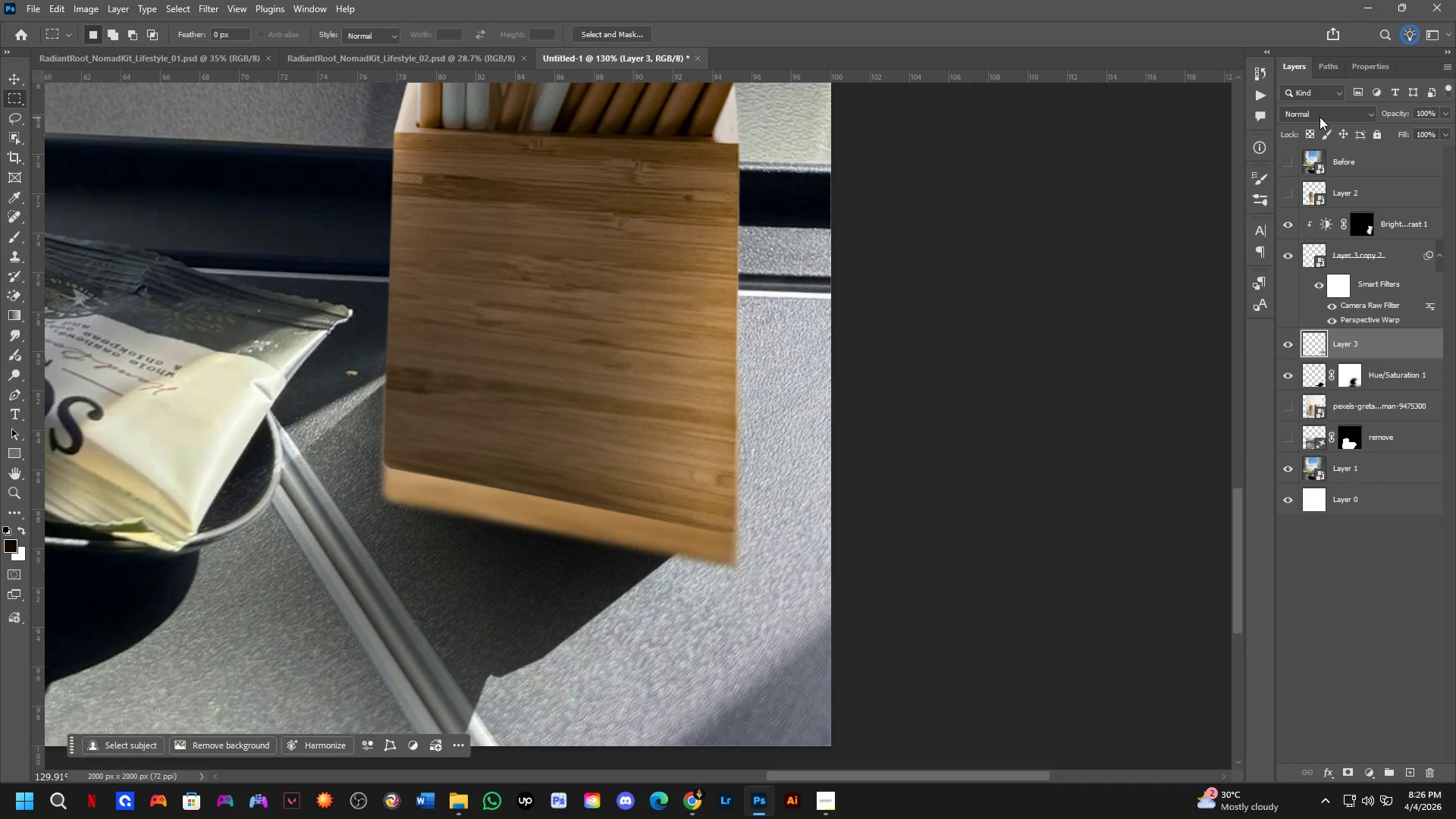 
left_click([1320, 111])
 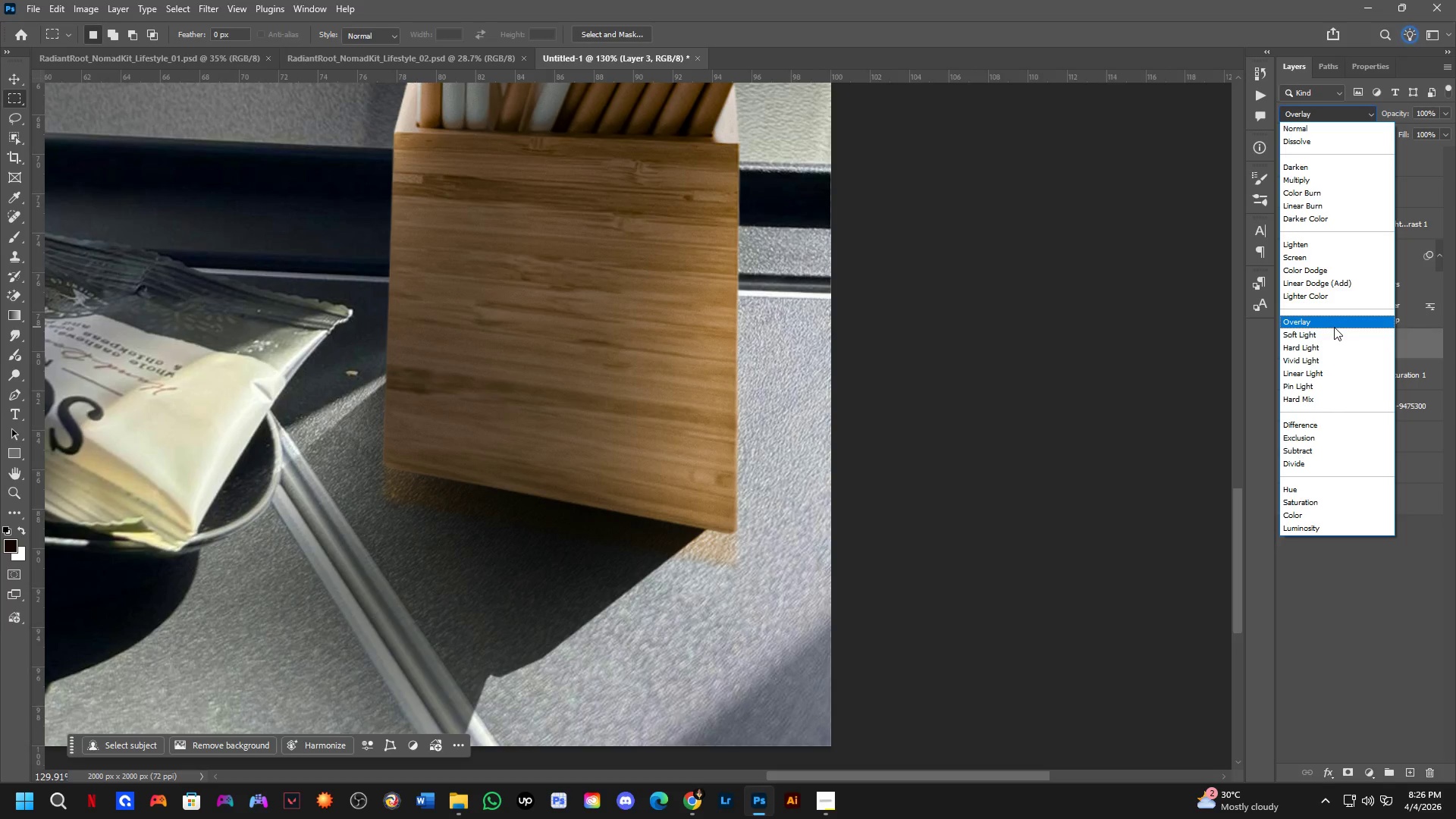 
wait(8.77)
 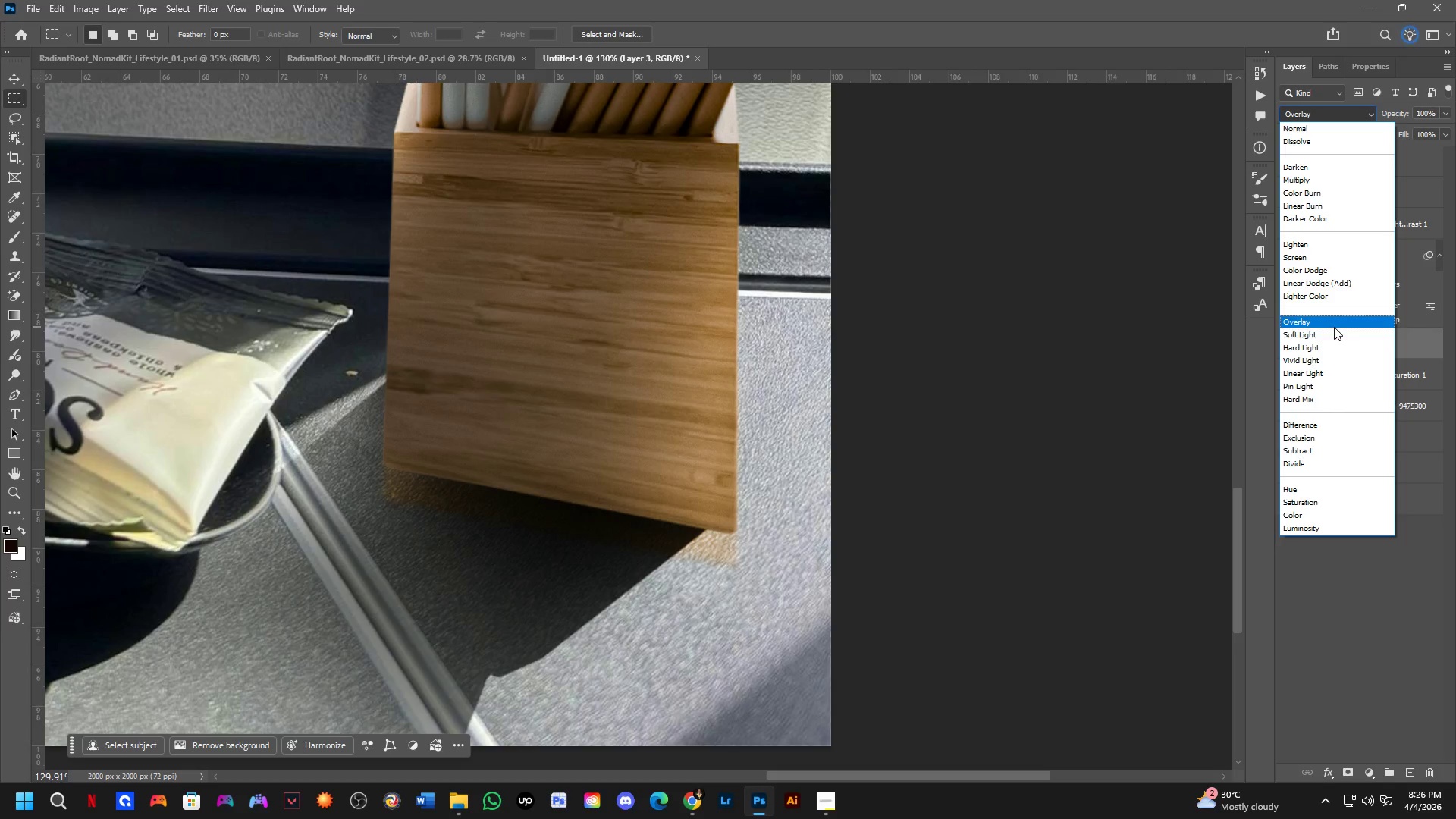 
left_click_drag(start_coordinate=[1396, 115], to_coordinate=[1353, 128])
 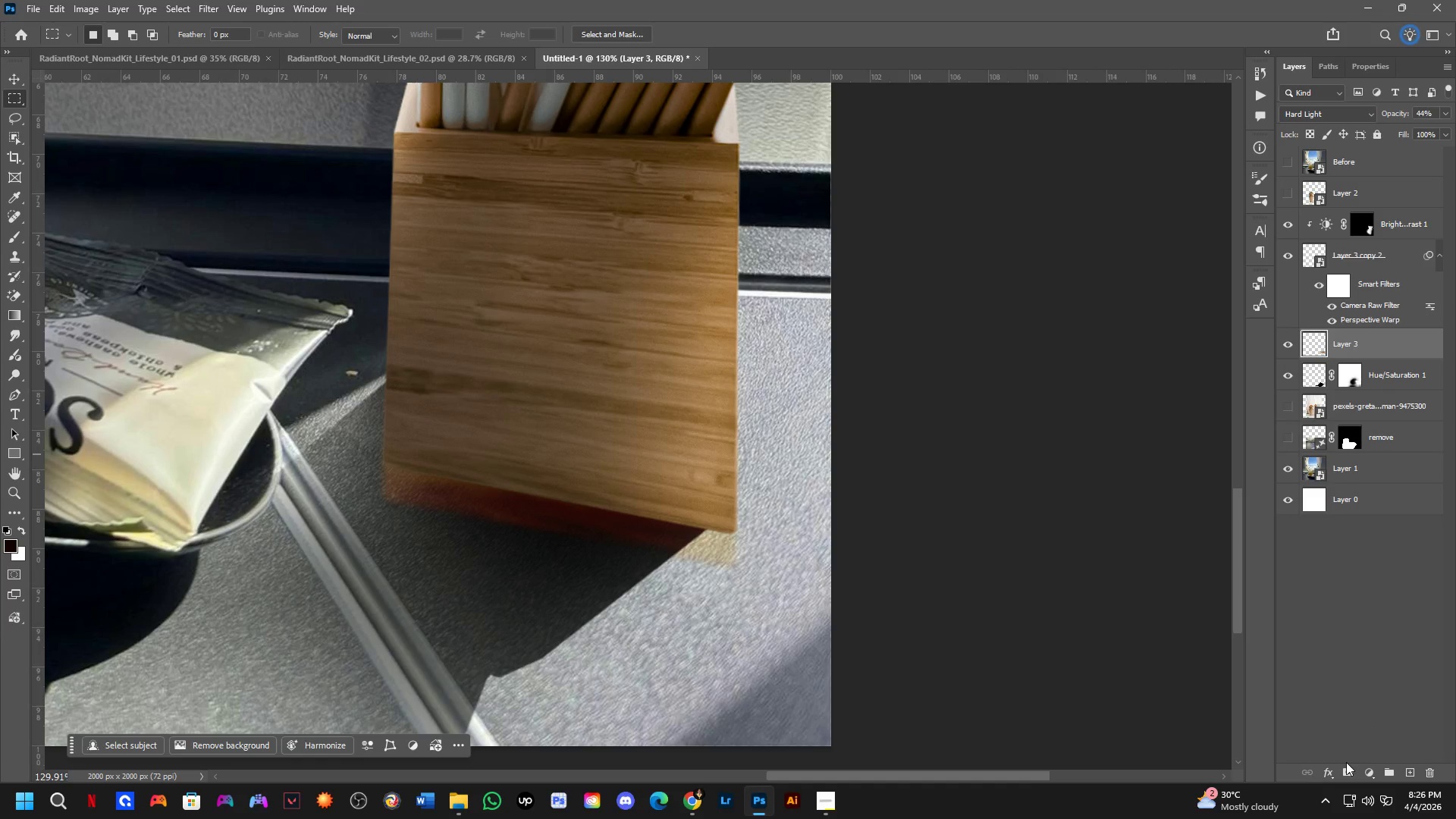 
key(B)
 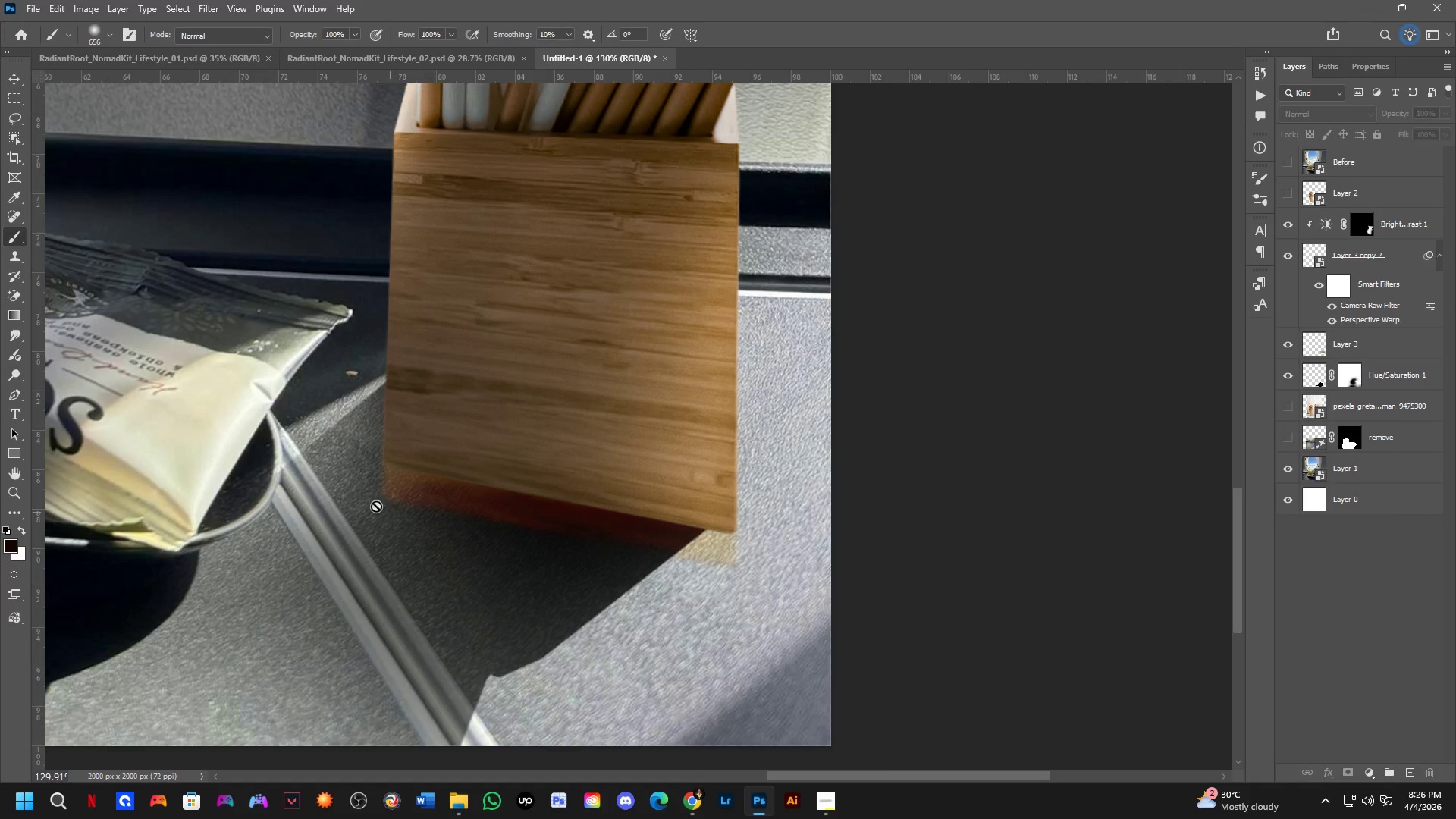 
key(Alt+AltLeft)
 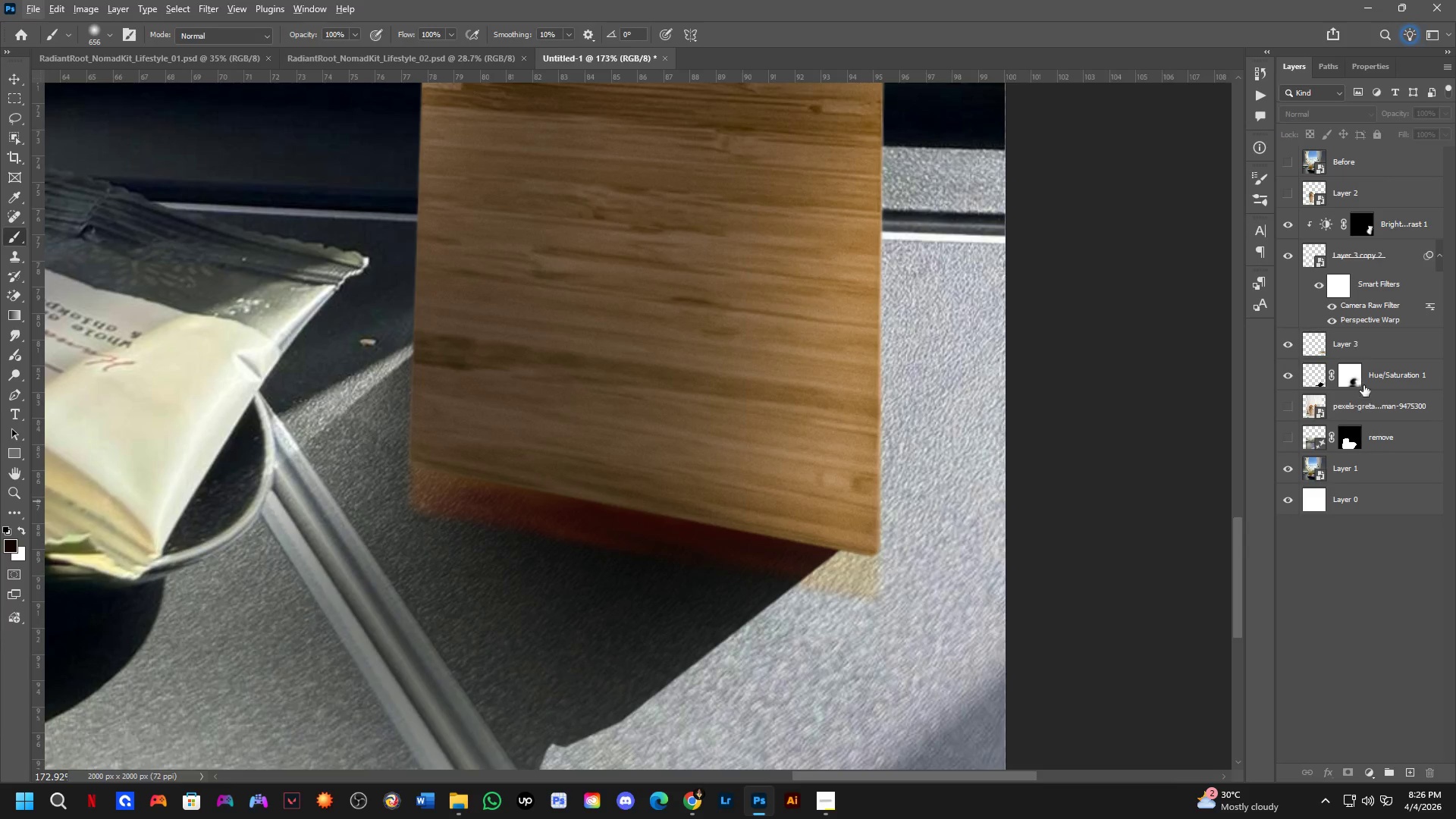 
scroll: coordinate [305, 467], scroll_direction: up, amount: 2.0
 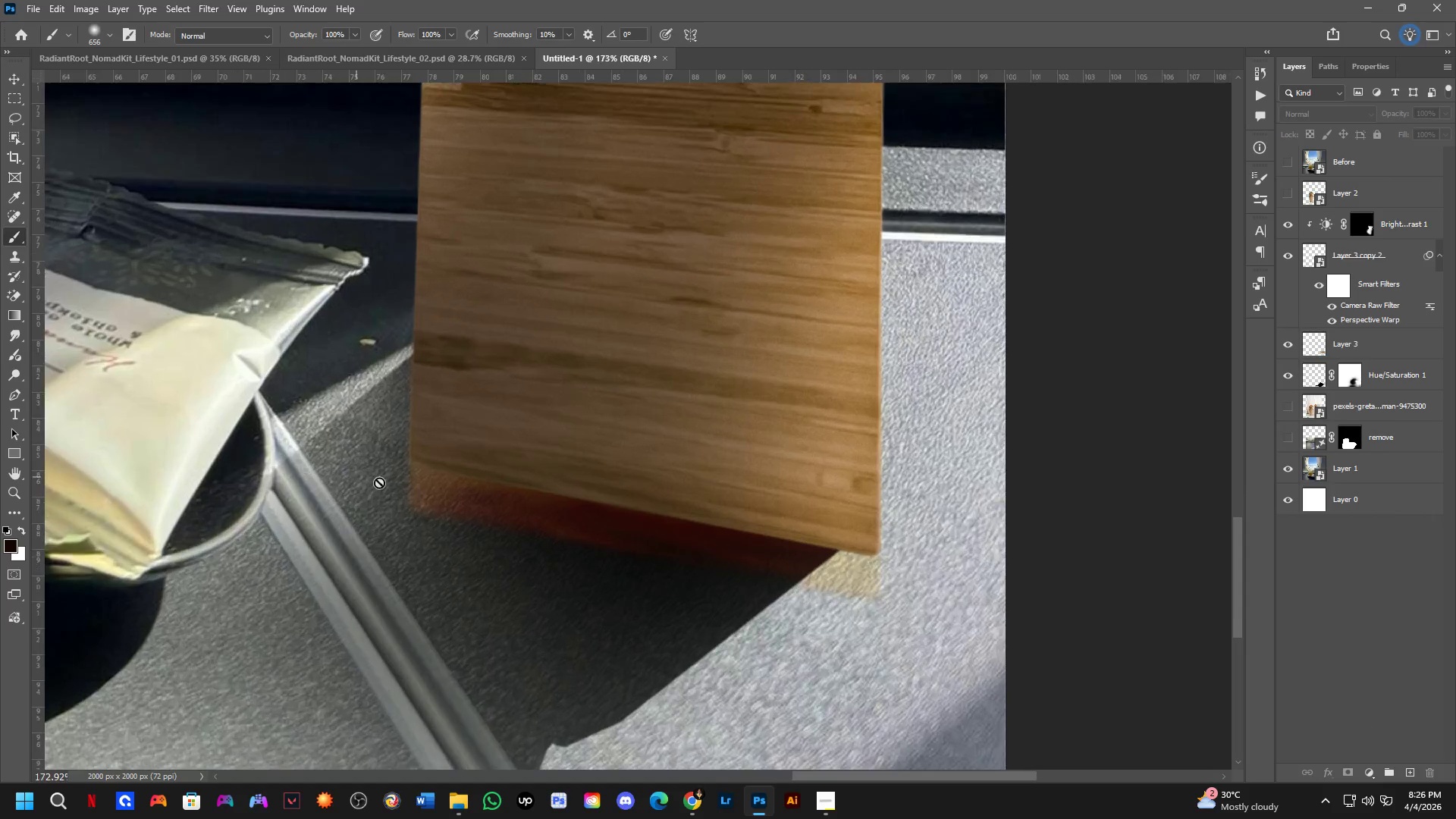 
left_click([1367, 356])
 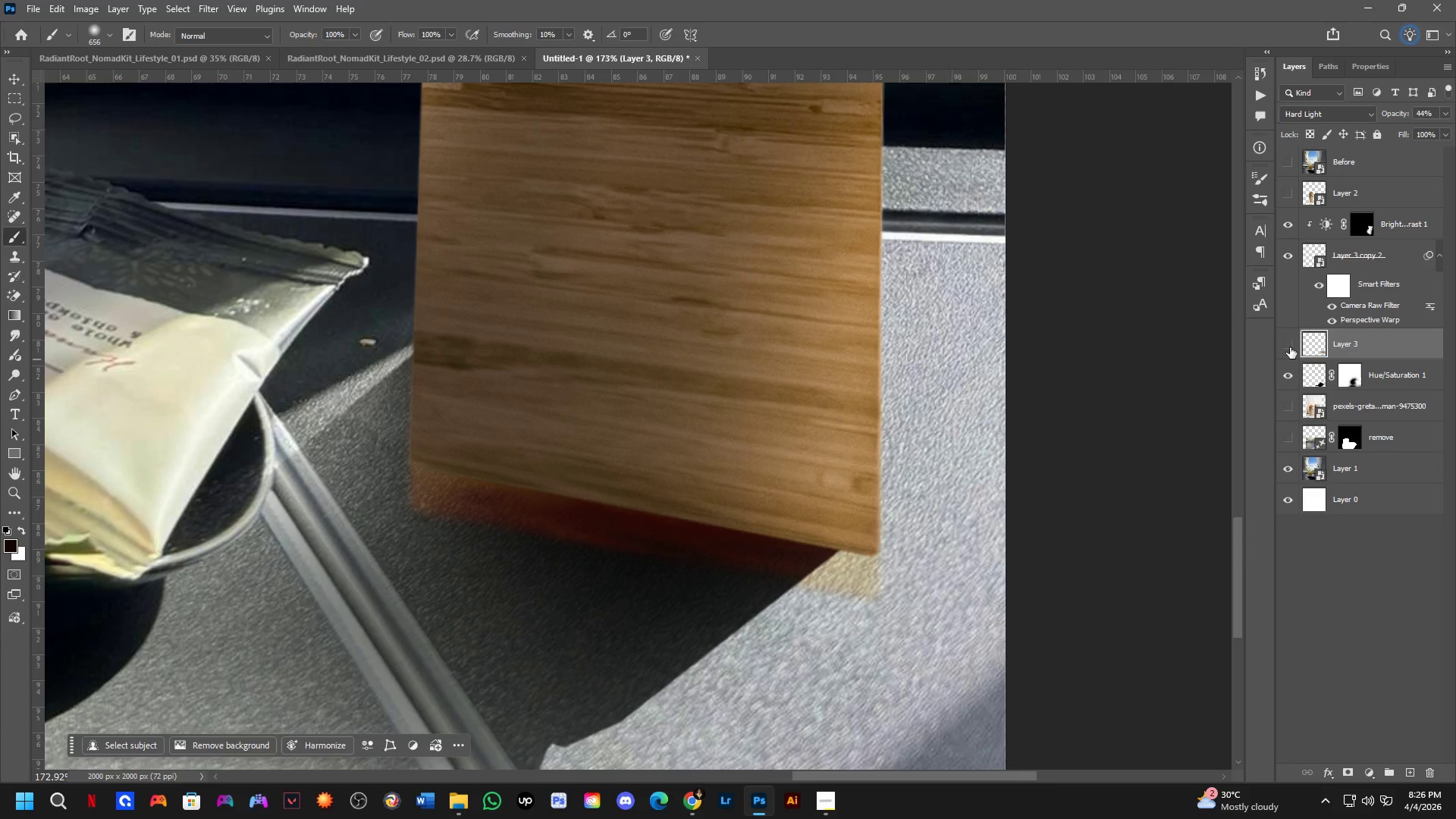 
double_click([1290, 347])
 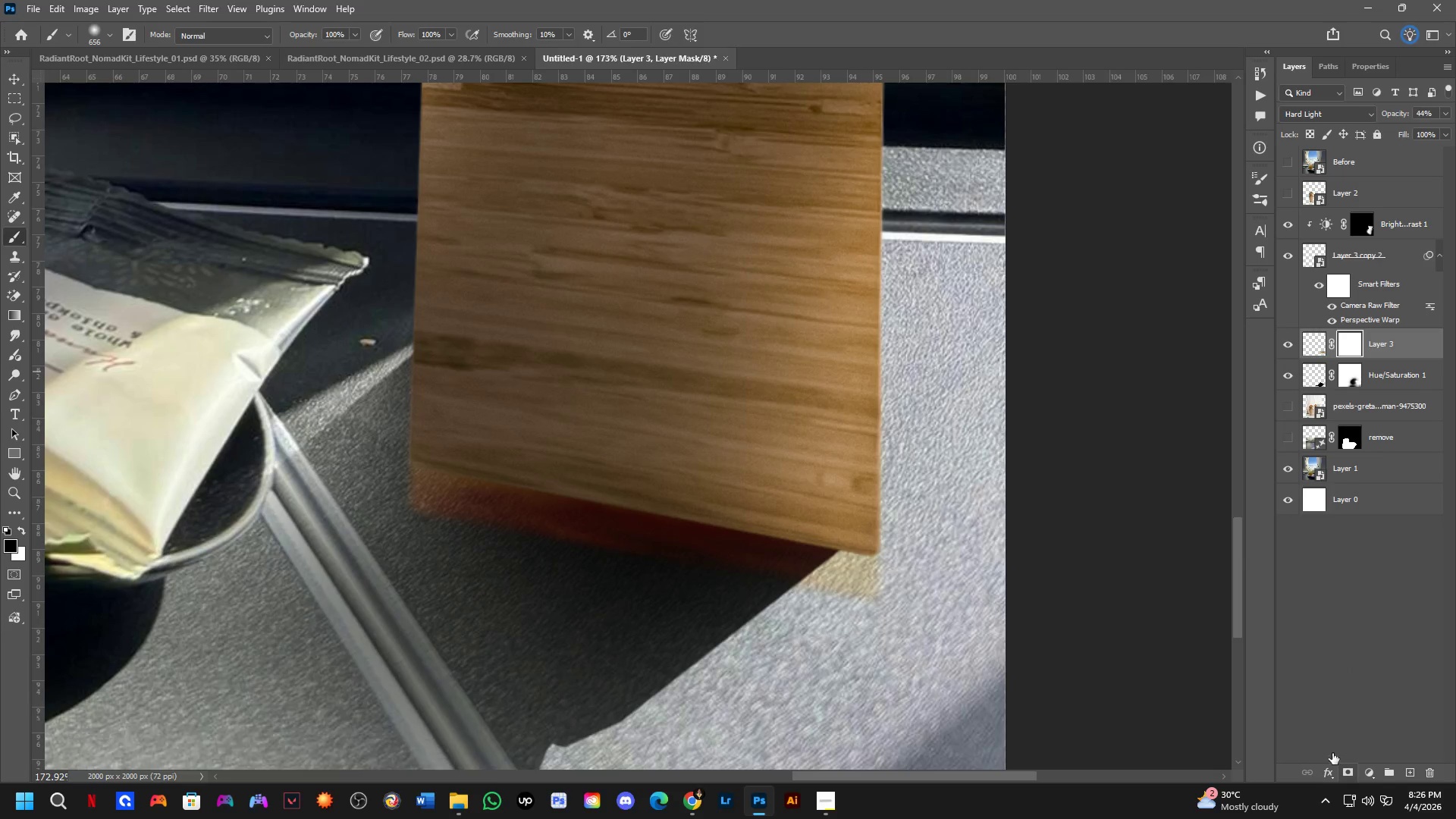 
hold_key(key=AltLeft, duration=0.72)
 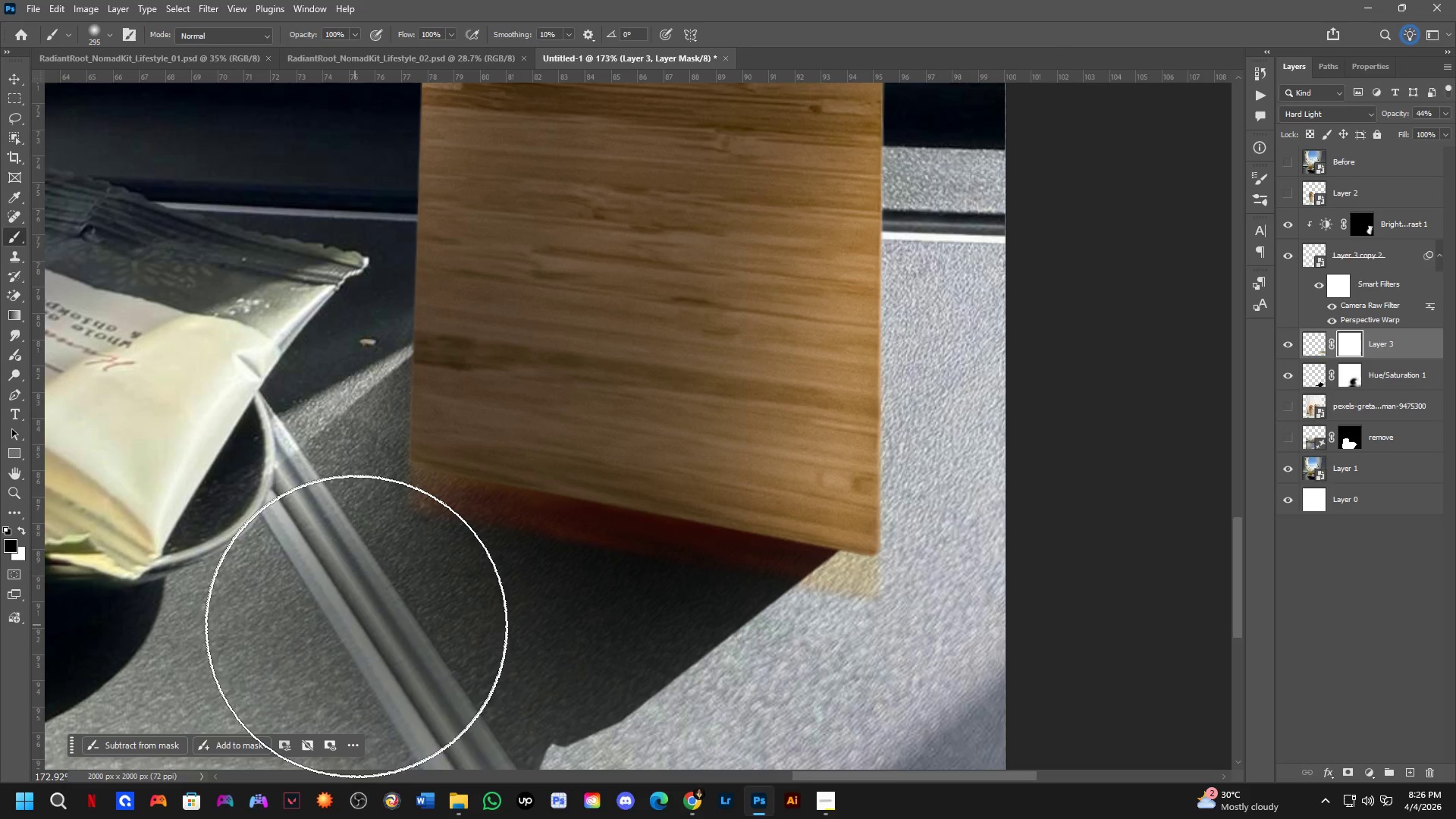 
hold_key(key=AltLeft, duration=0.34)
 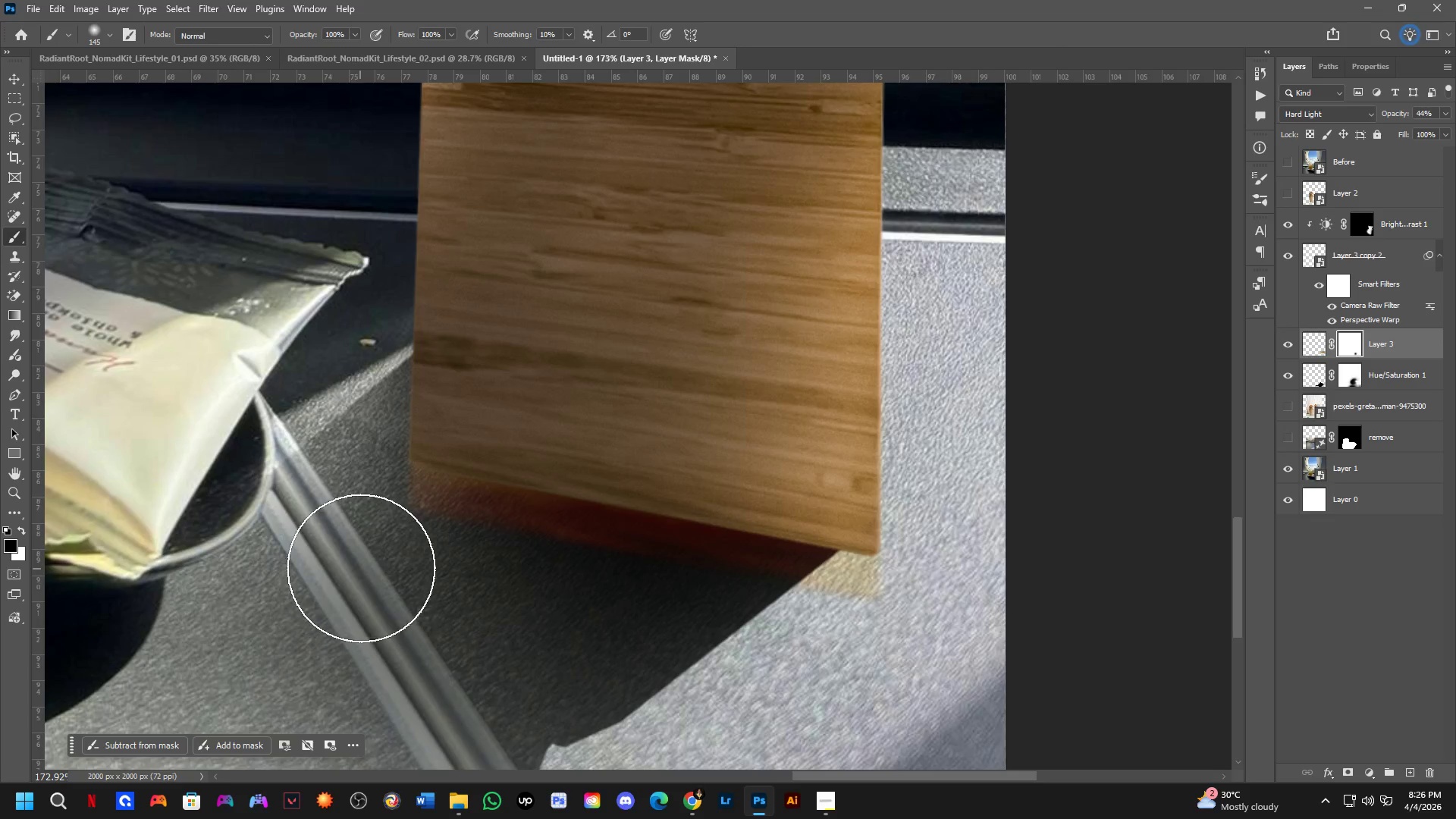 
left_click_drag(start_coordinate=[373, 564], to_coordinate=[886, 634])
 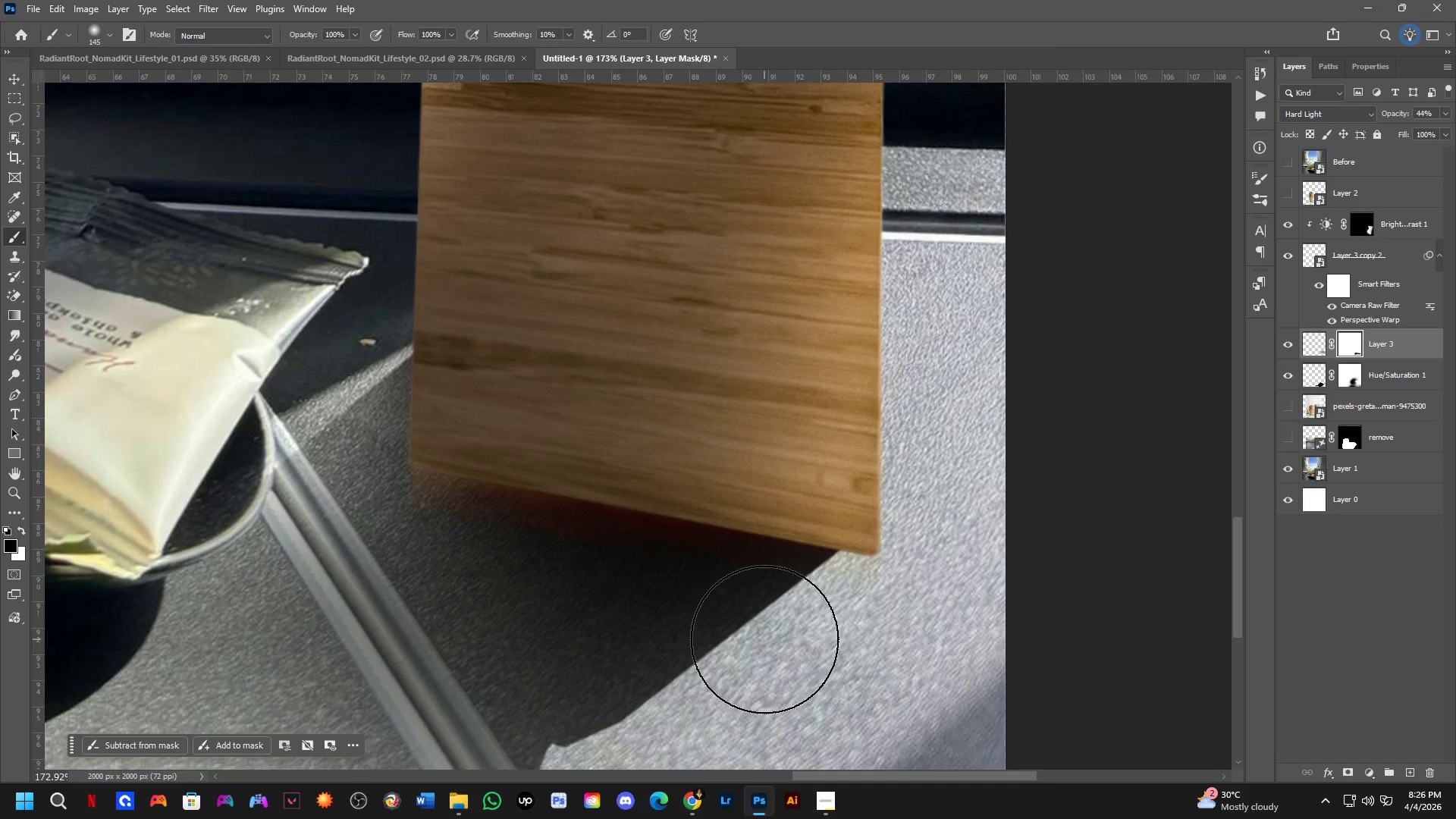 
key(Control+ControlLeft)
 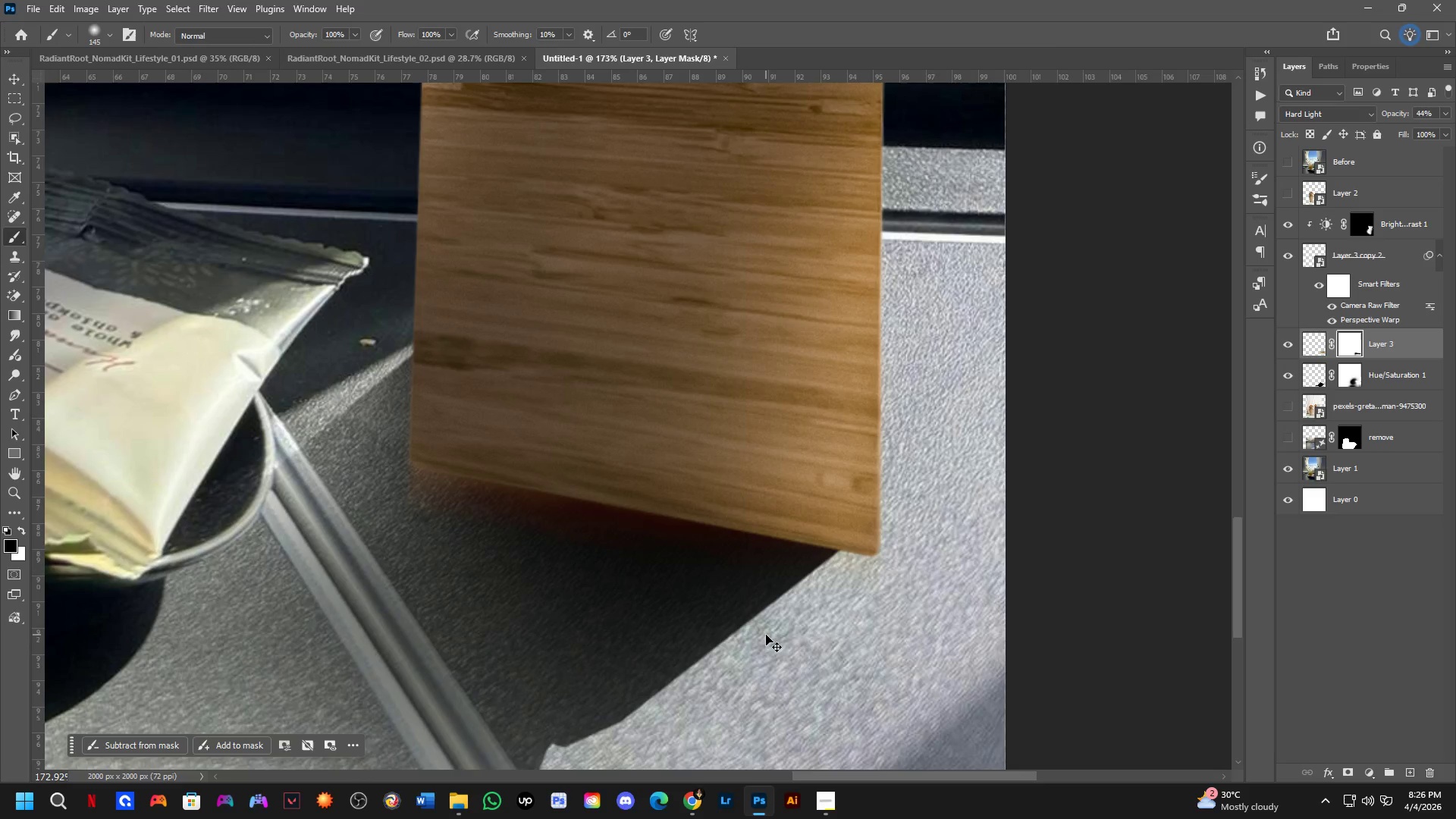 
key(Control+Z)
 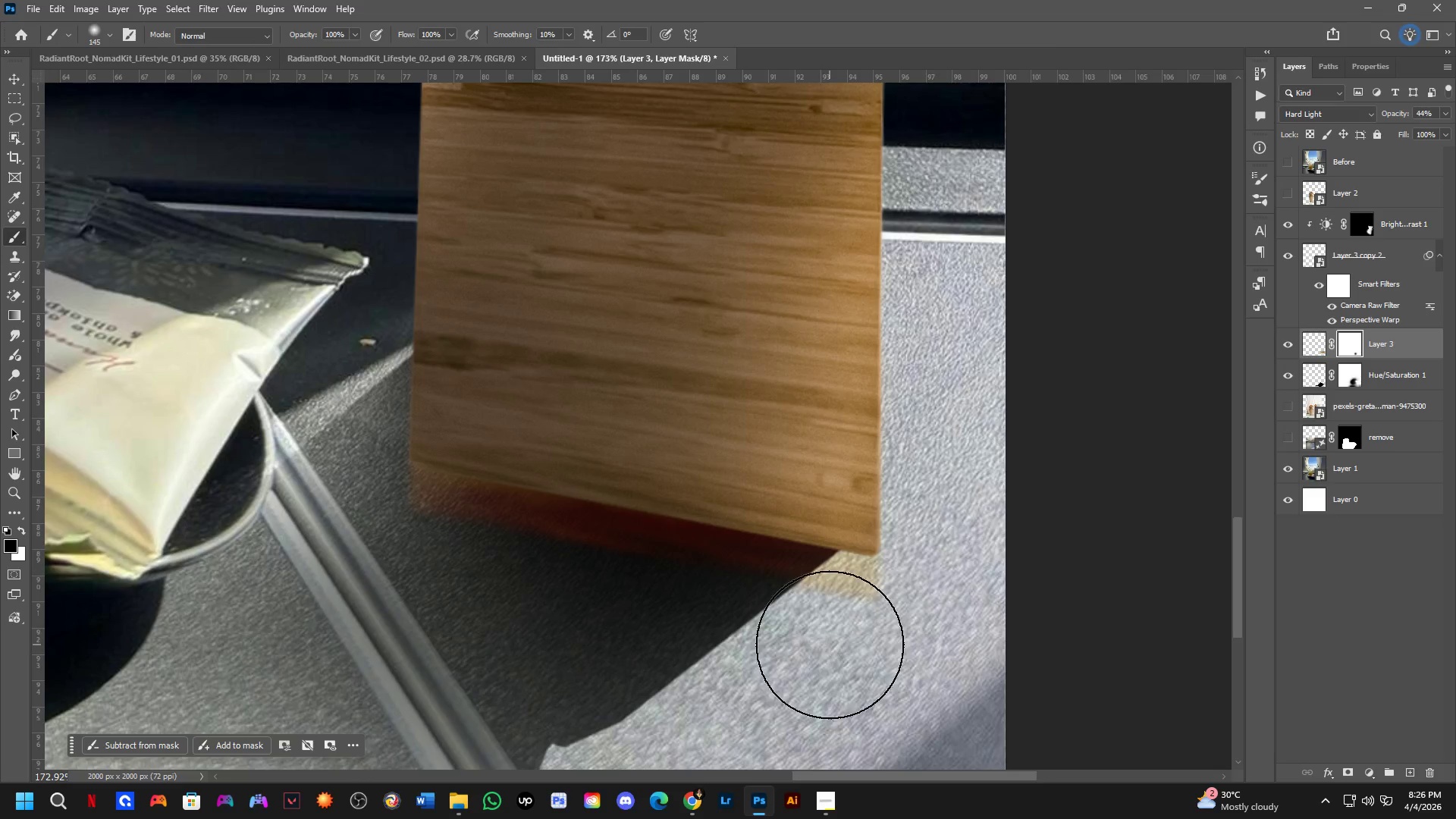 
left_click_drag(start_coordinate=[833, 647], to_coordinate=[296, 557])
 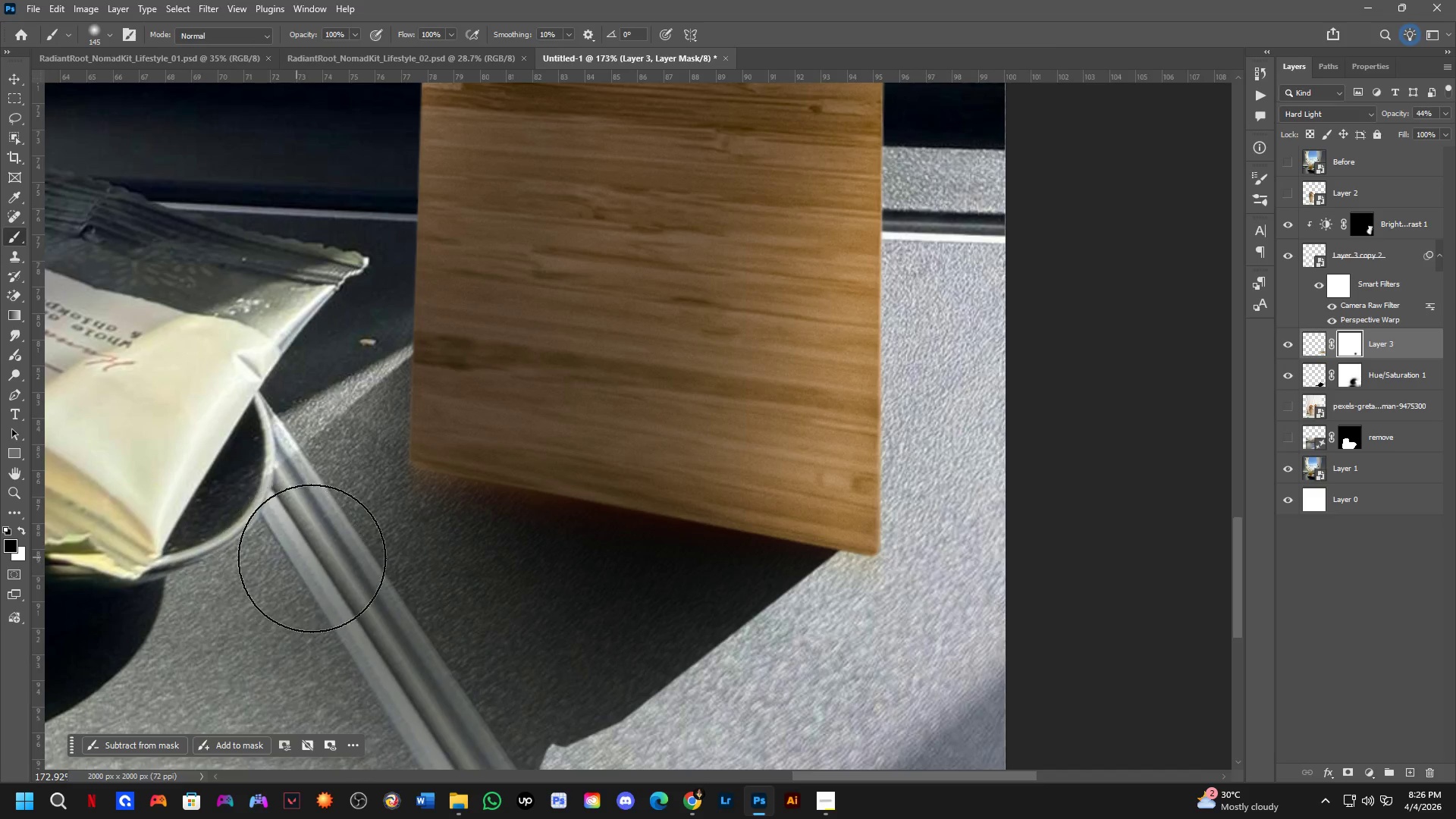 
key(Shift+ShiftLeft)
 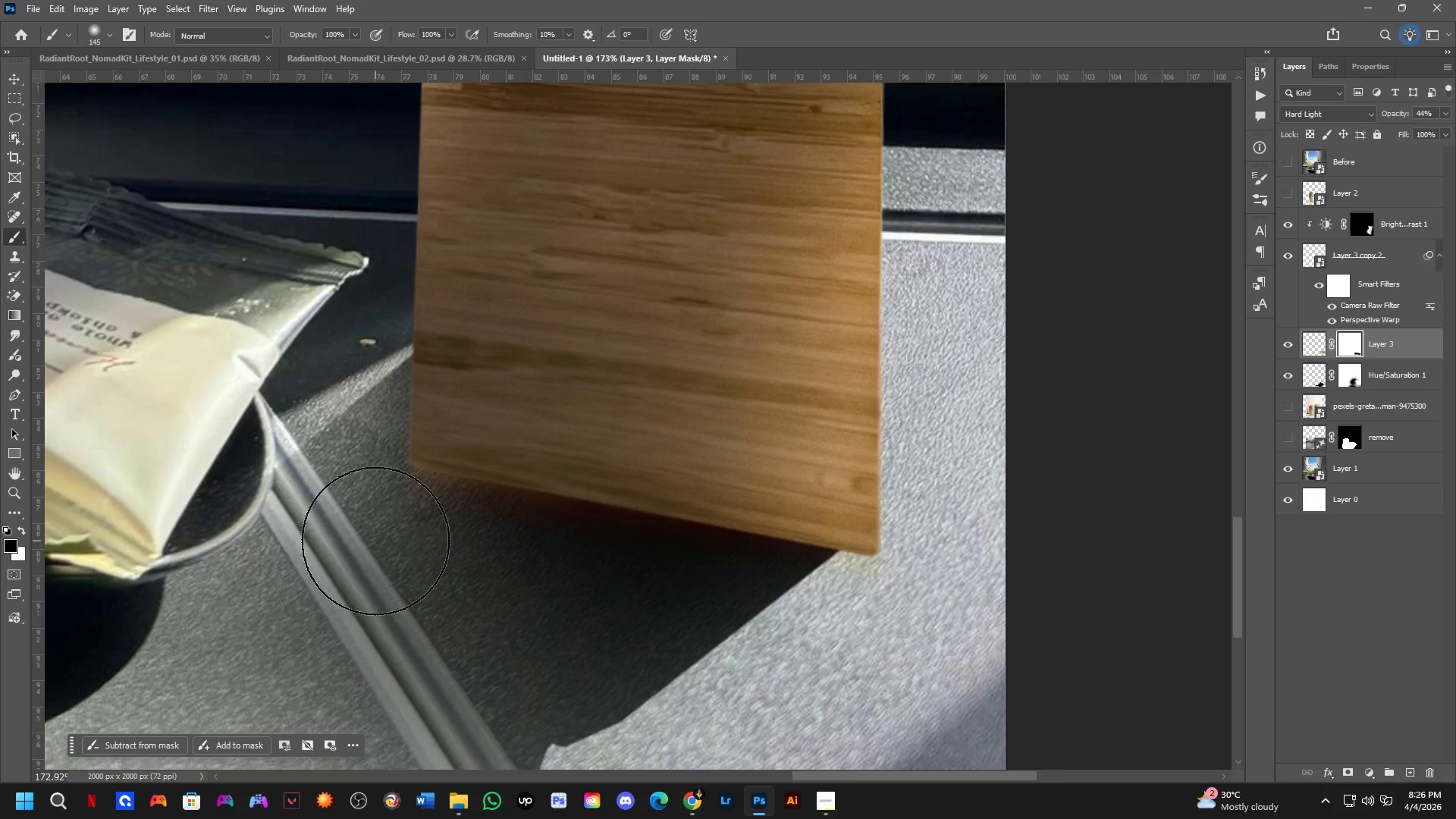 
scroll: coordinate [393, 538], scroll_direction: down, amount: 3.0
 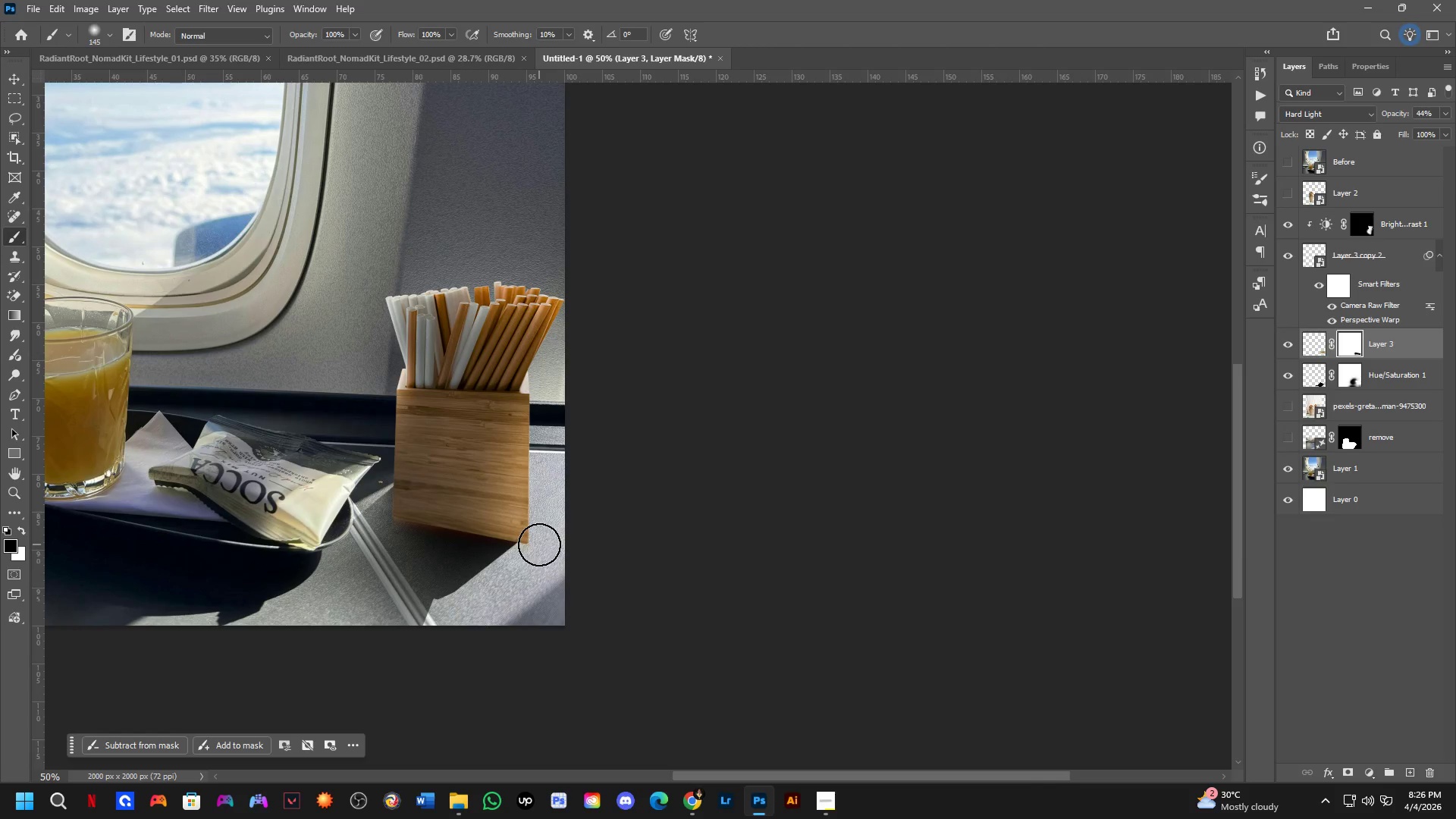 
scroll: coordinate [356, 566], scroll_direction: up, amount: 16.0
 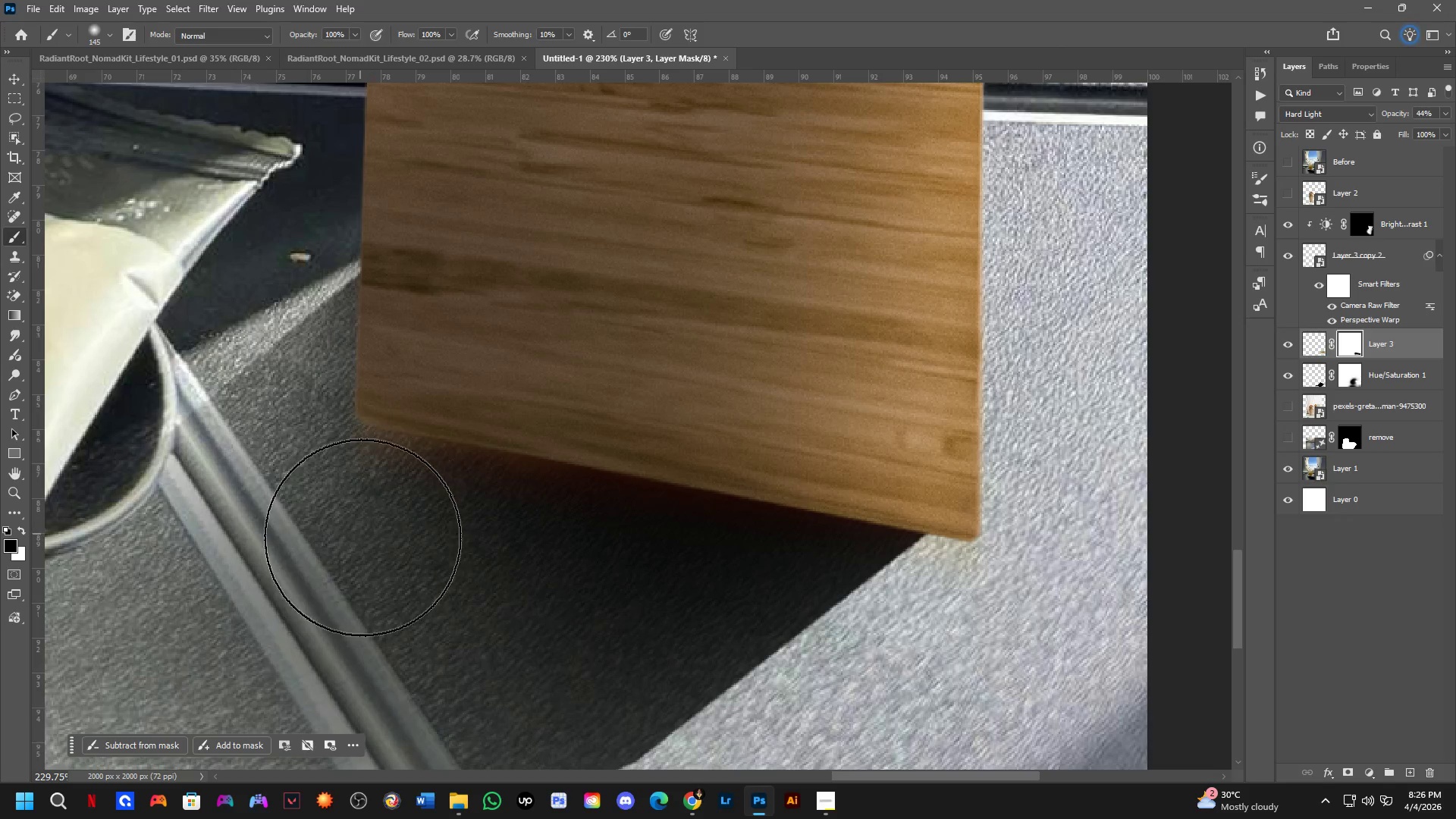 
hold_key(key=AltLeft, duration=0.52)
 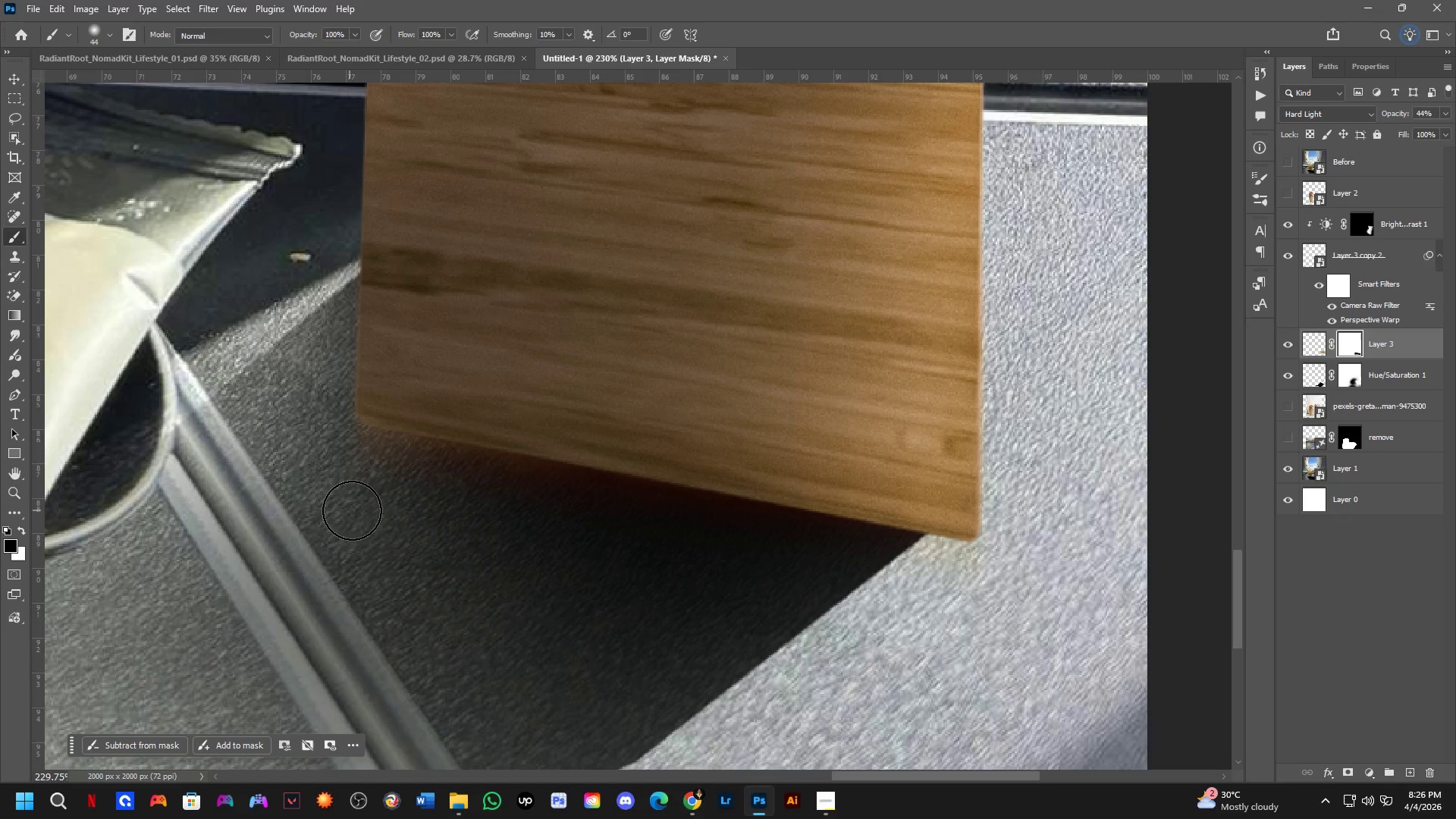 
key(Alt+AltLeft)
 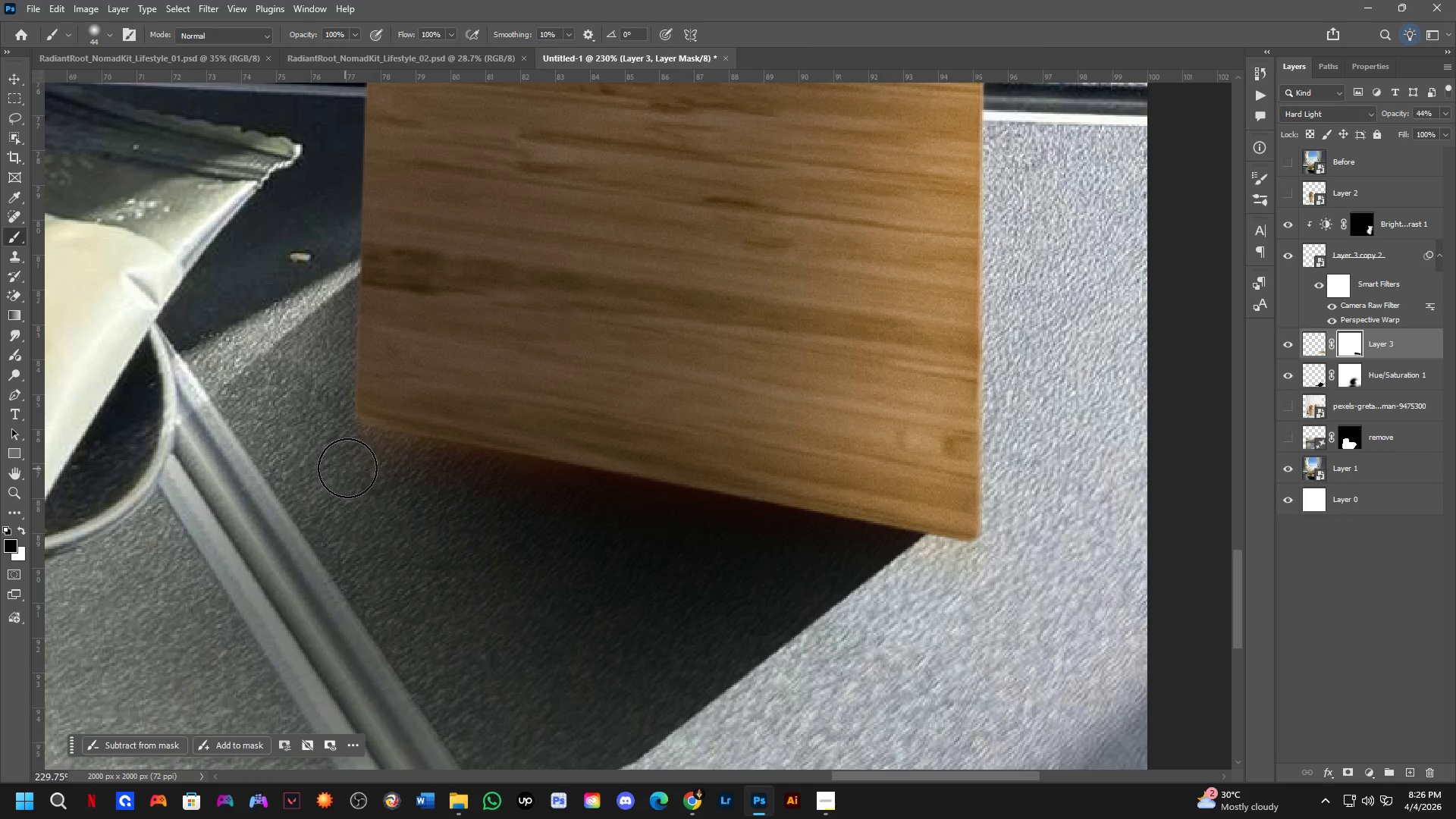 
double_click([350, 463])
 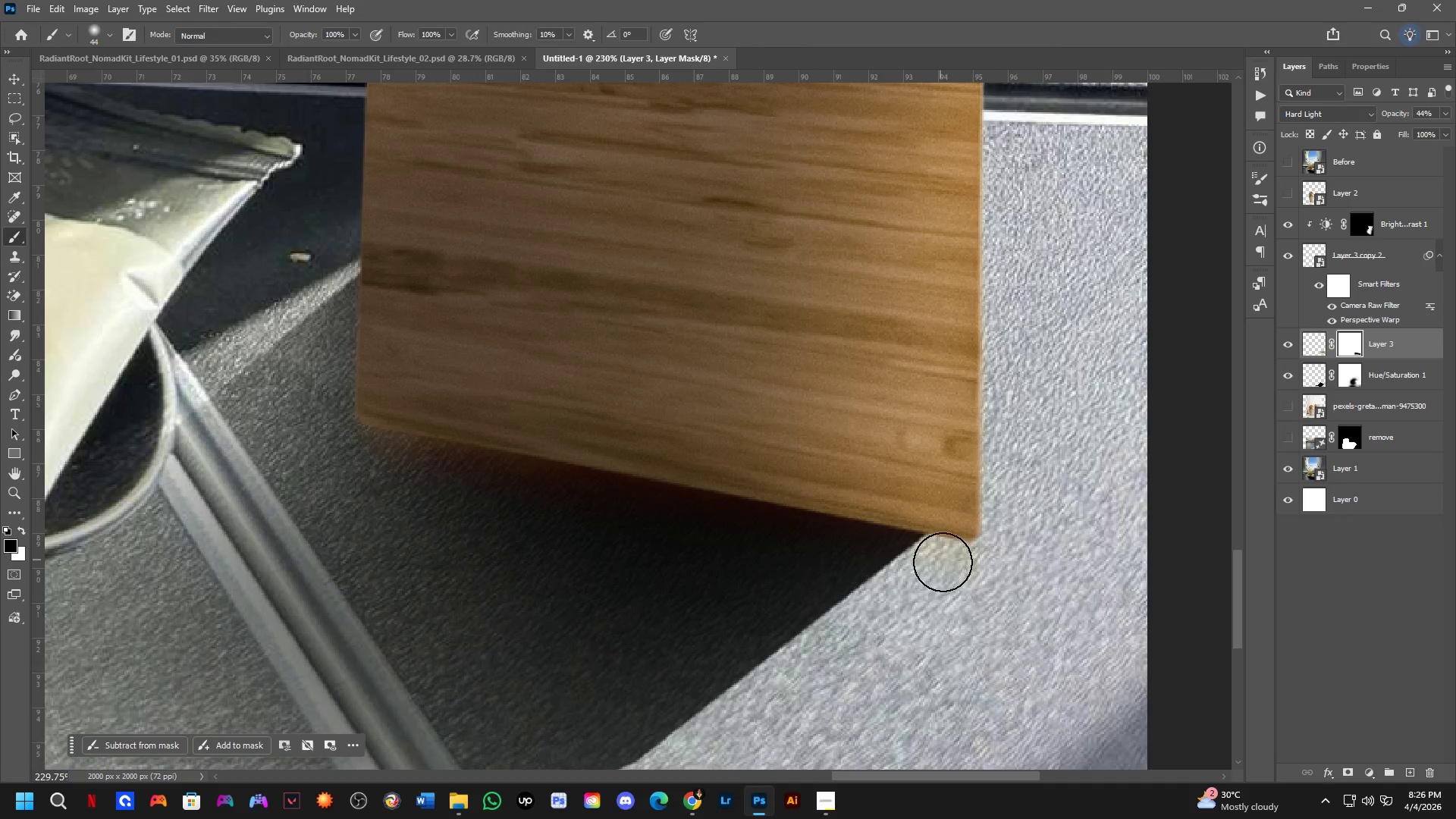 
hold_key(key=ShiftLeft, duration=0.42)
 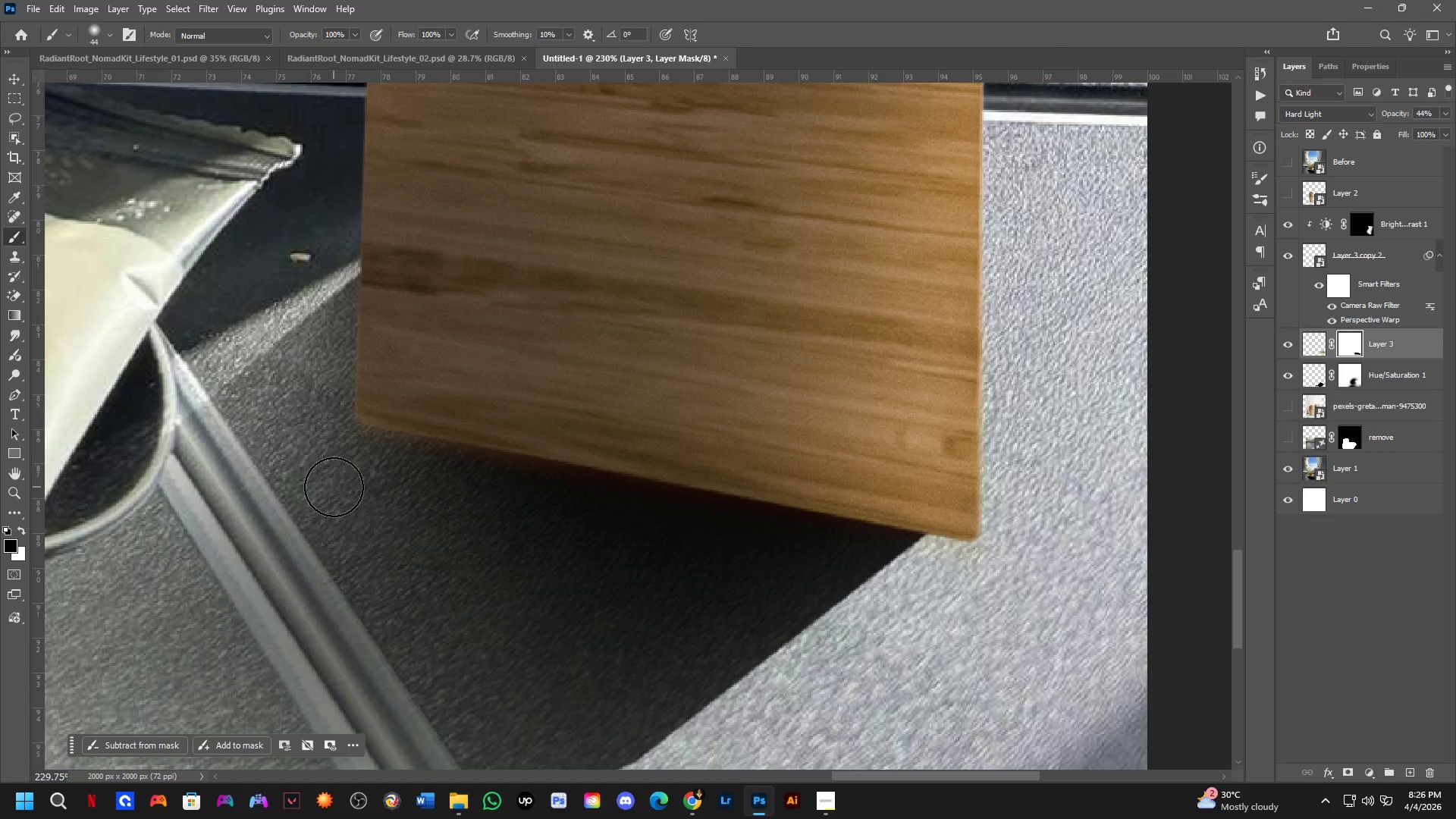 
key(Shift+ShiftLeft)
 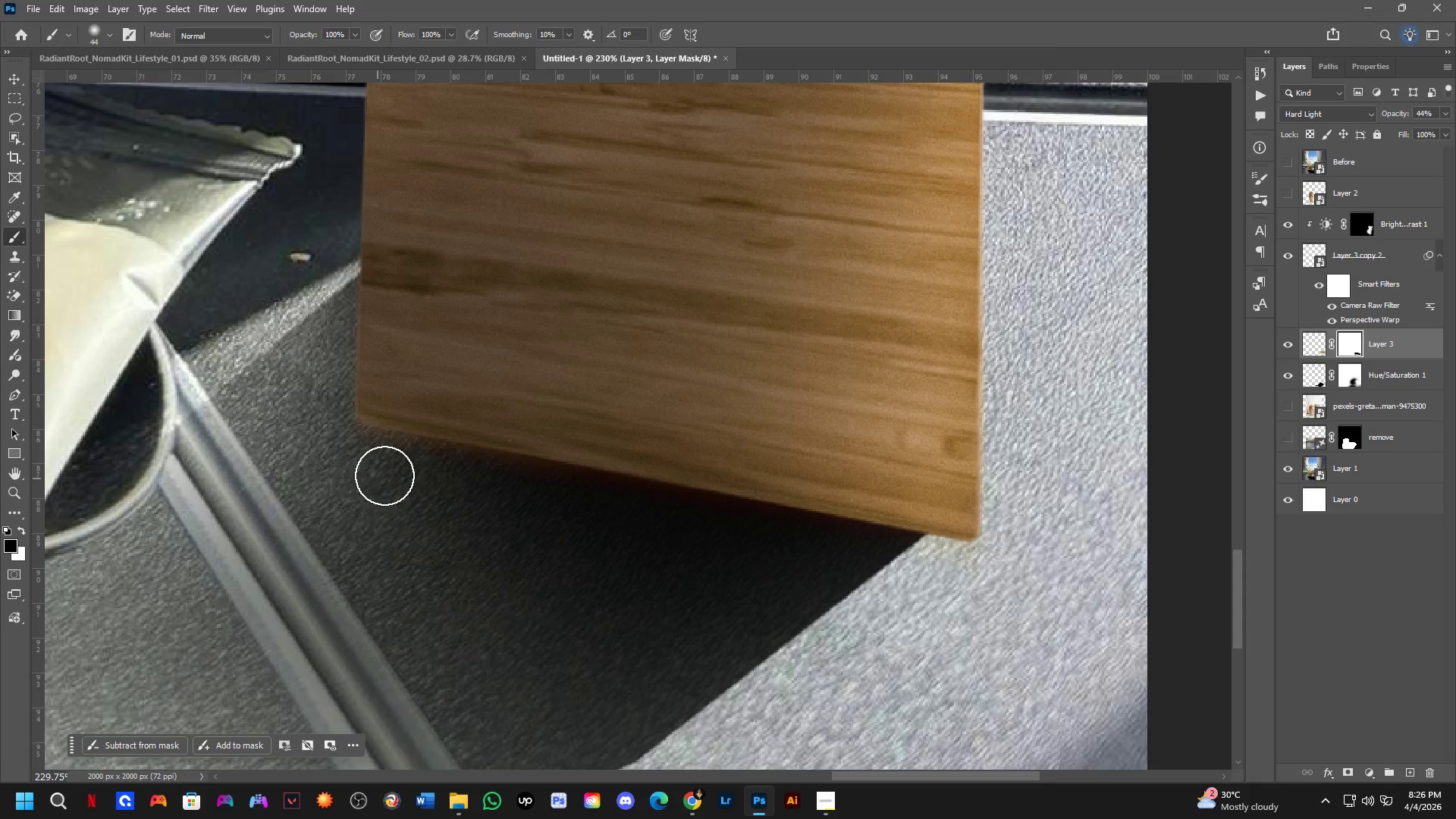 
scroll: coordinate [398, 469], scroll_direction: down, amount: 1.0
 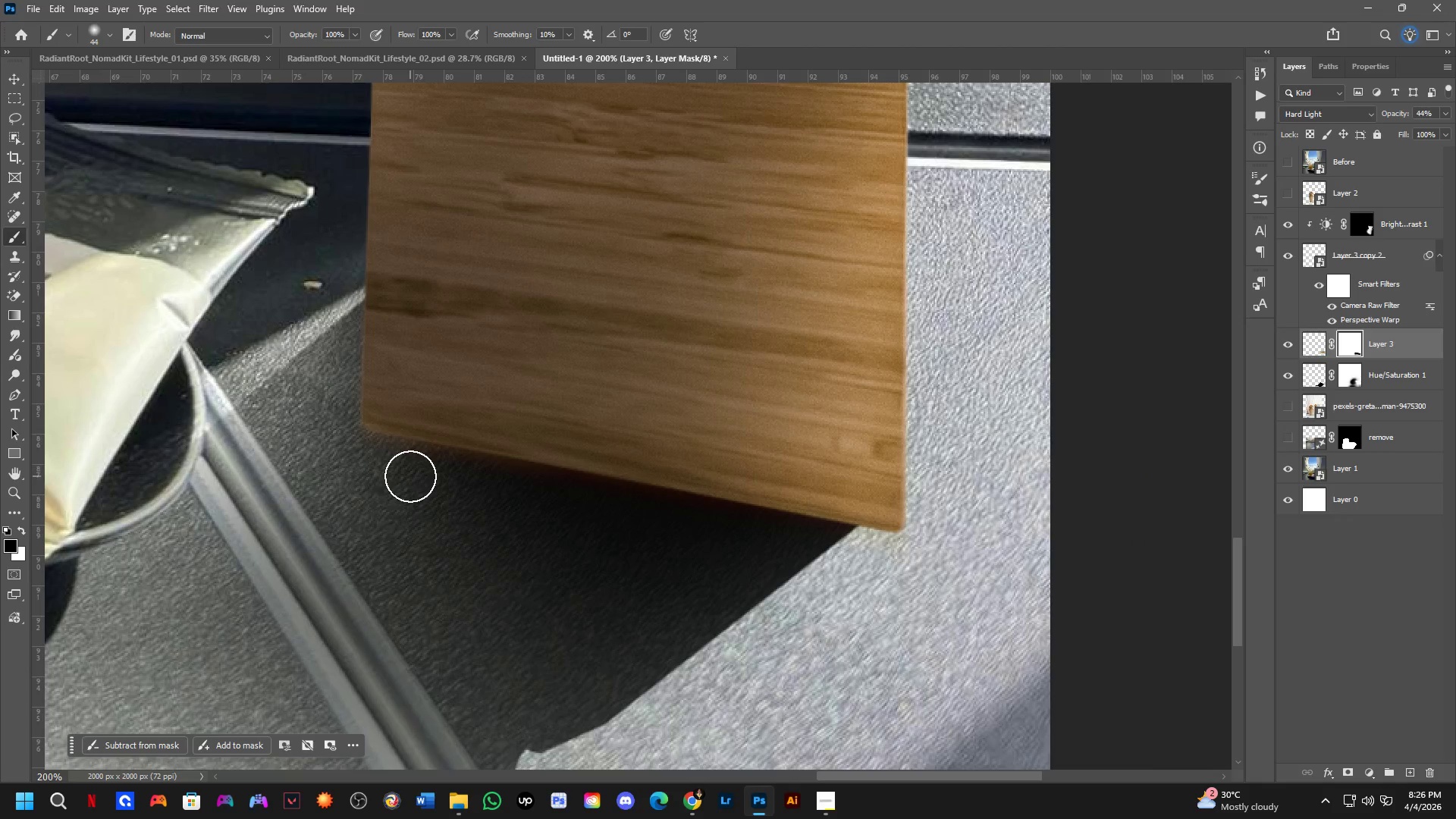 
left_click_drag(start_coordinate=[411, 477], to_coordinate=[958, 574])
 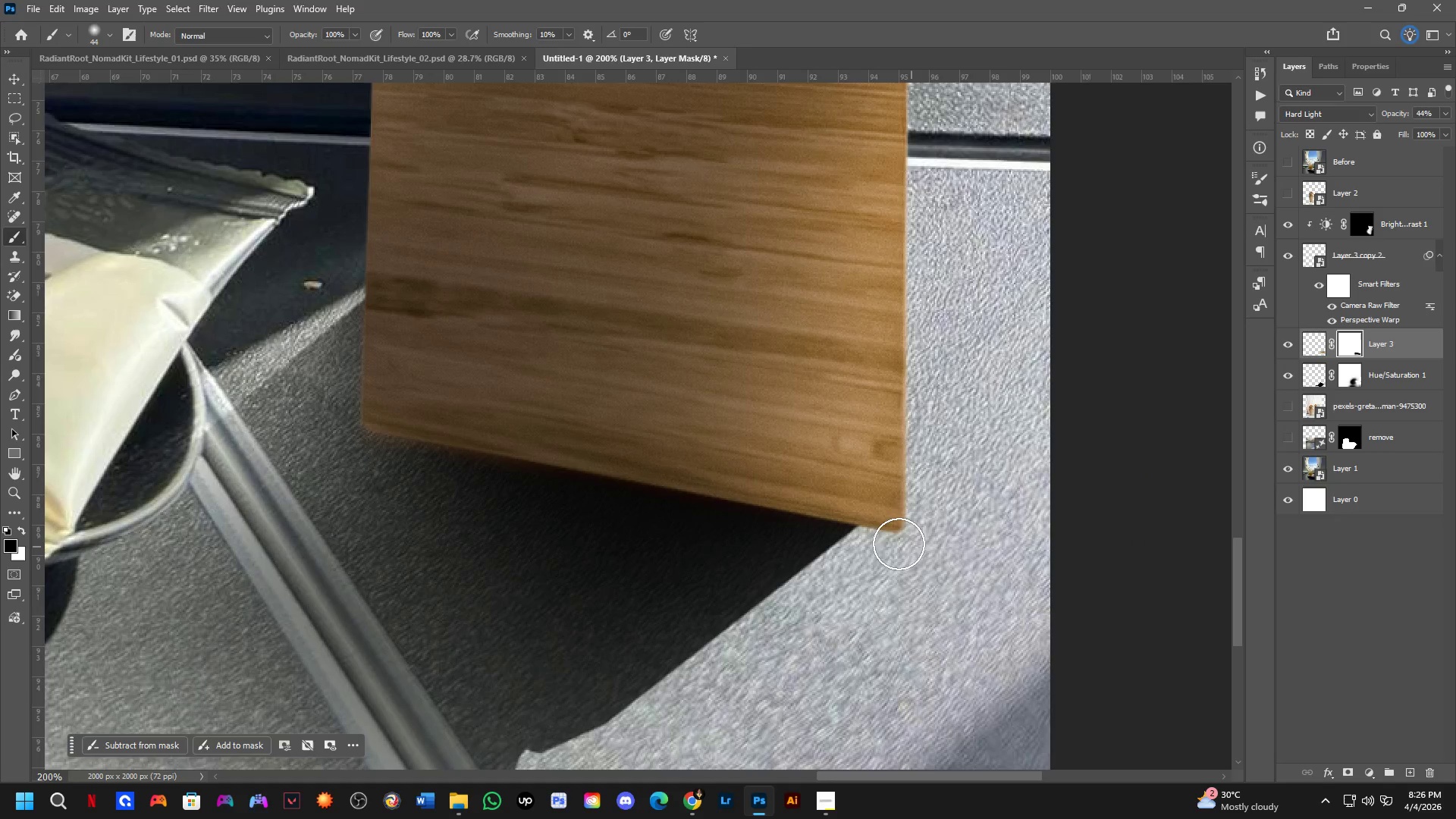 
key(Shift+ShiftLeft)
 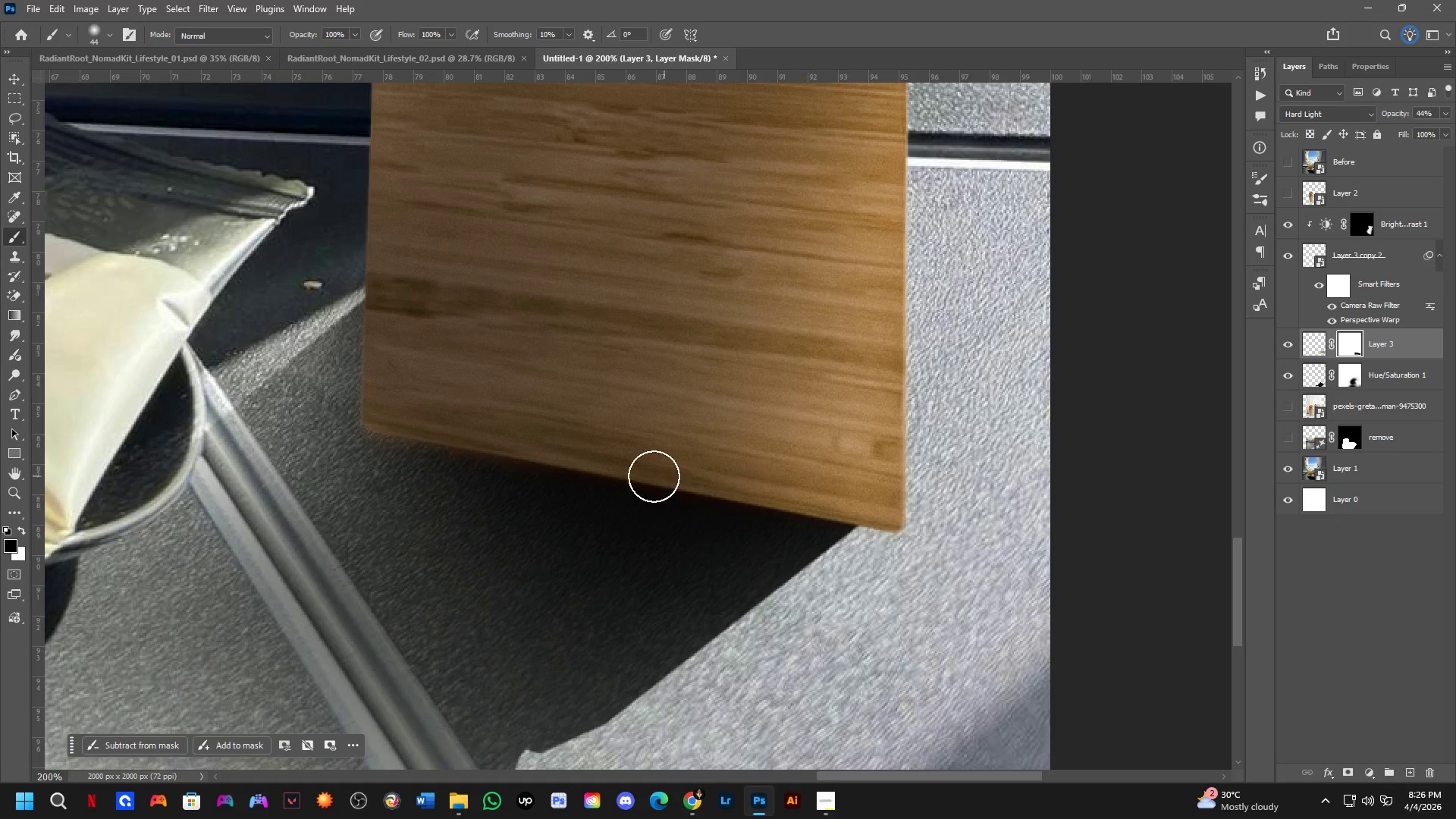 
key(Shift+ShiftLeft)
 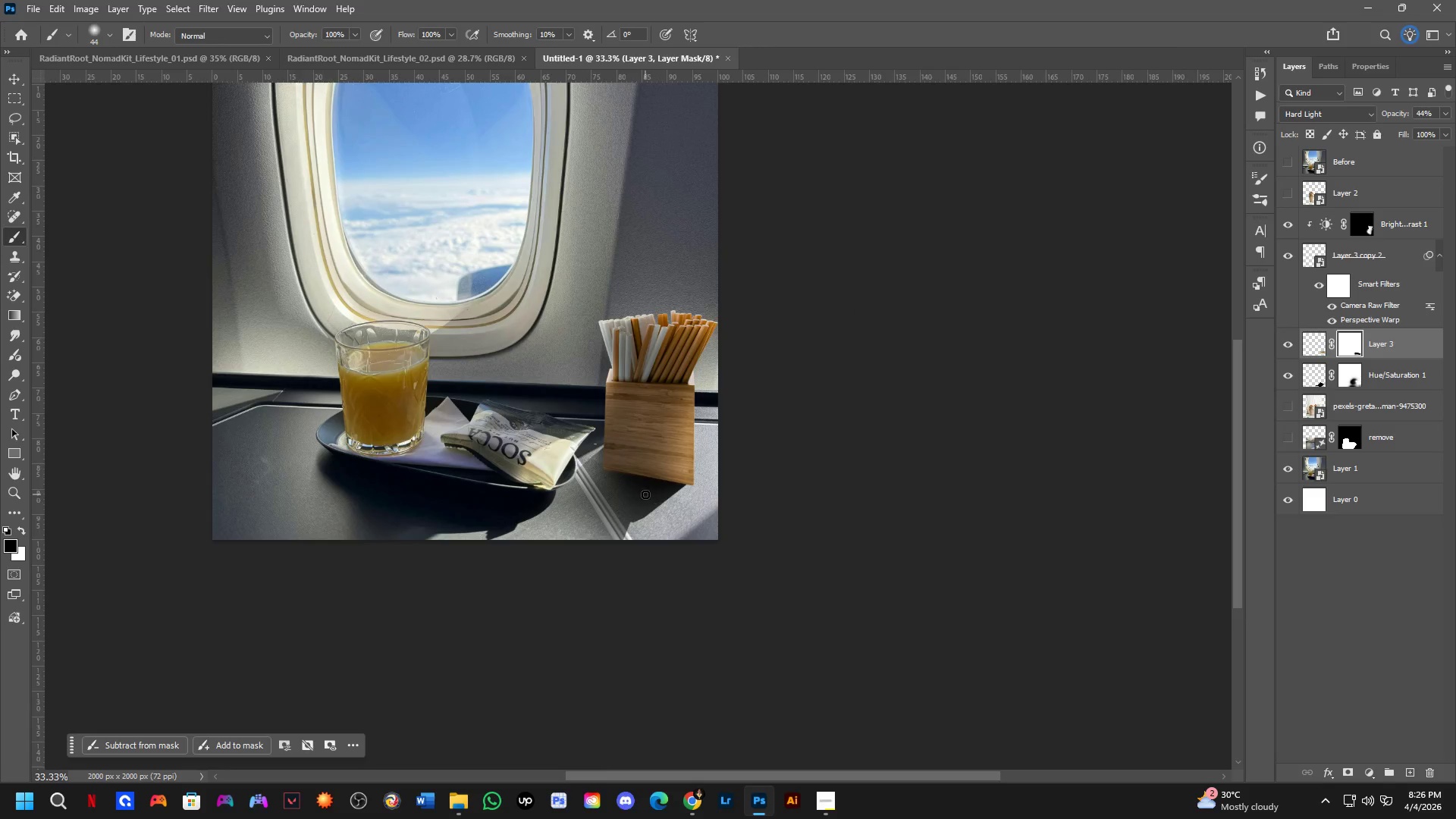 
scroll: coordinate [651, 476], scroll_direction: down, amount: 4.0
 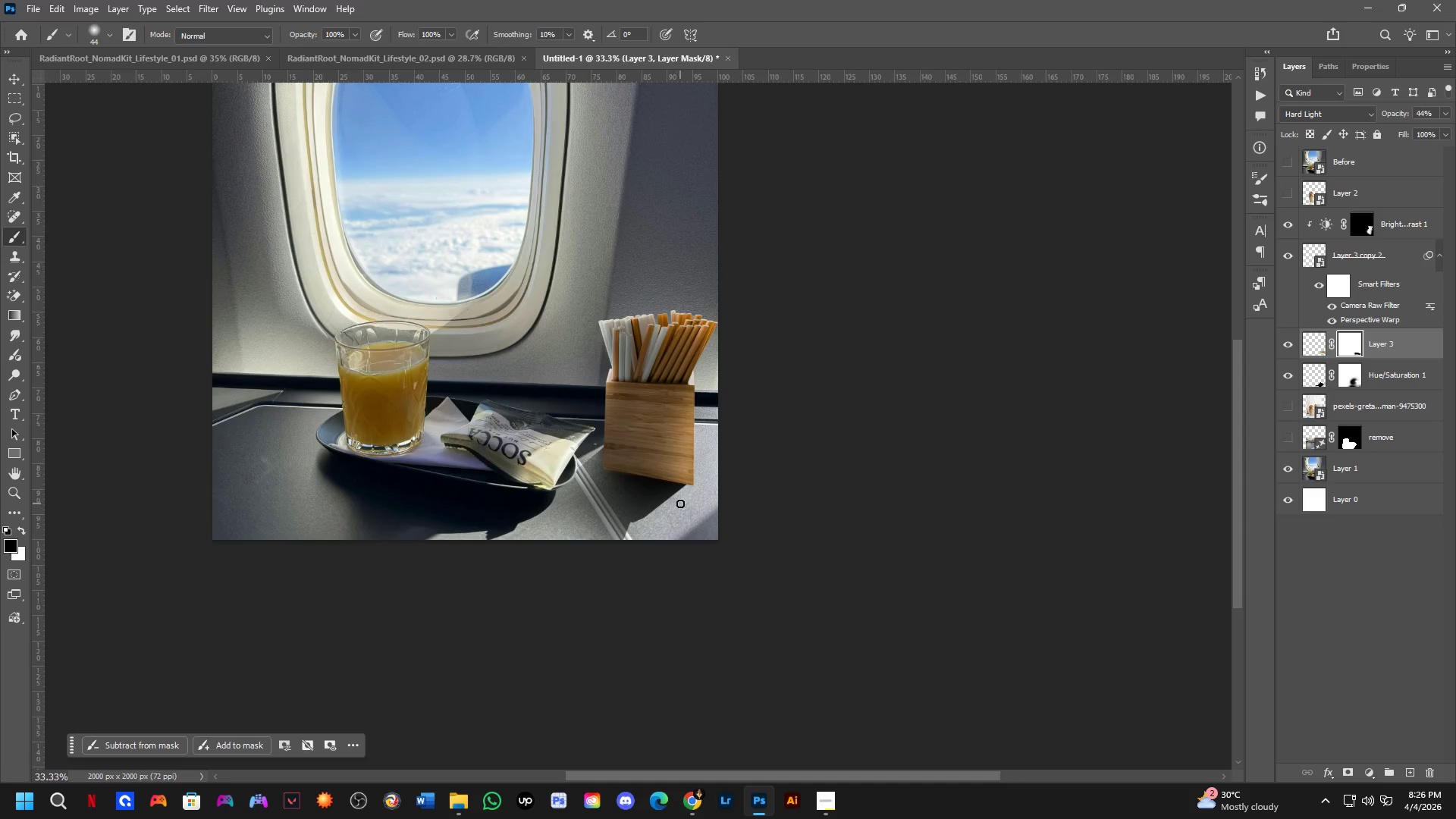 
scroll: coordinate [645, 494], scroll_direction: up, amount: 3.0
 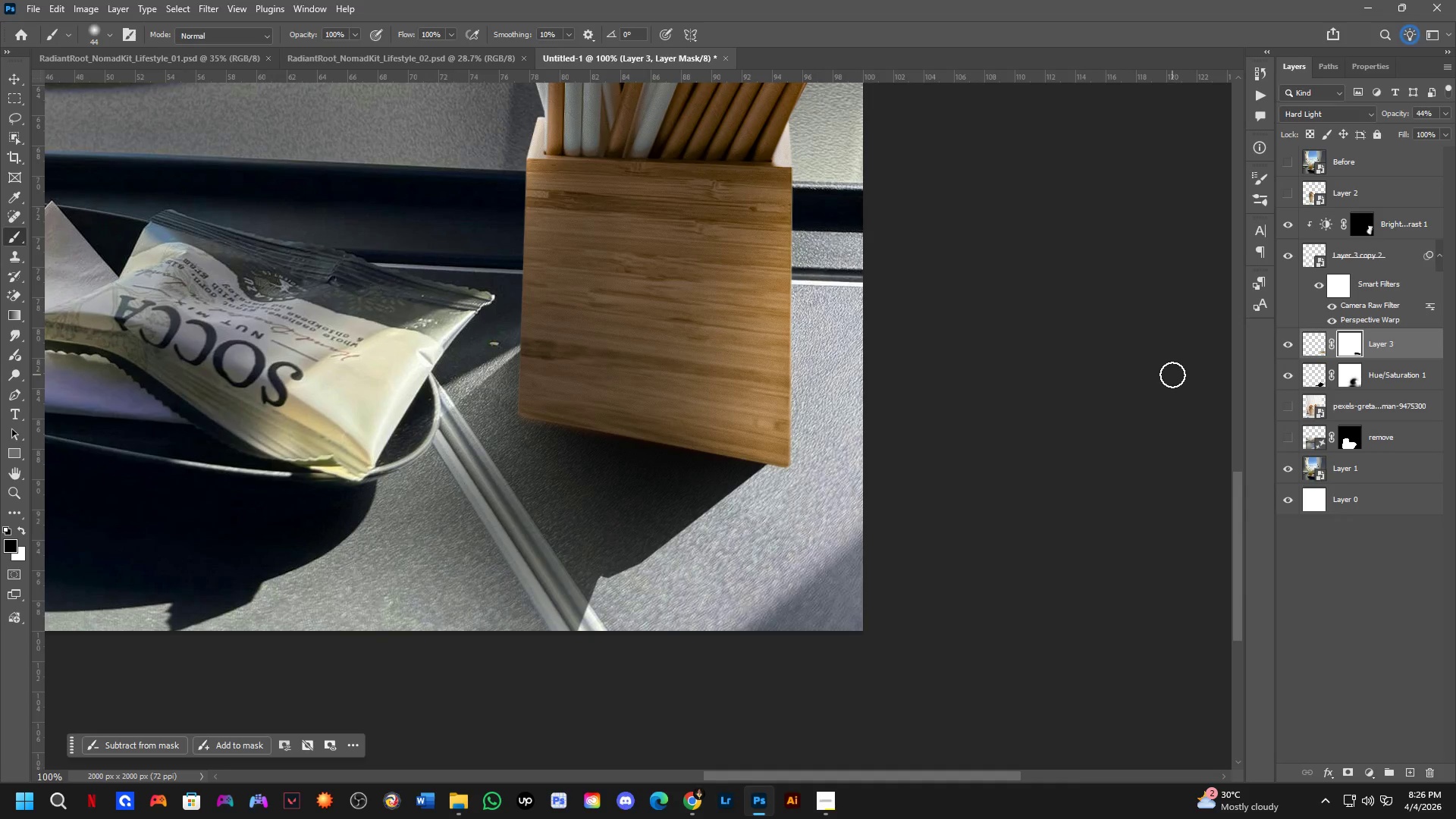 
key(Backspace)
 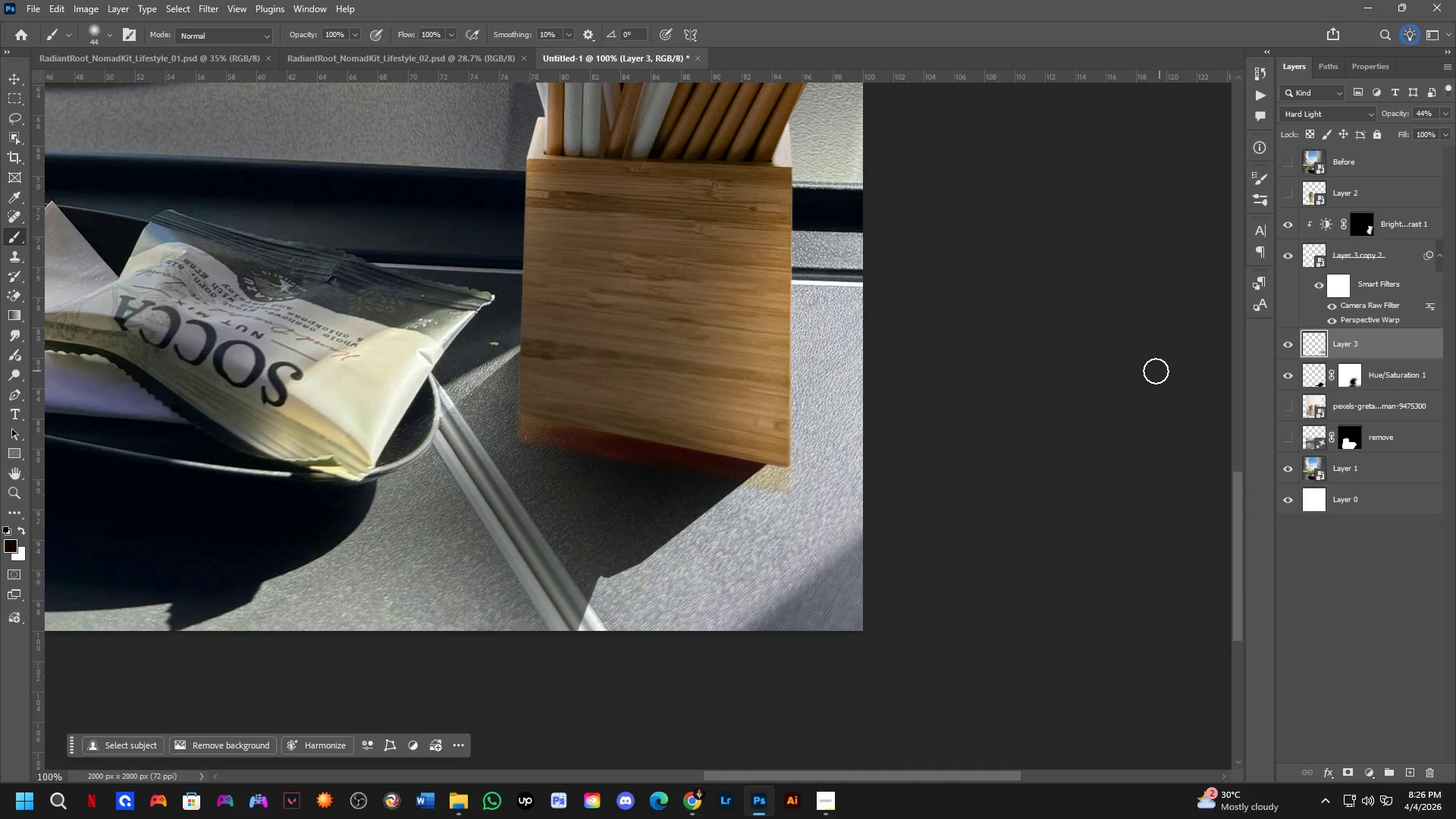 
key(Backspace)
 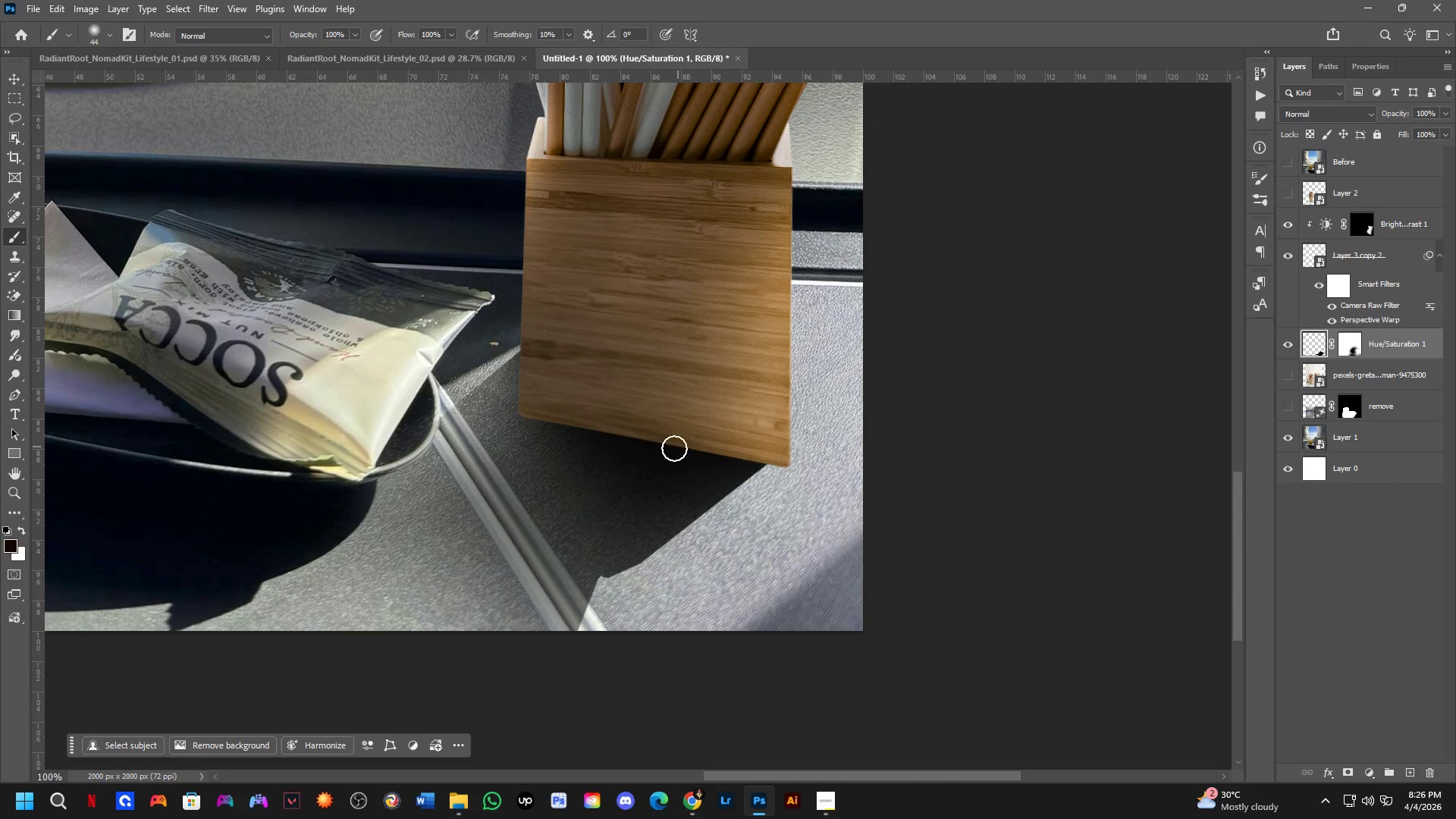 
hold_key(key=Space, duration=0.56)
 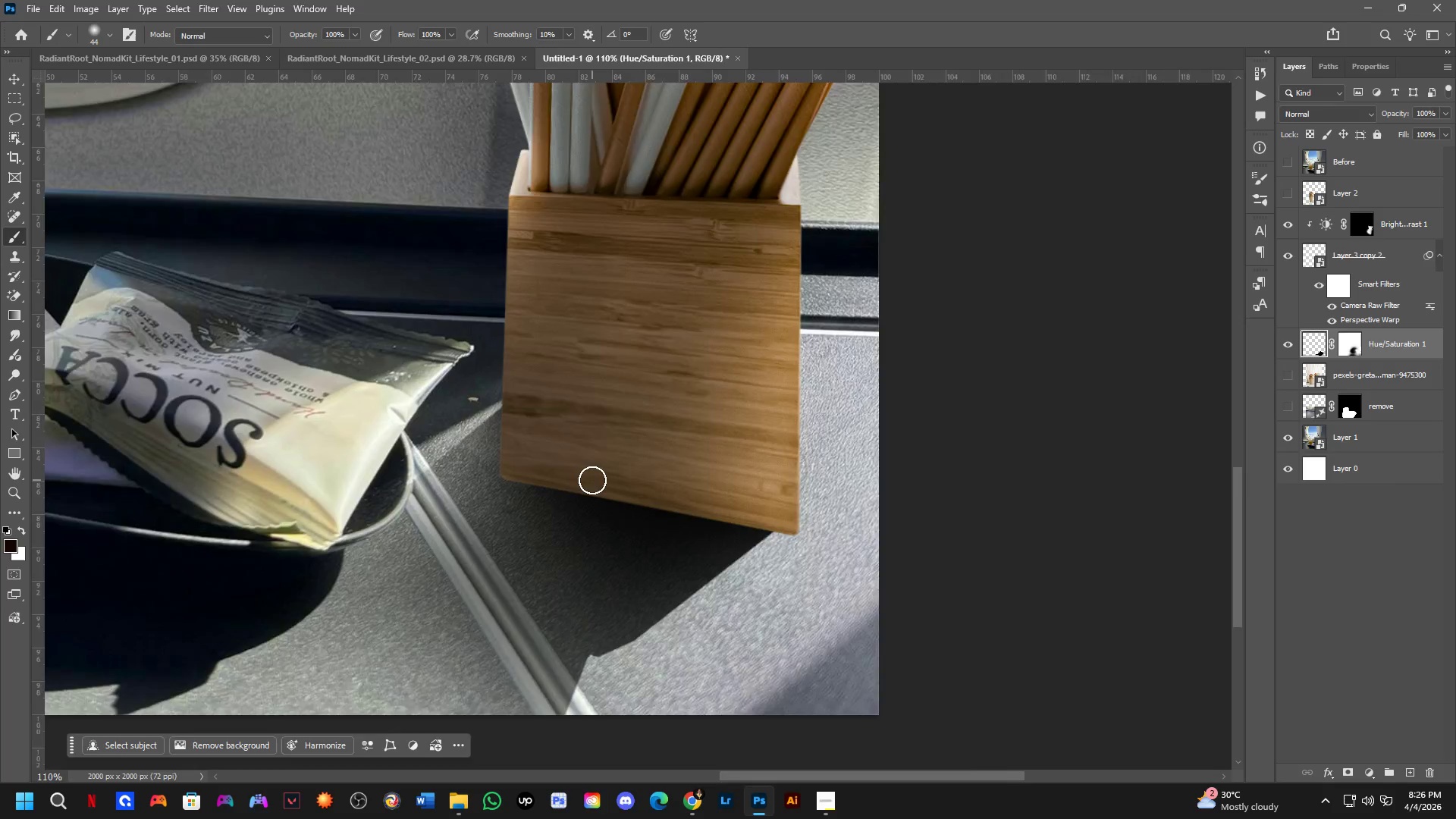 
left_click_drag(start_coordinate=[676, 424], to_coordinate=[645, 473])
 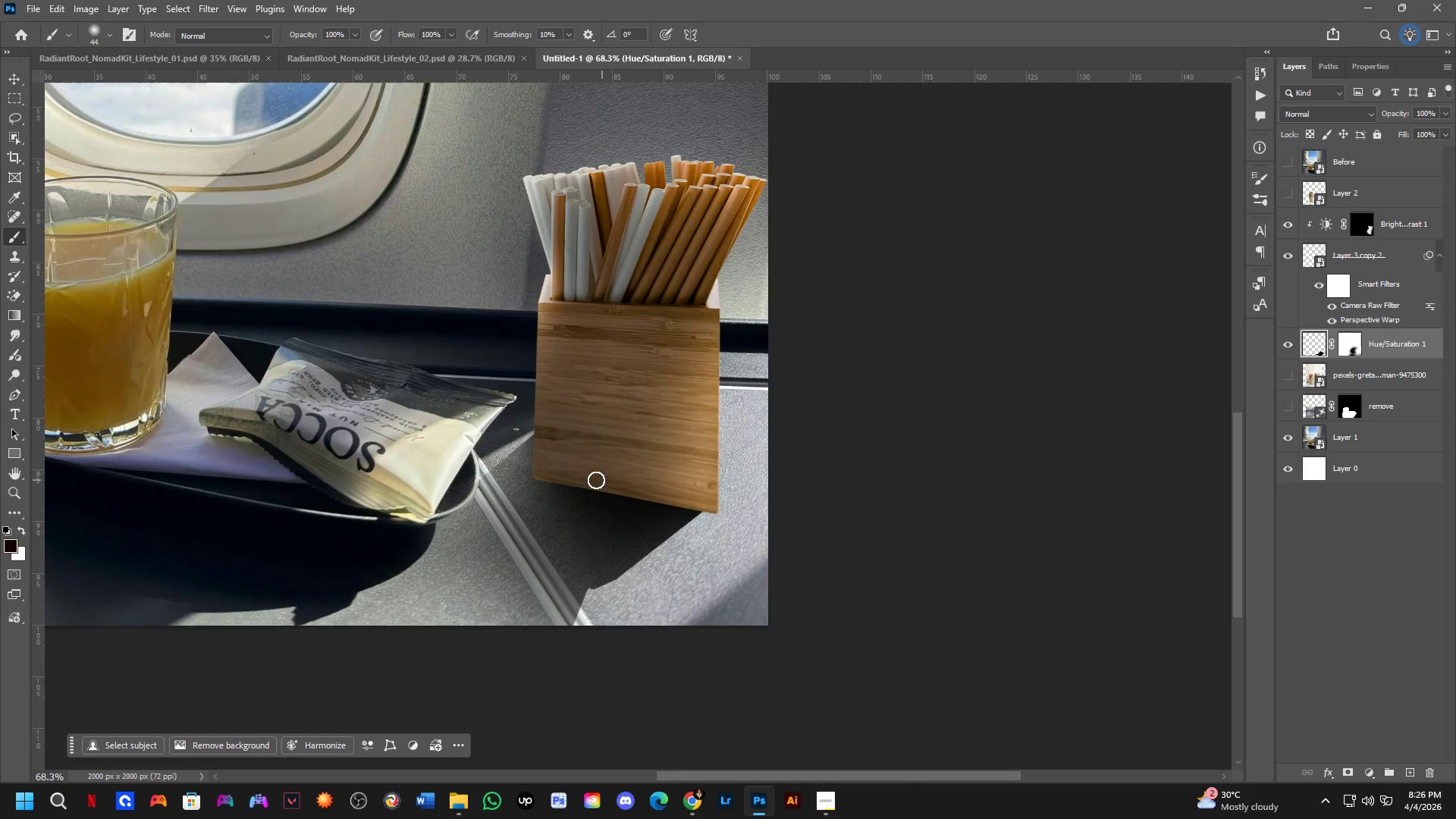 
scroll: coordinate [659, 460], scroll_direction: down, amount: 4.0
 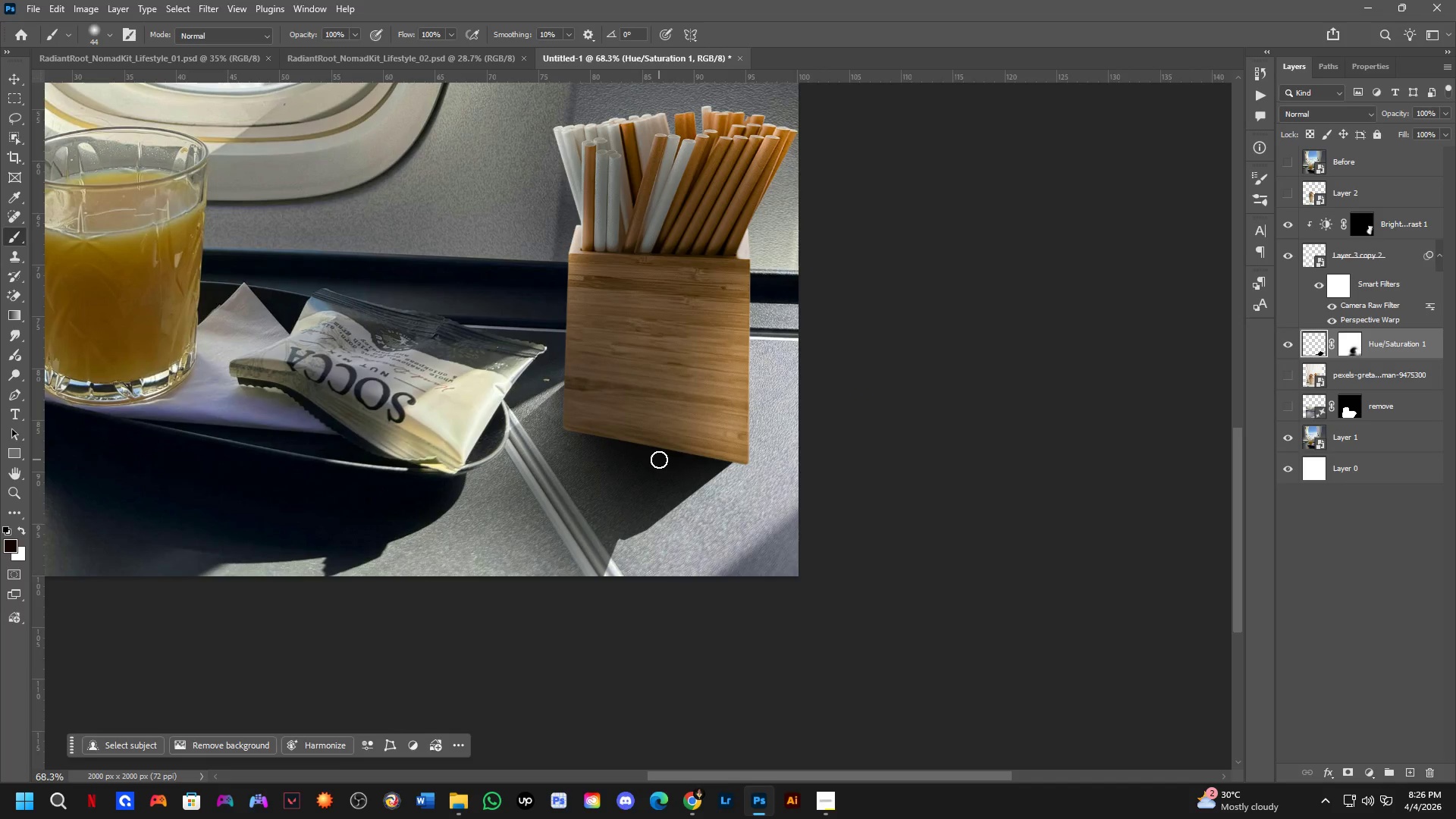 
scroll: coordinate [623, 483], scroll_direction: up, amount: 13.0
 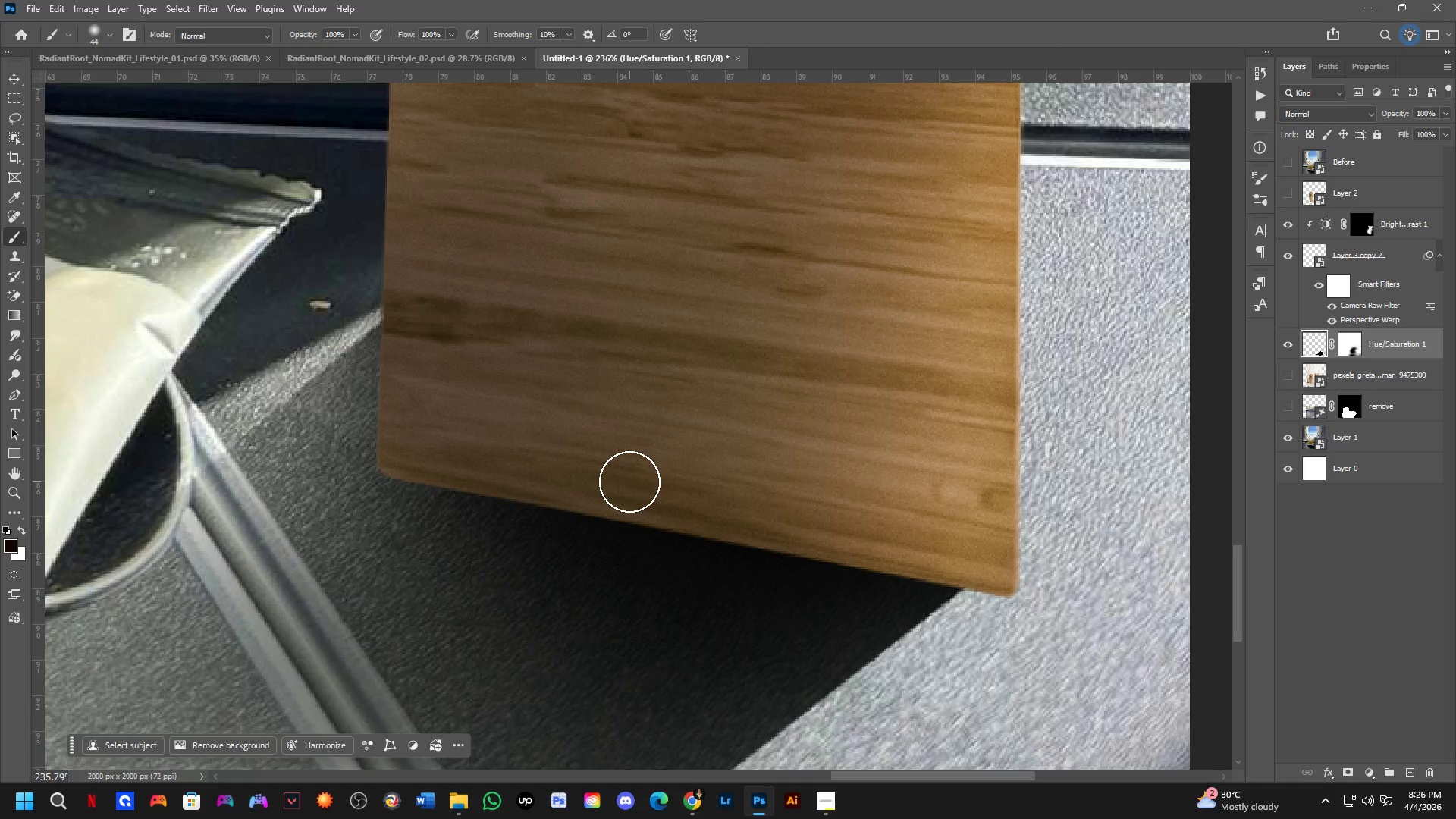 
wait(14.77)
 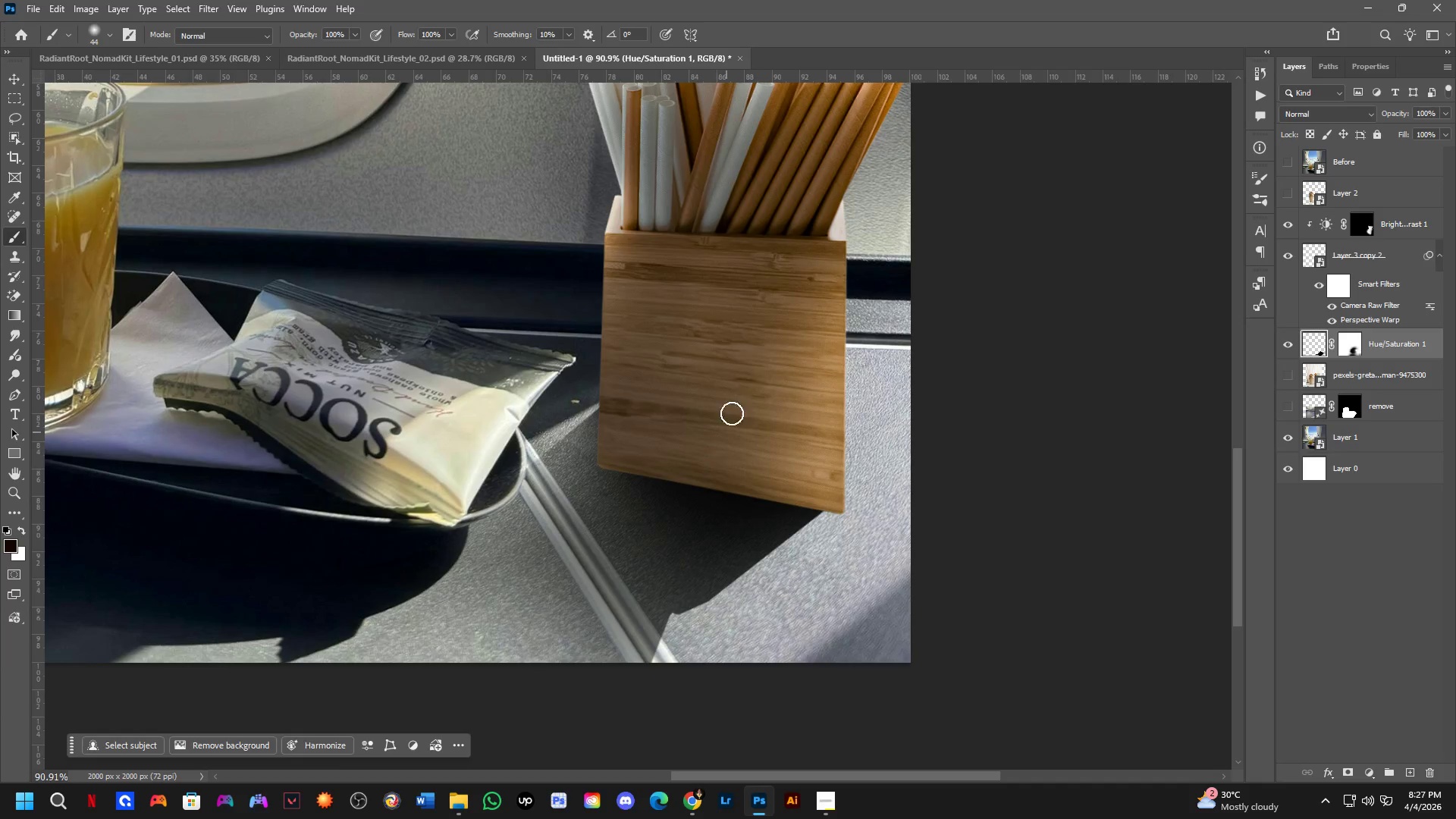 
hold_key(key=Space, duration=0.58)
 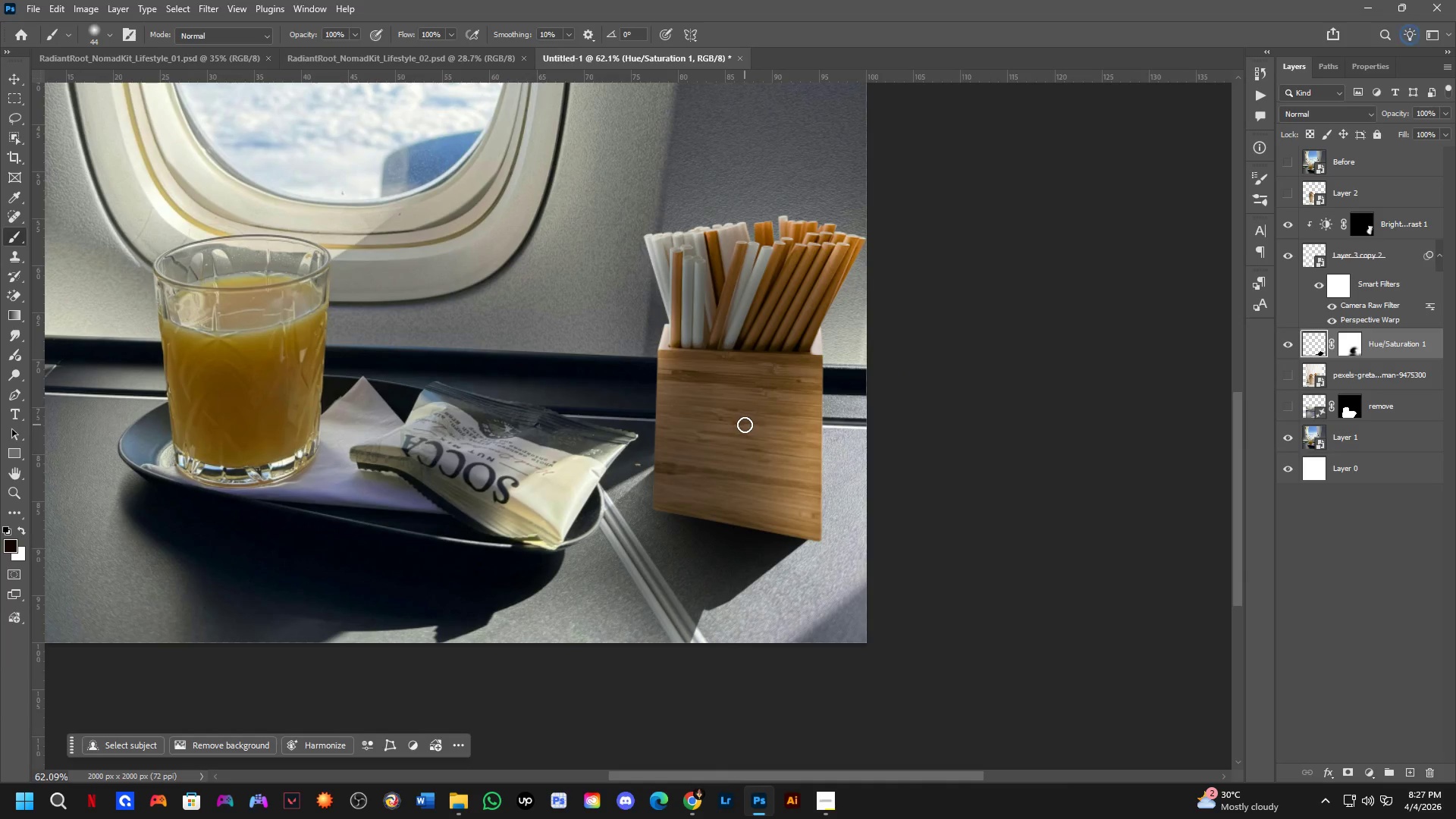 
left_click_drag(start_coordinate=[735, 348], to_coordinate=[747, 428])
 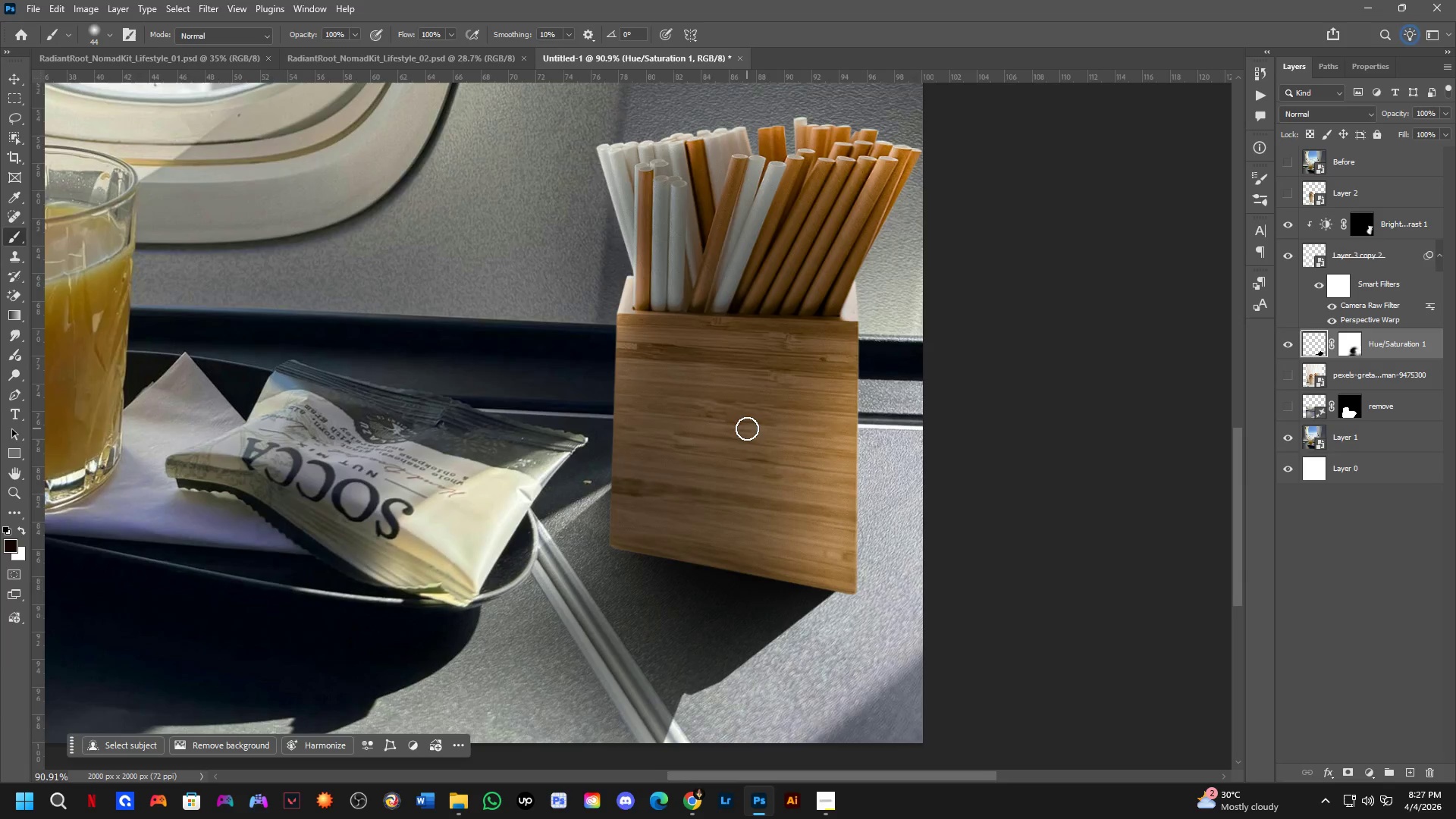 
scroll: coordinate [746, 427], scroll_direction: down, amount: 14.0
 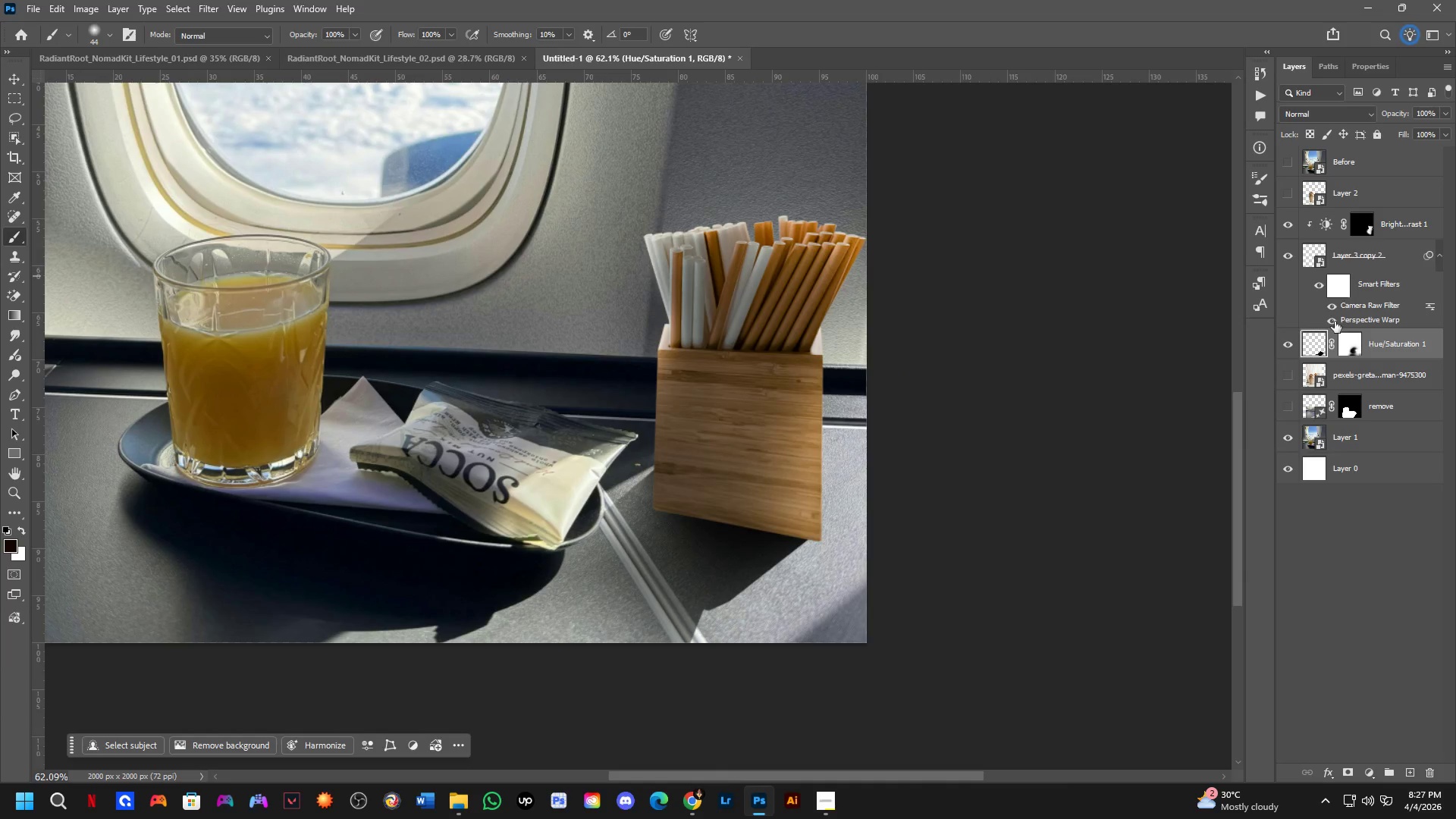 
hold_key(key=ControlLeft, duration=0.39)
left_click([1305, 255])
 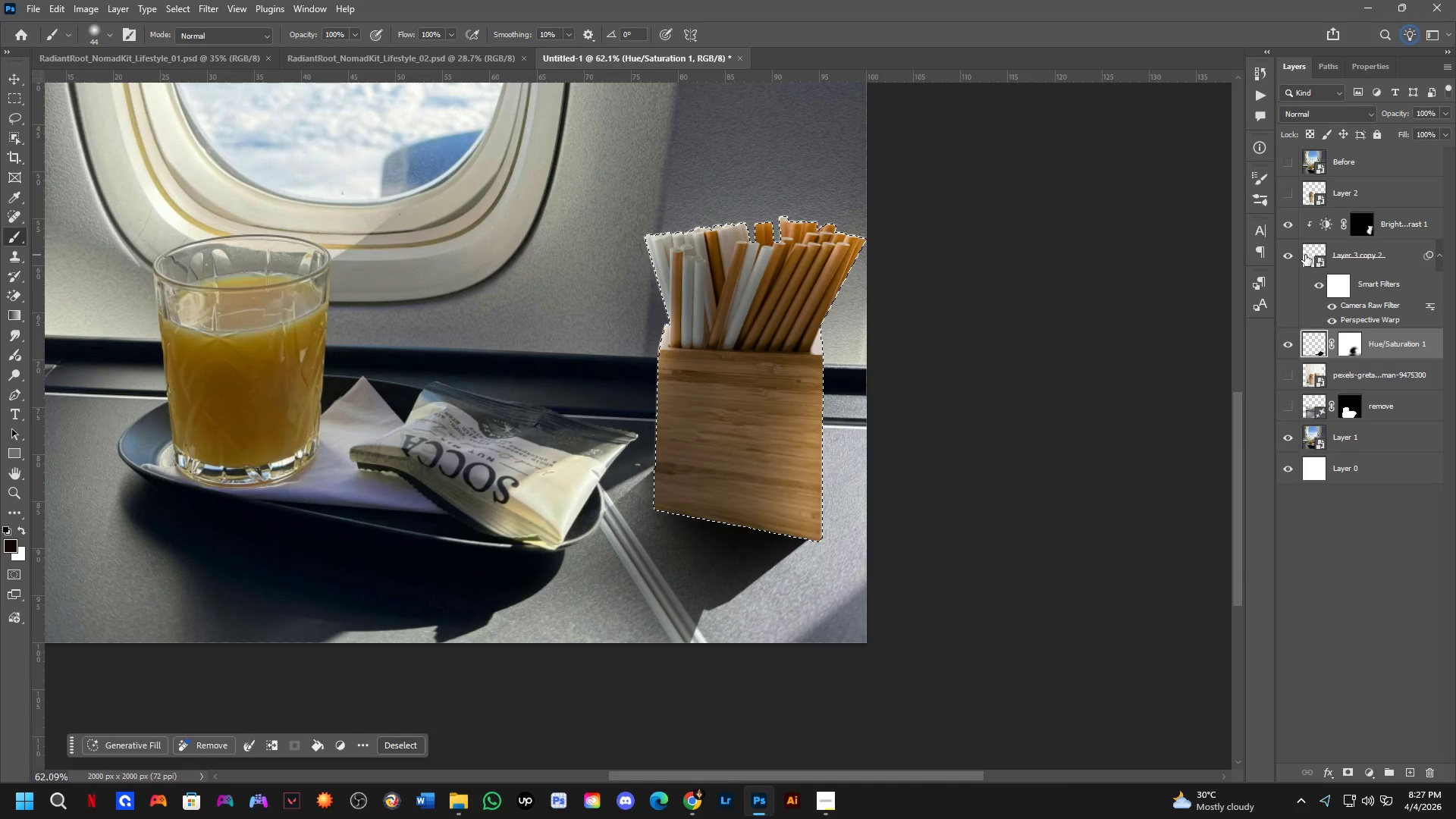 
left_click([1345, 254])
 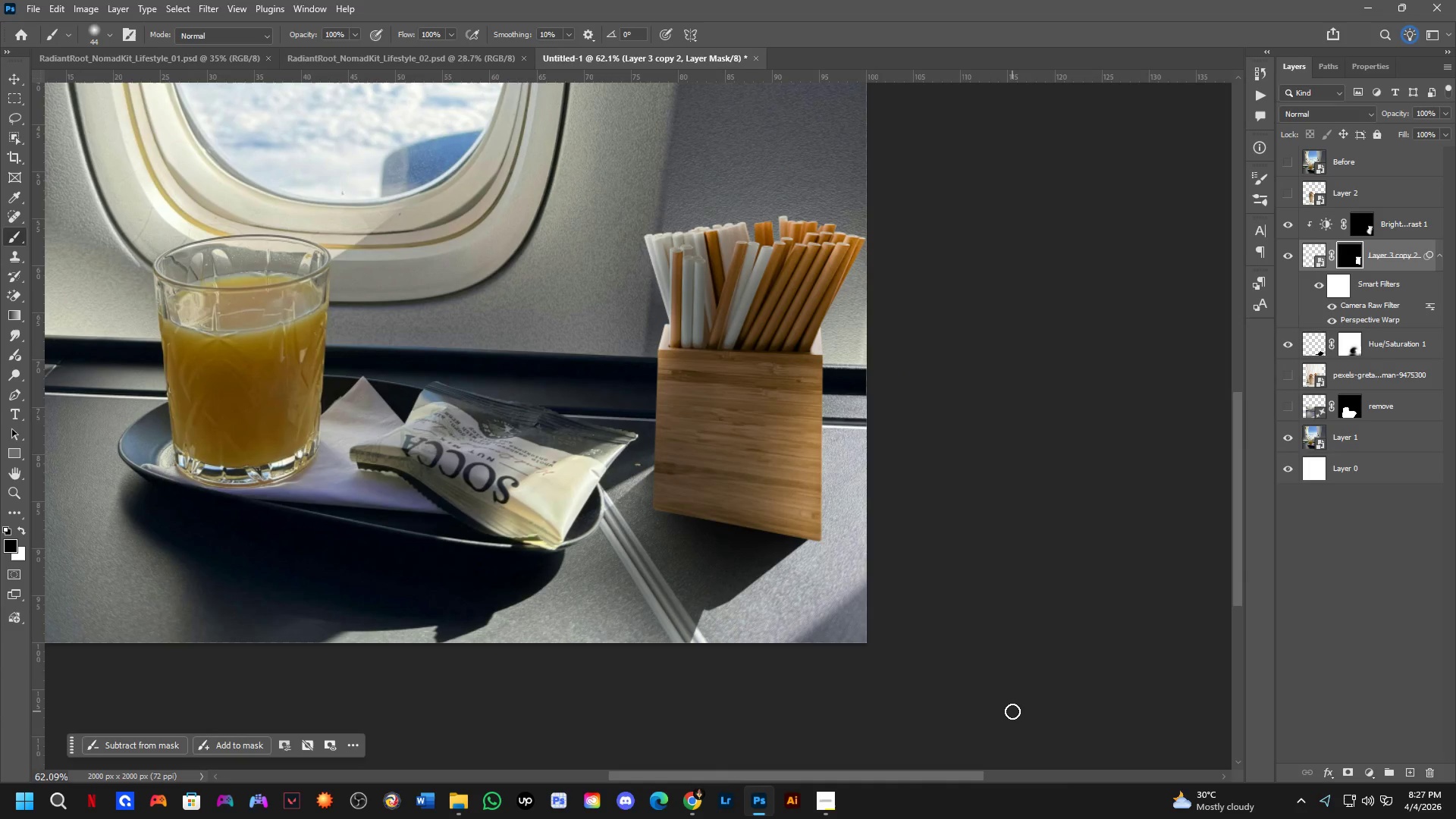 
key(Control+ControlLeft)
 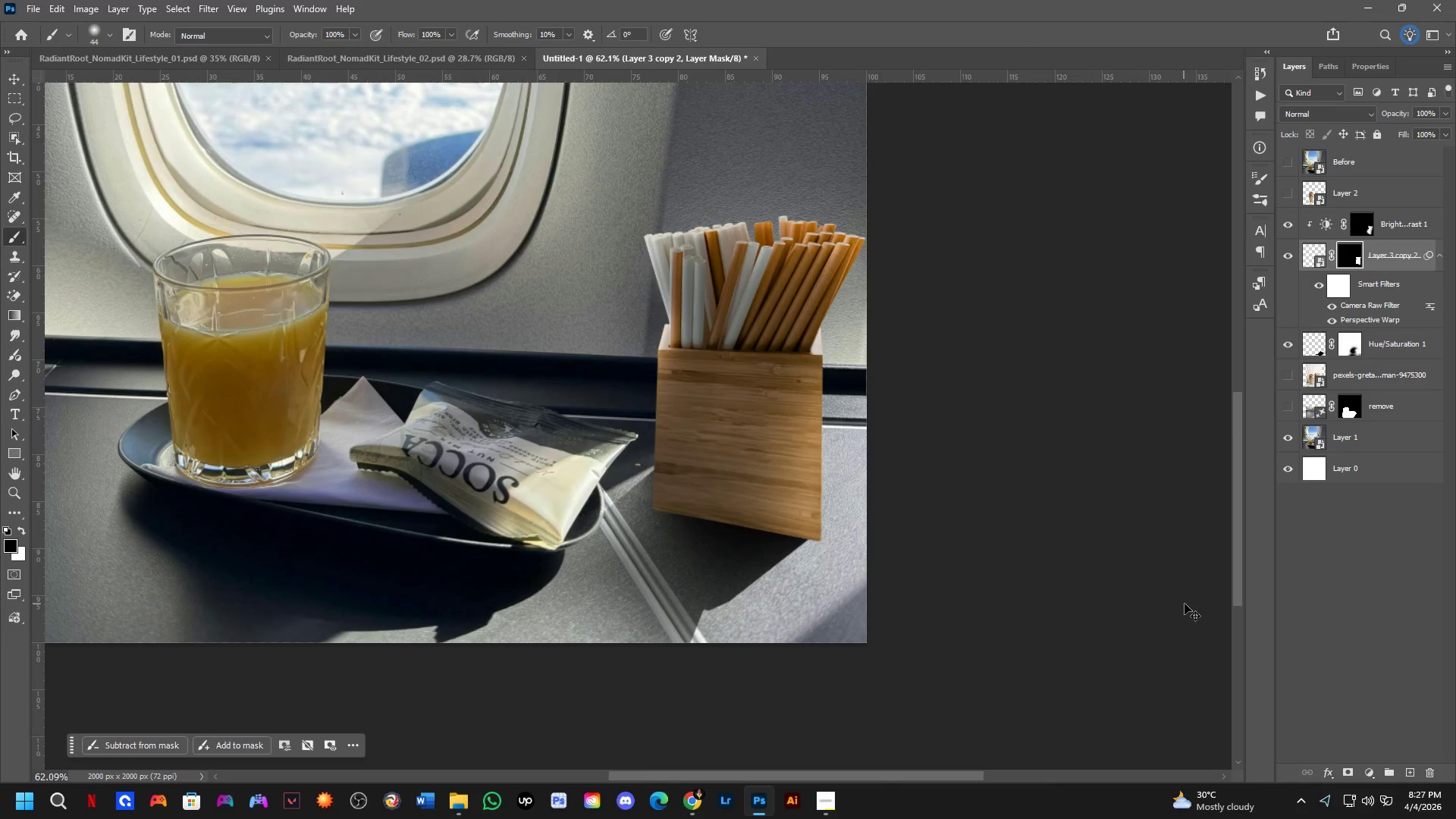 
key(Control+Z)
 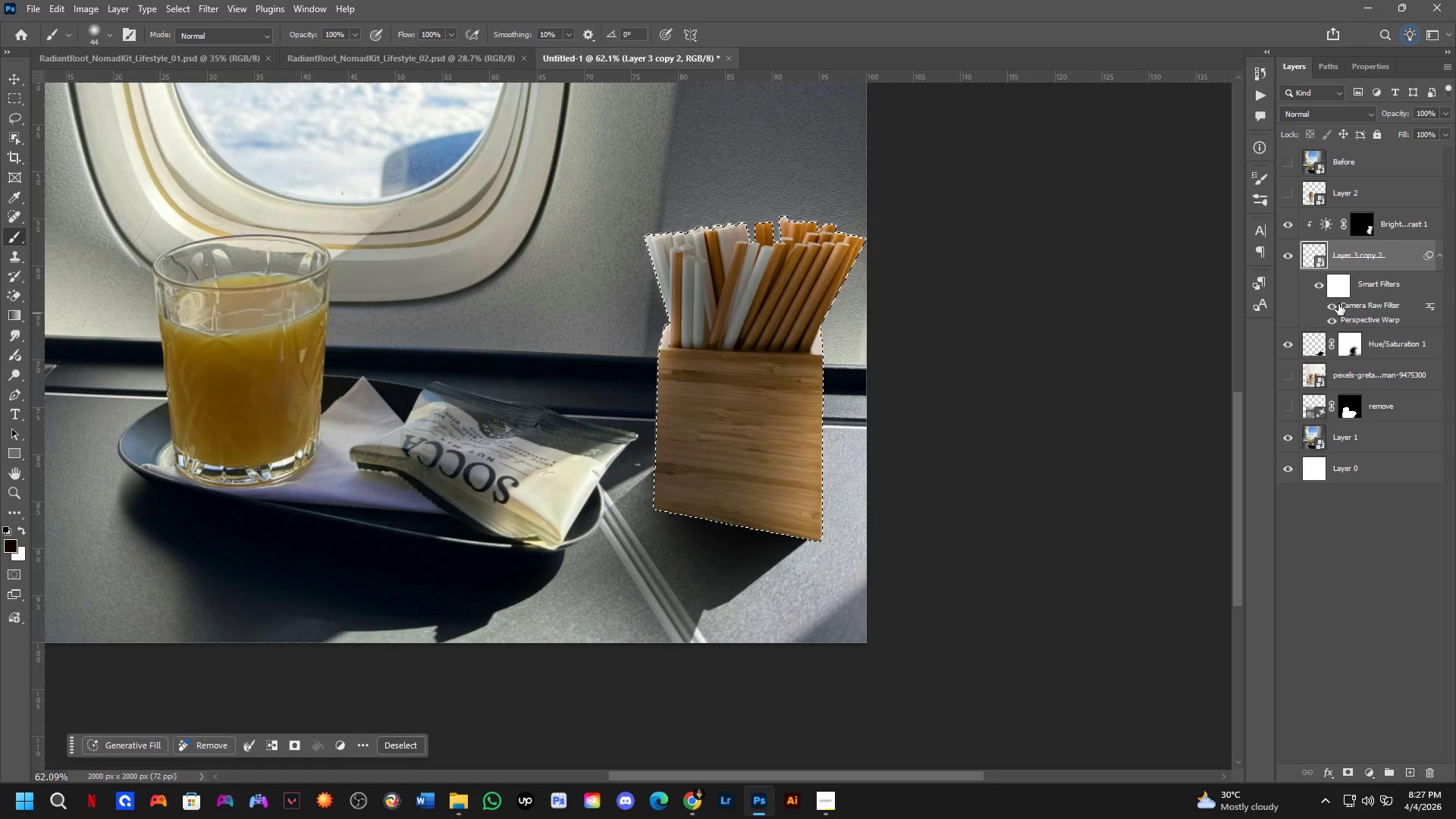 
key(Control+D)
 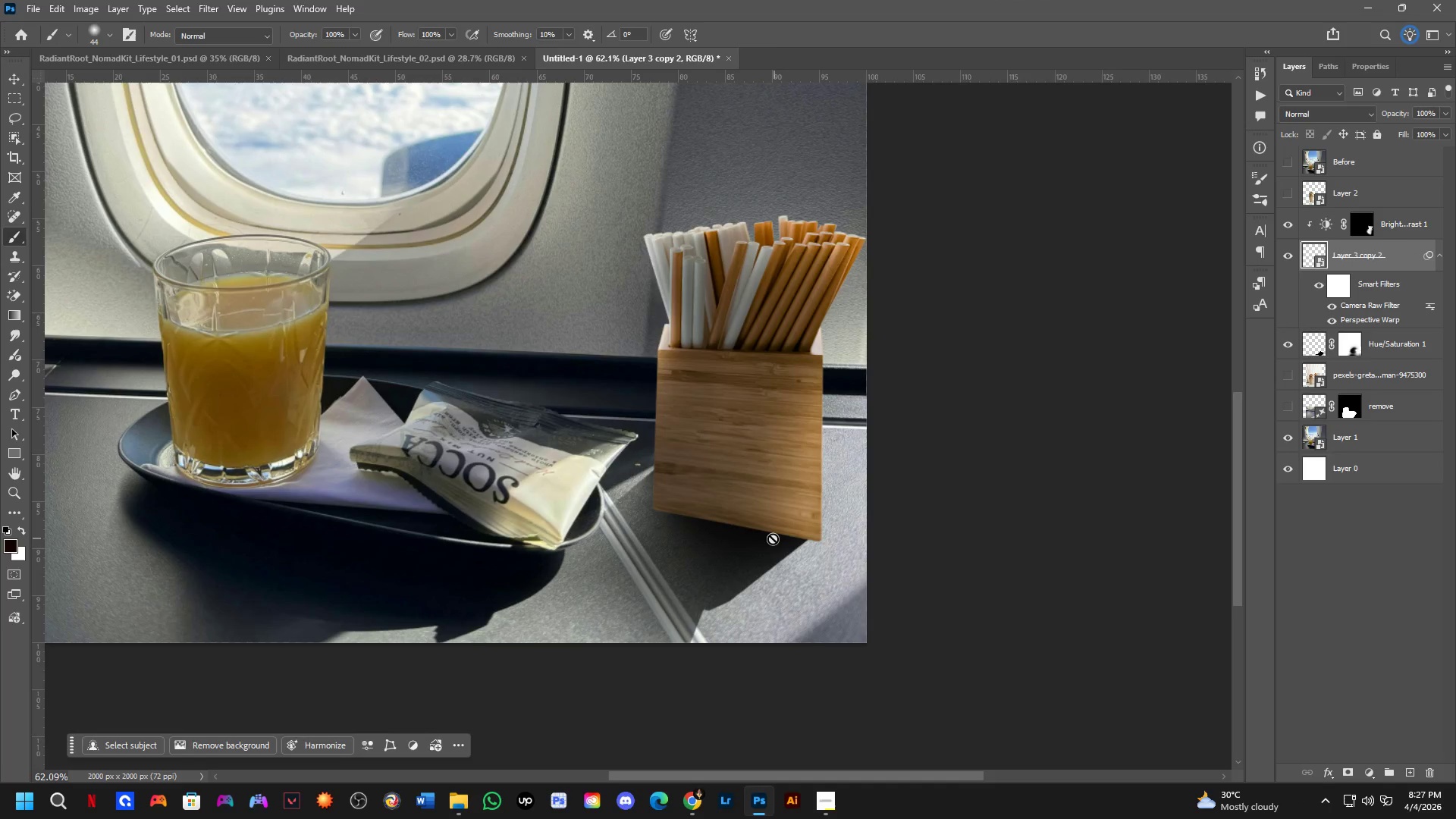 
key(Shift+ShiftLeft)
 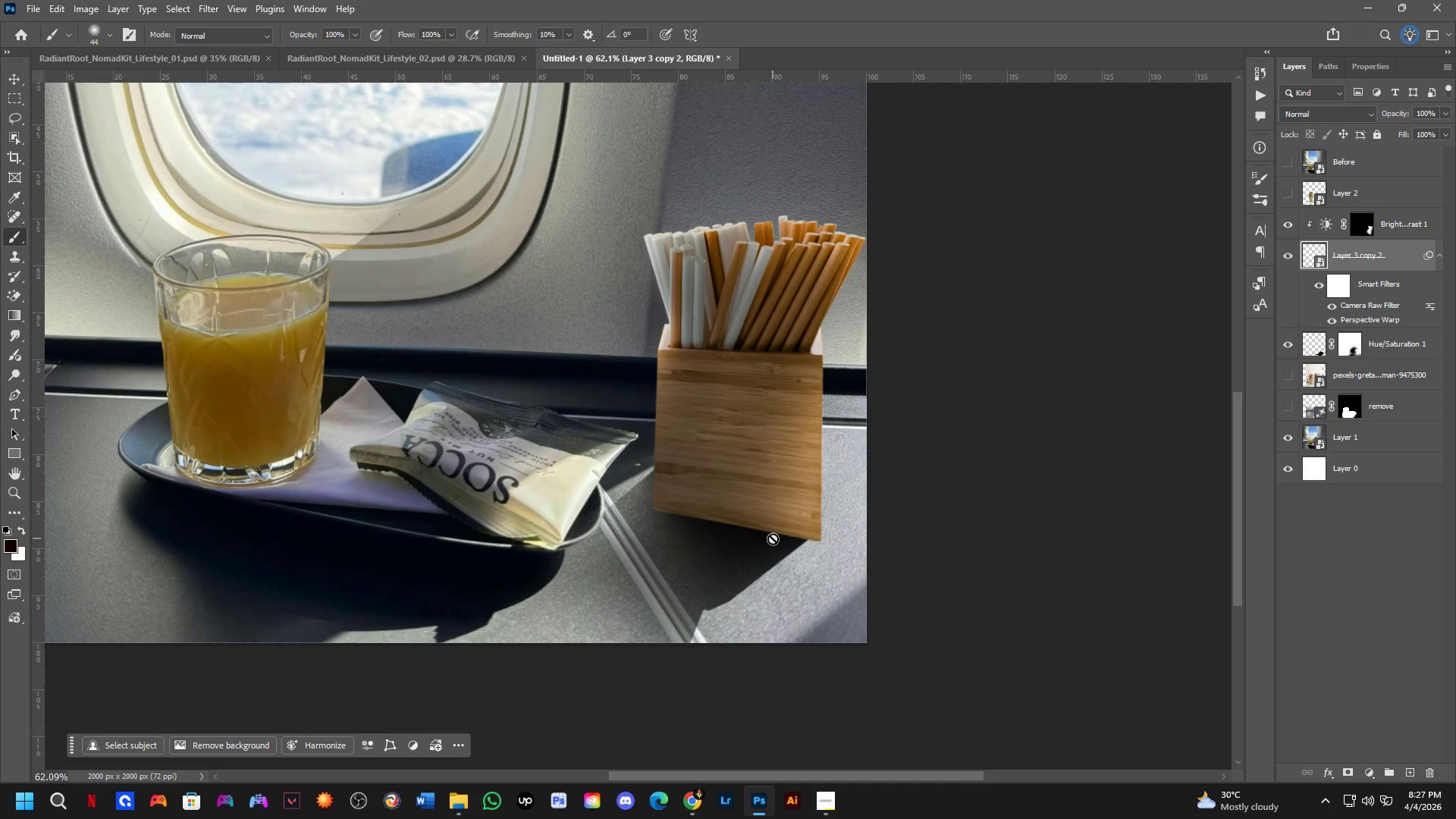 
hold_key(key=Space, duration=0.48)
 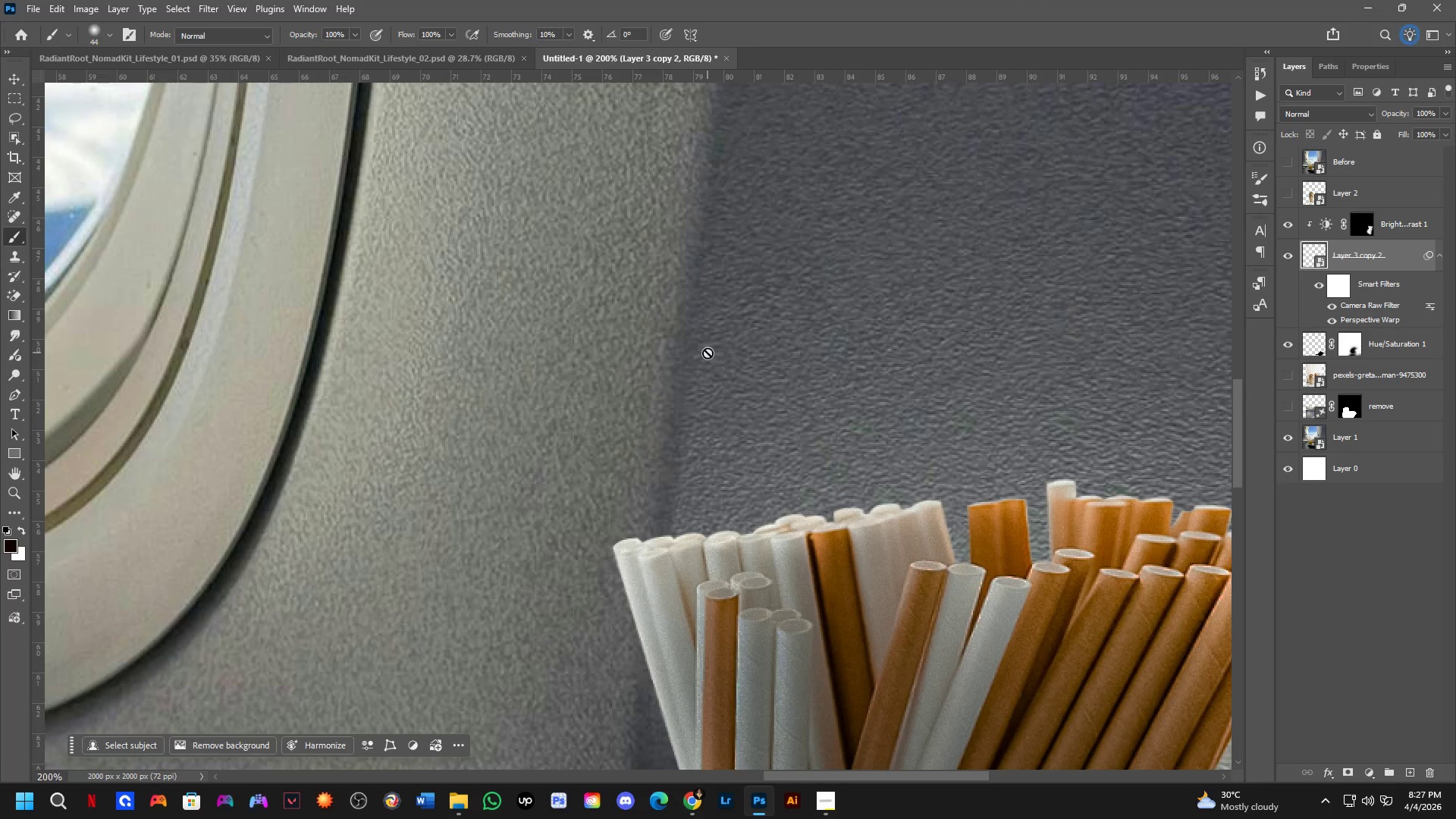 
scroll: coordinate [773, 538], scroll_direction: down, amount: 3.0
 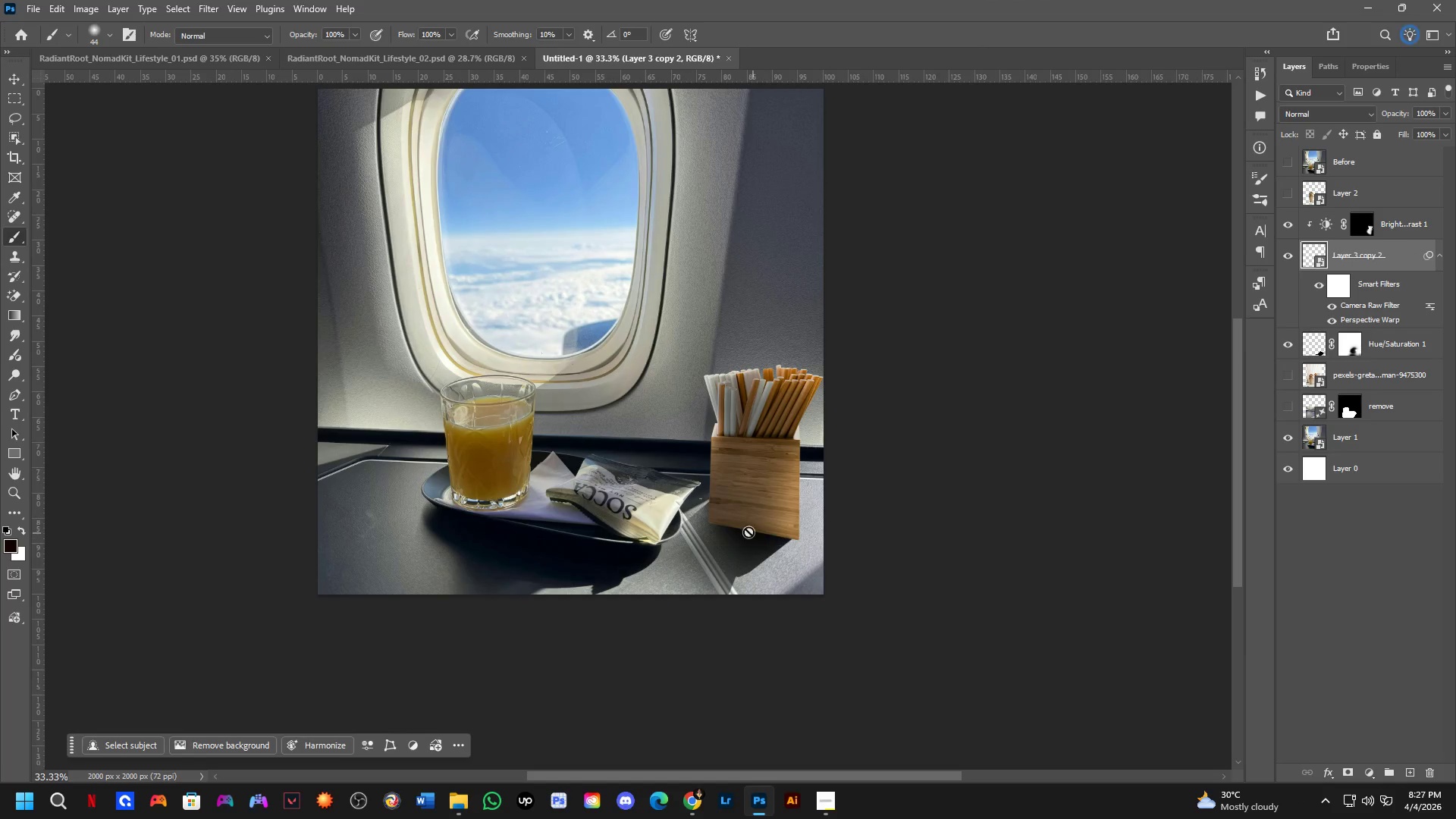 
left_click_drag(start_coordinate=[730, 381], to_coordinate=[727, 393])
 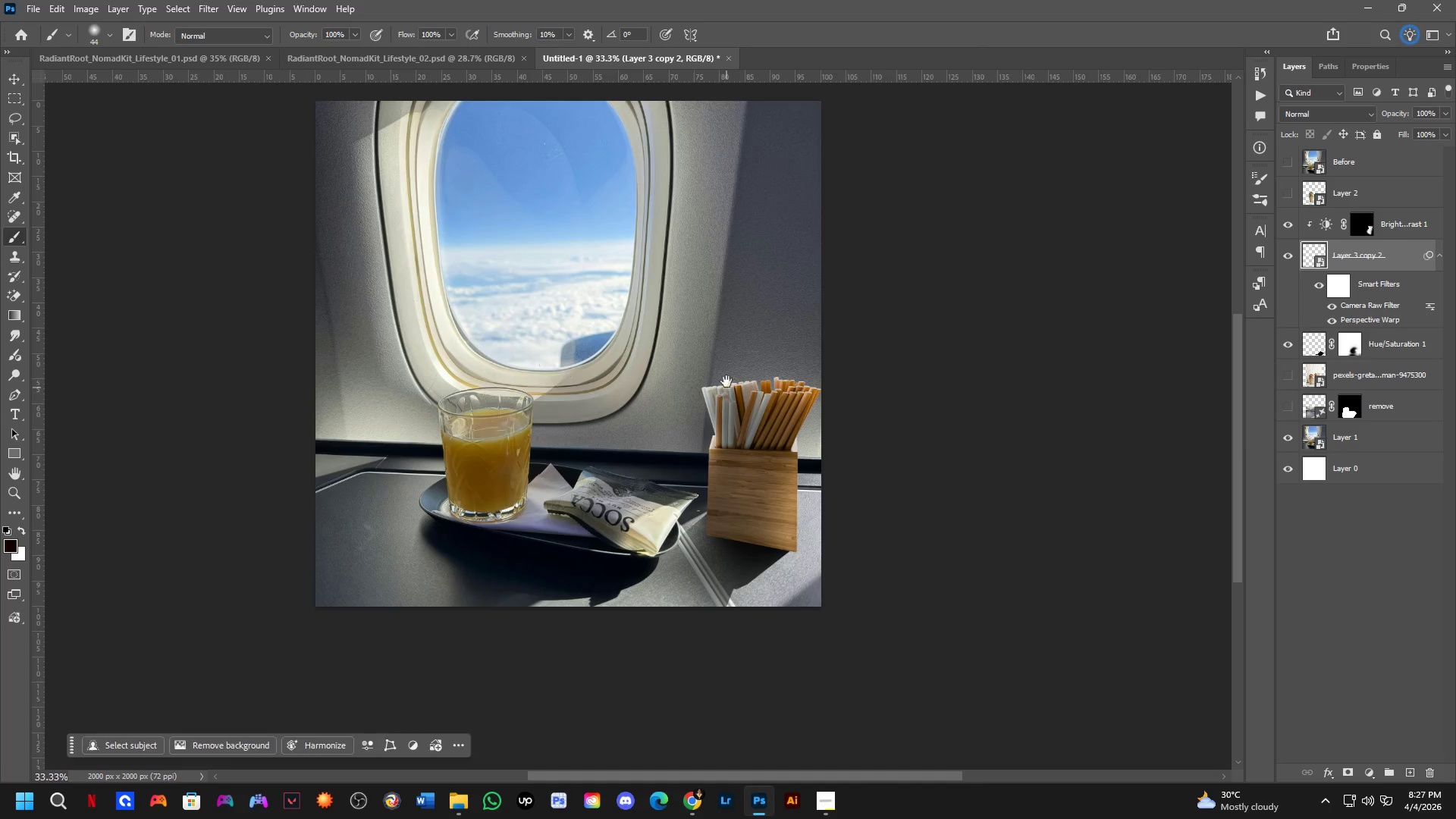 
key(Shift+ShiftLeft)
 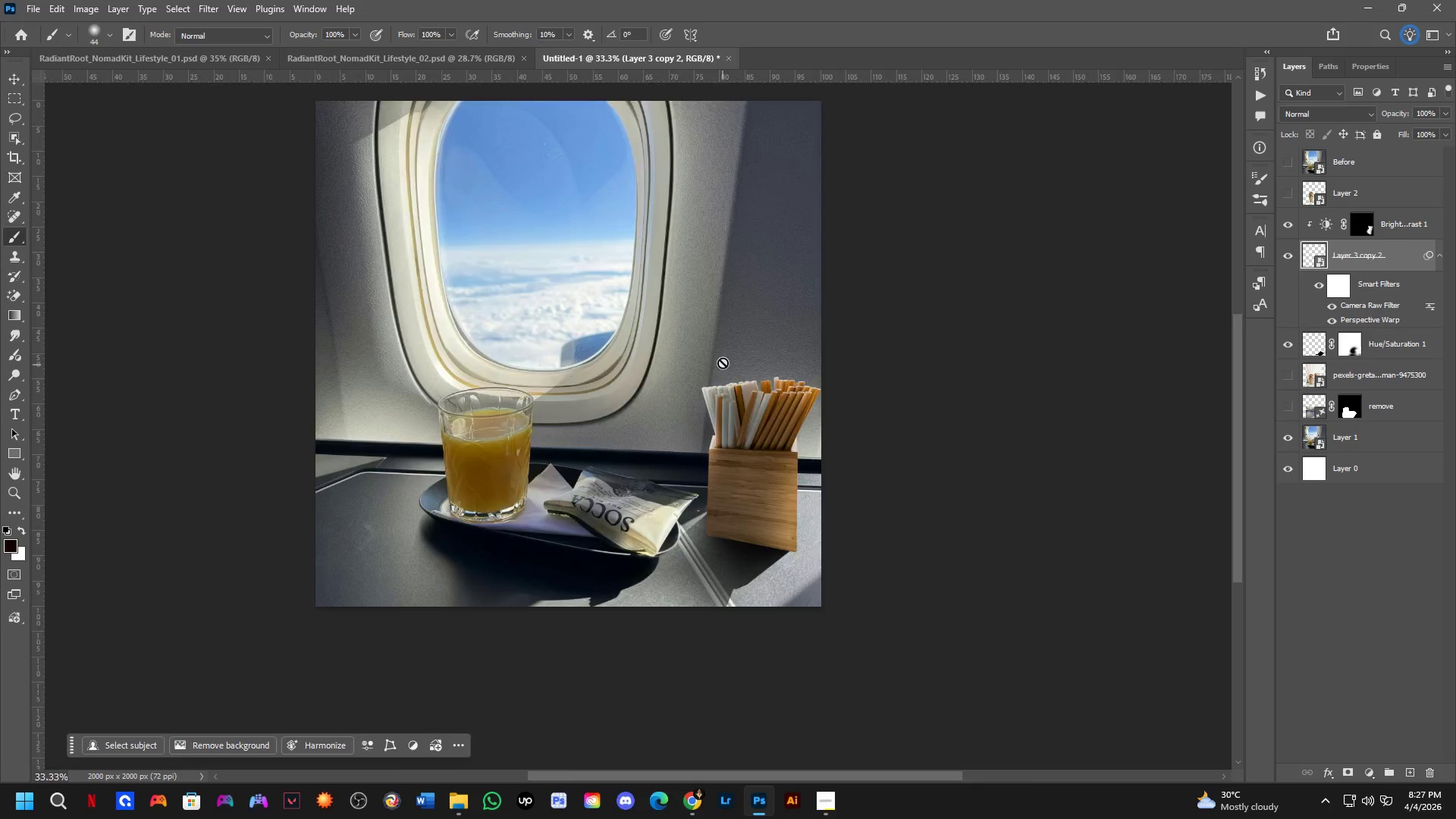 
scroll: coordinate [714, 353], scroll_direction: up, amount: 5.0
 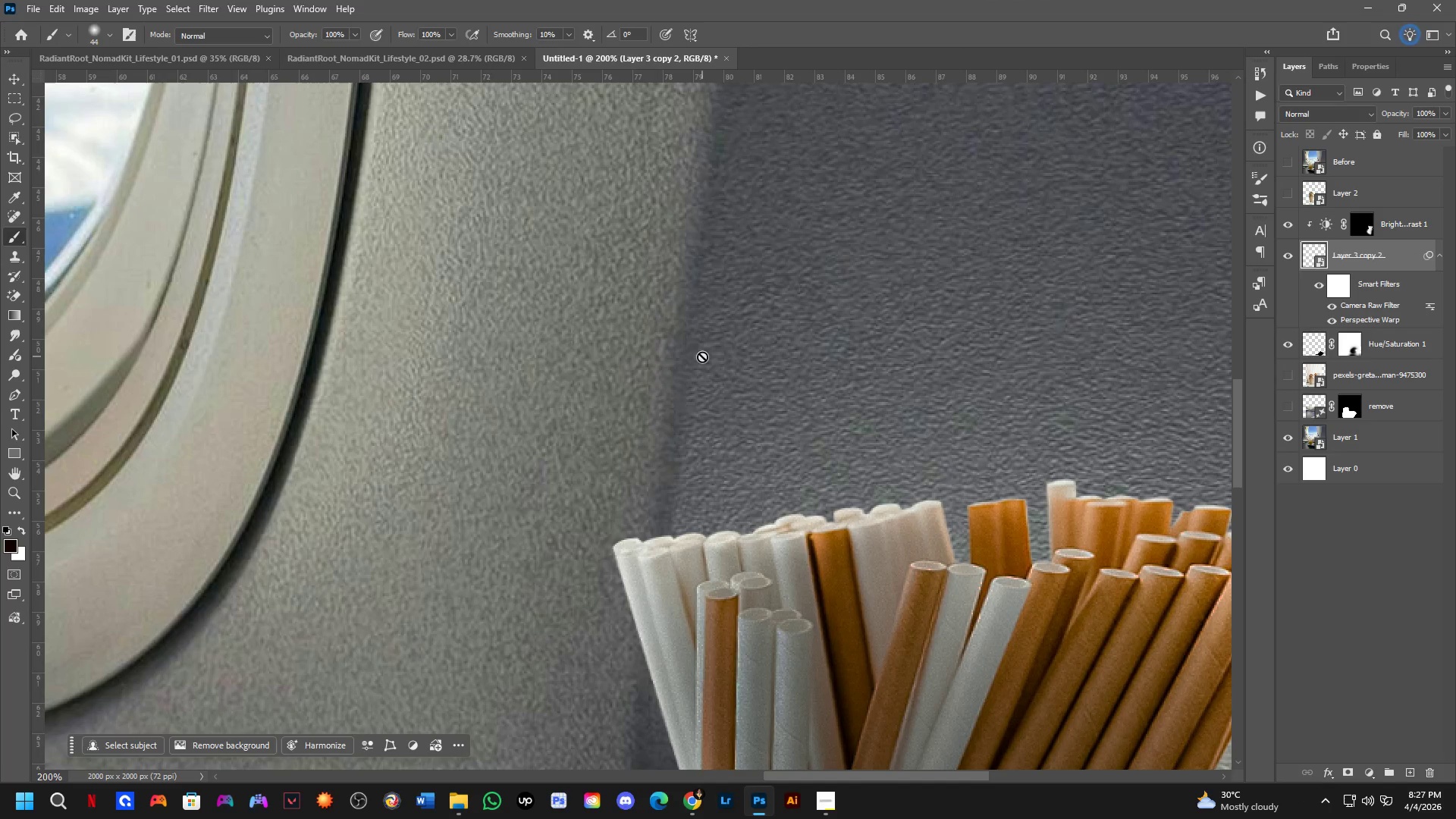 
key(Shift+ShiftLeft)
 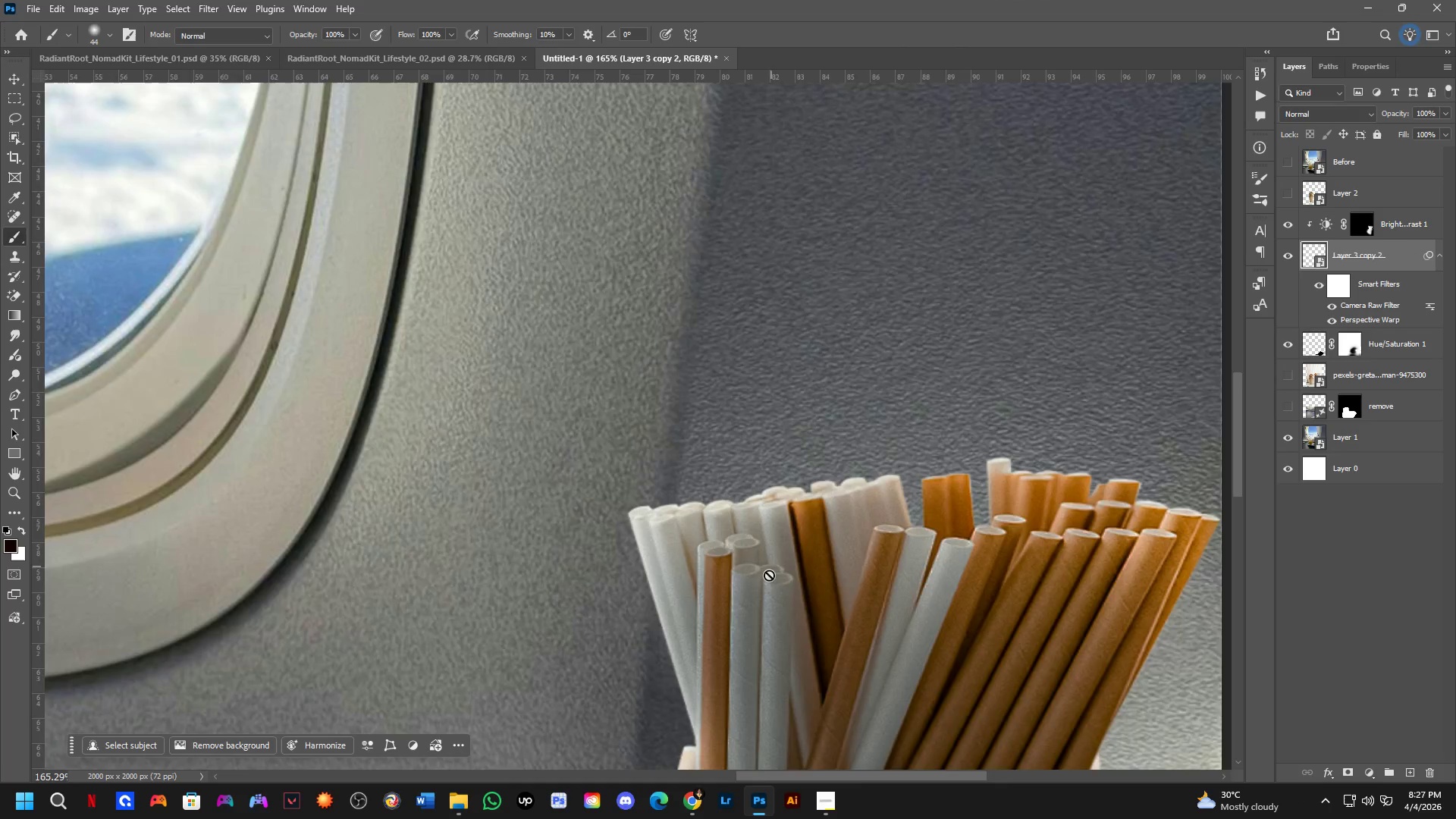 
scroll: coordinate [702, 356], scroll_direction: down, amount: 2.0
 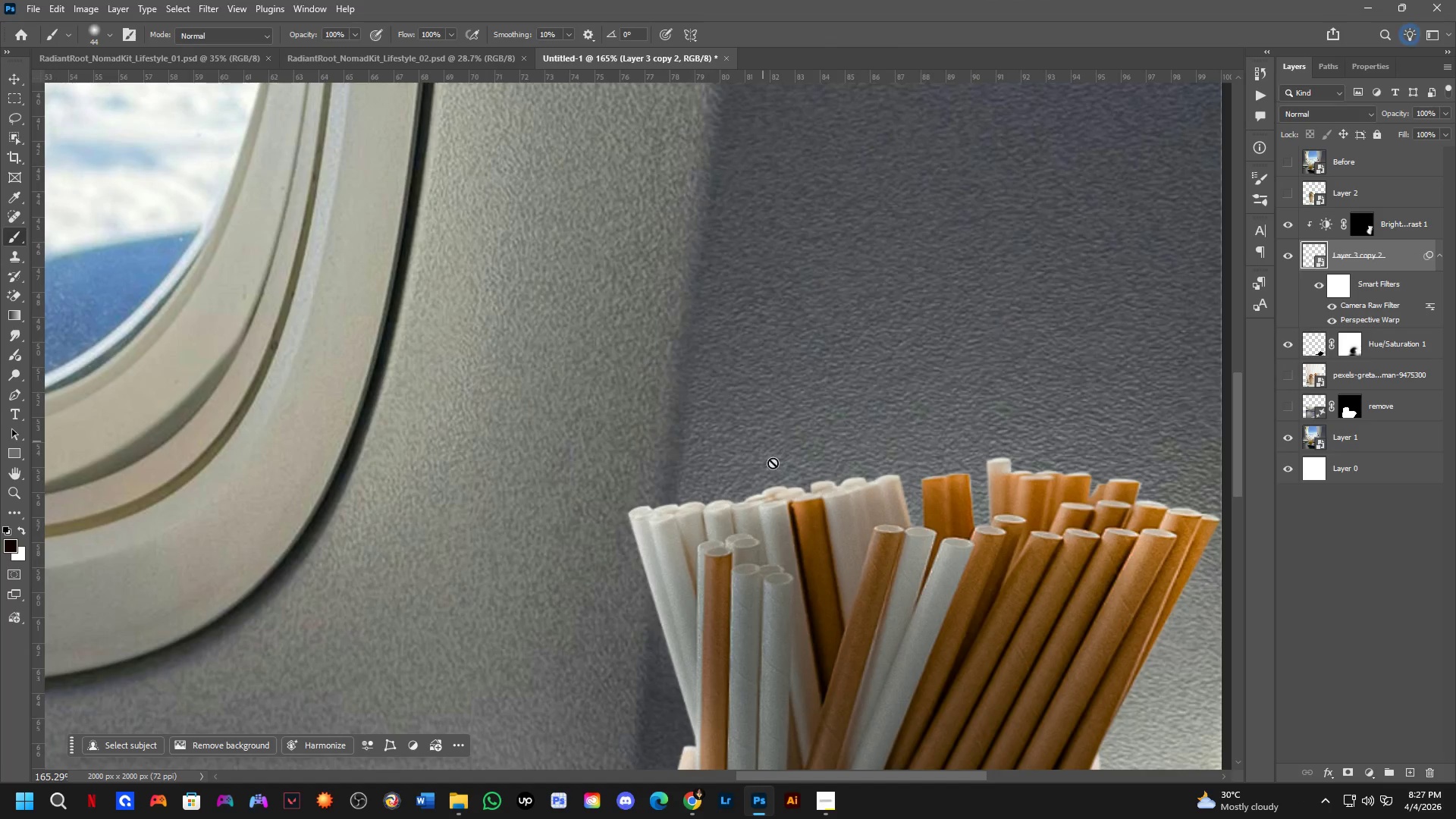 
key(Shift+ShiftLeft)
 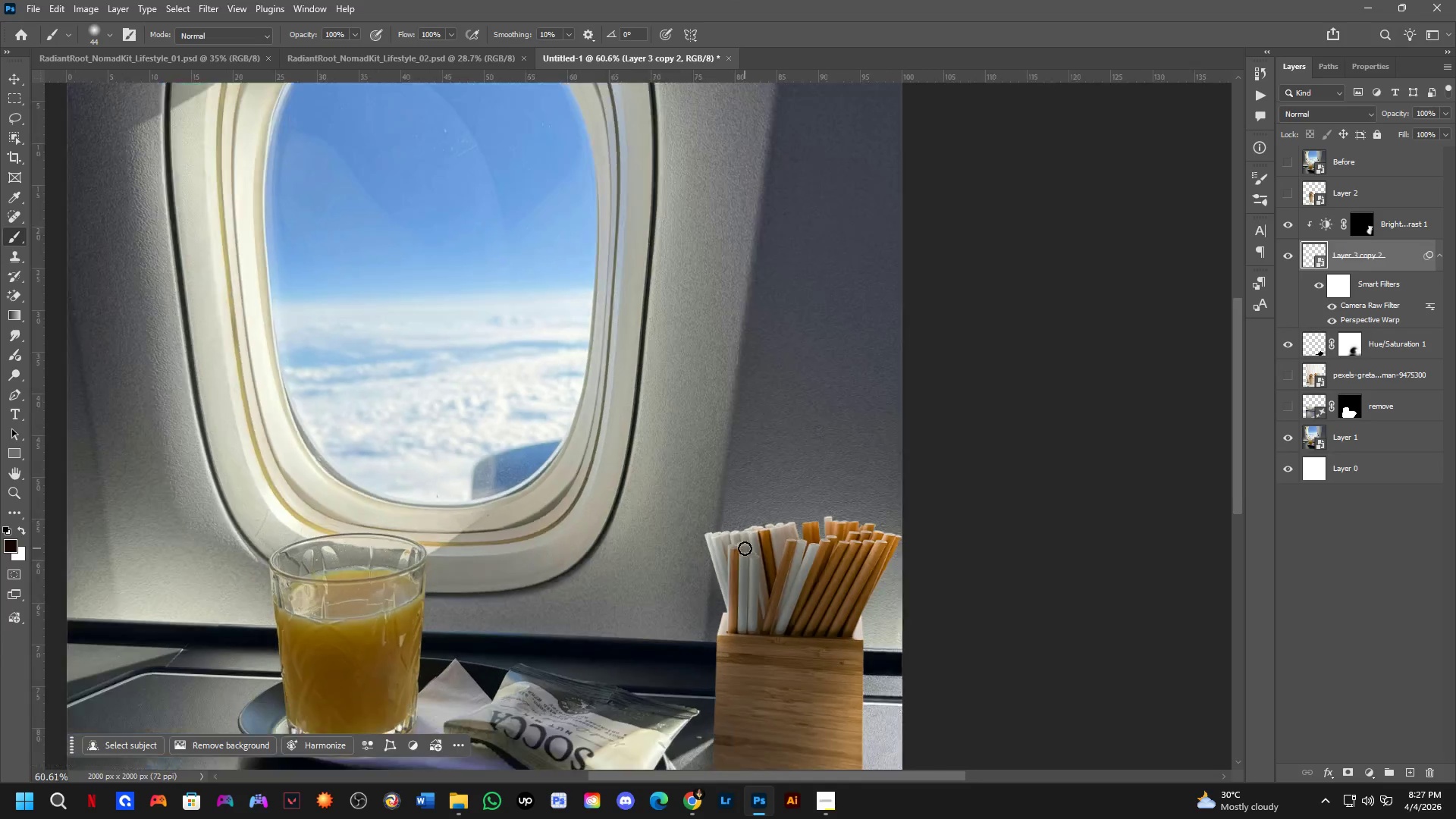 
hold_key(key=Space, duration=0.55)
 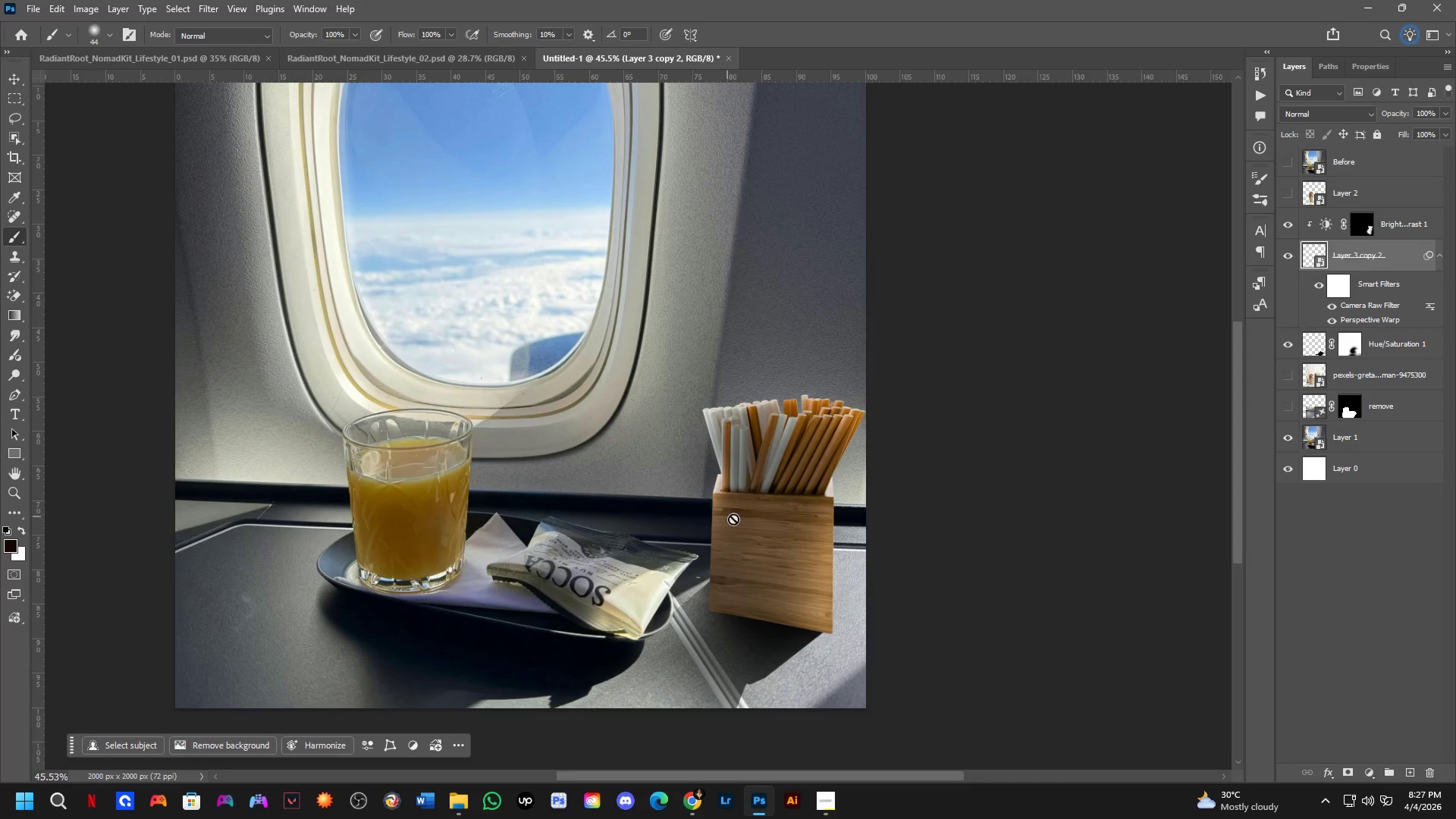 
left_click_drag(start_coordinate=[771, 630], to_coordinate=[762, 503])
 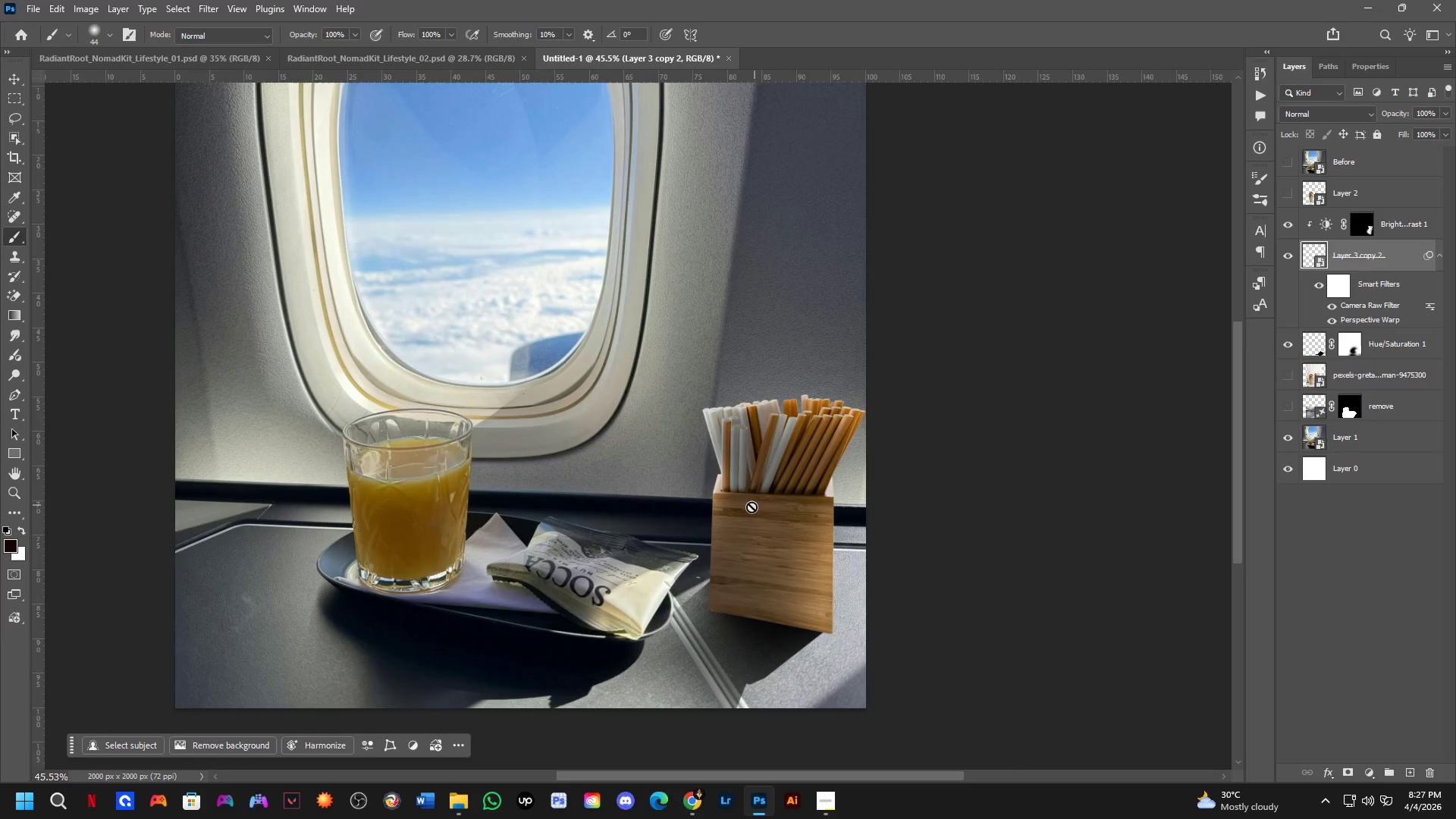 
scroll: coordinate [745, 549], scroll_direction: down, amount: 5.0
 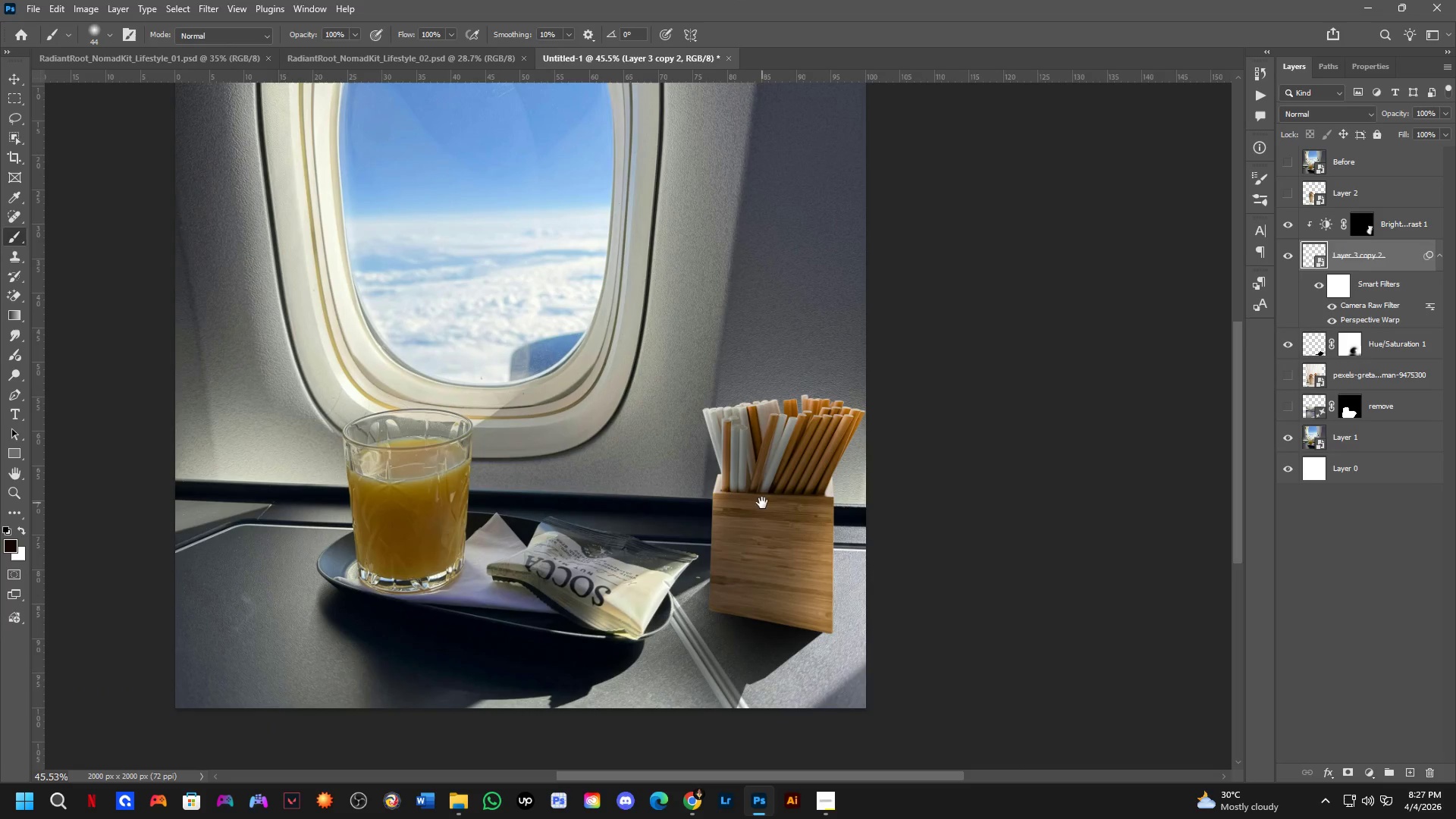 
hold_key(key=Space, duration=16.78)
 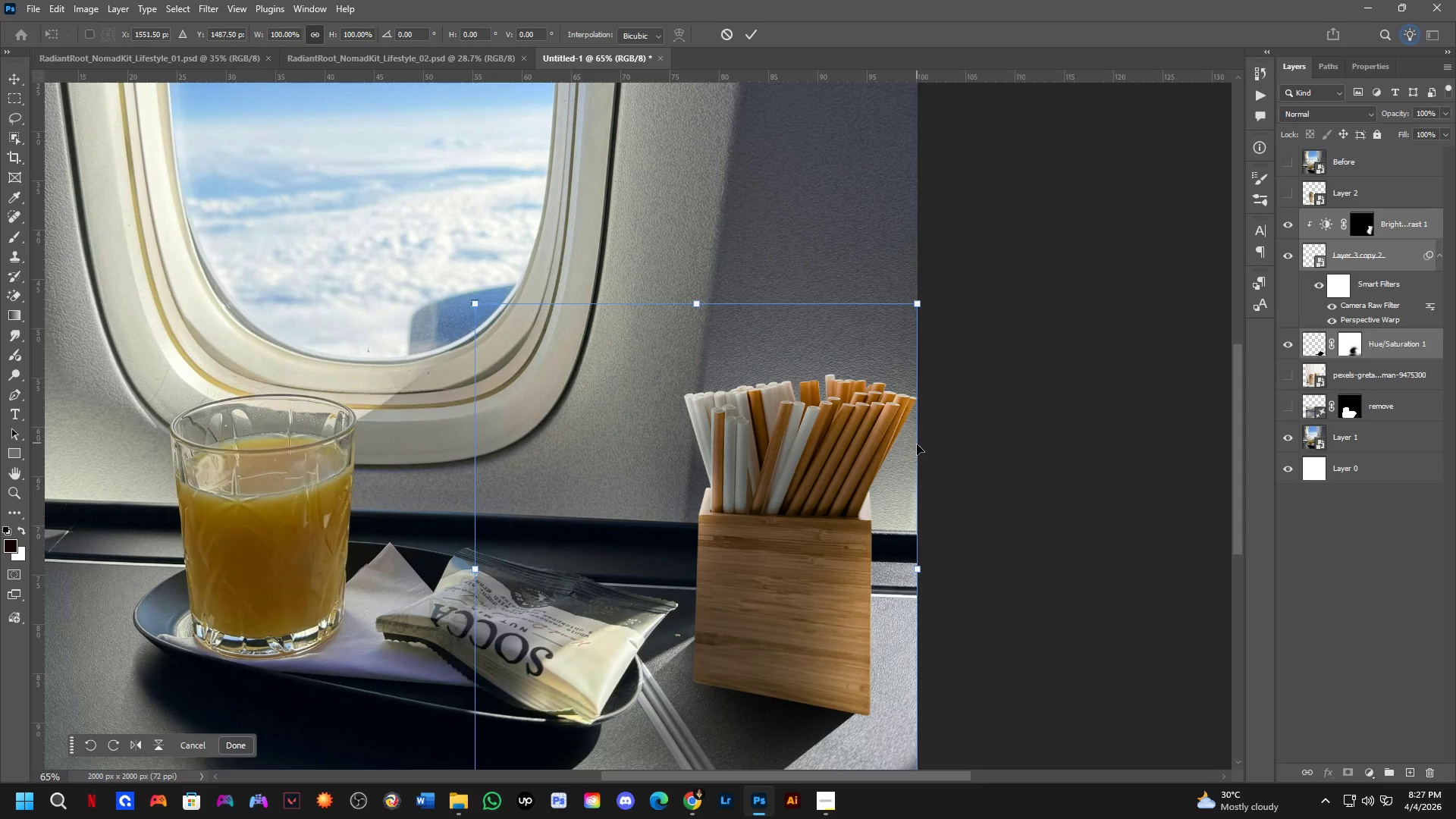 
hold_key(key=ShiftLeft, duration=0.41)
scroll: coordinate [757, 523], scroll_direction: up, amount: 3.0
 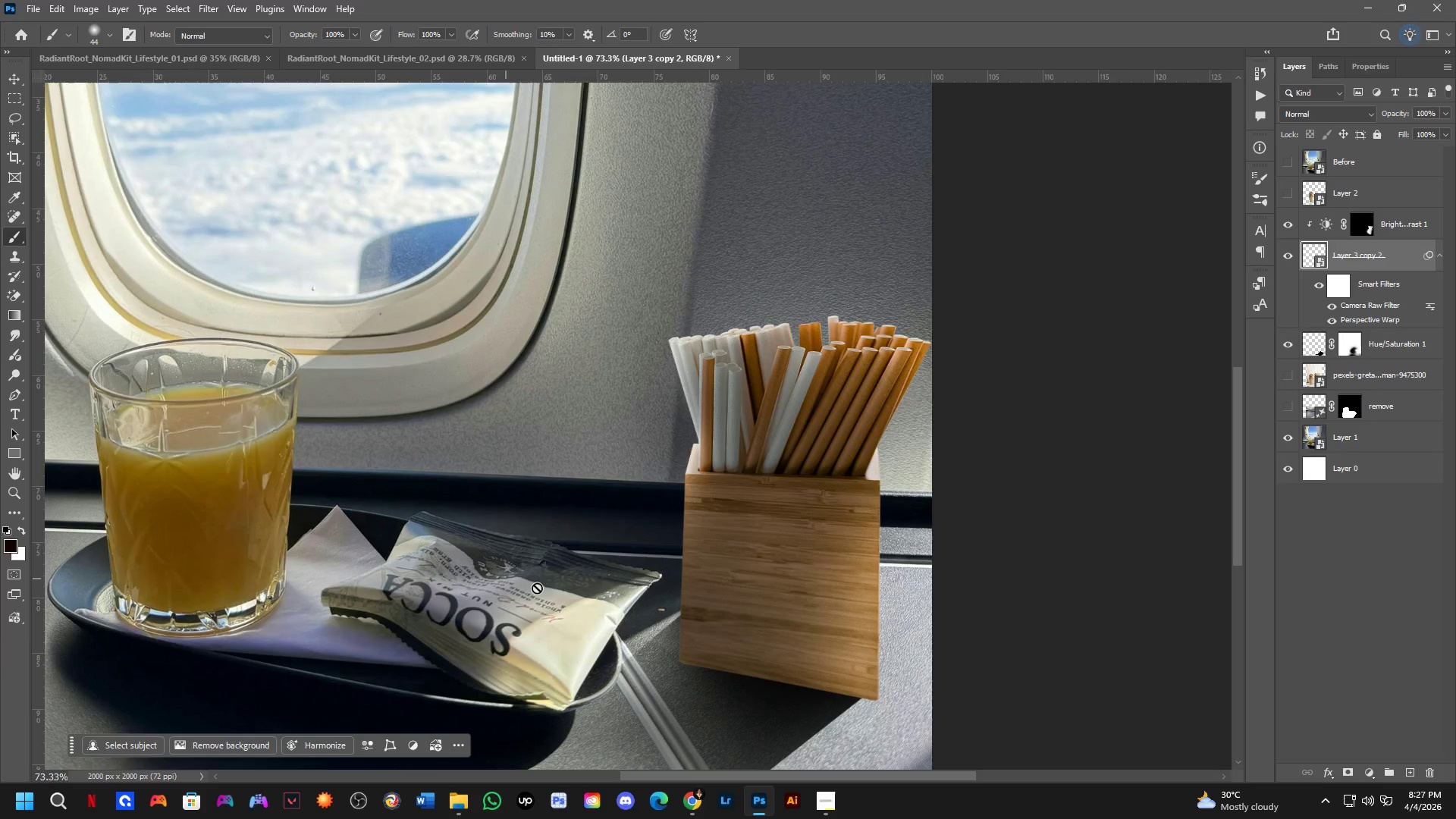 
key(Shift+ShiftLeft)
 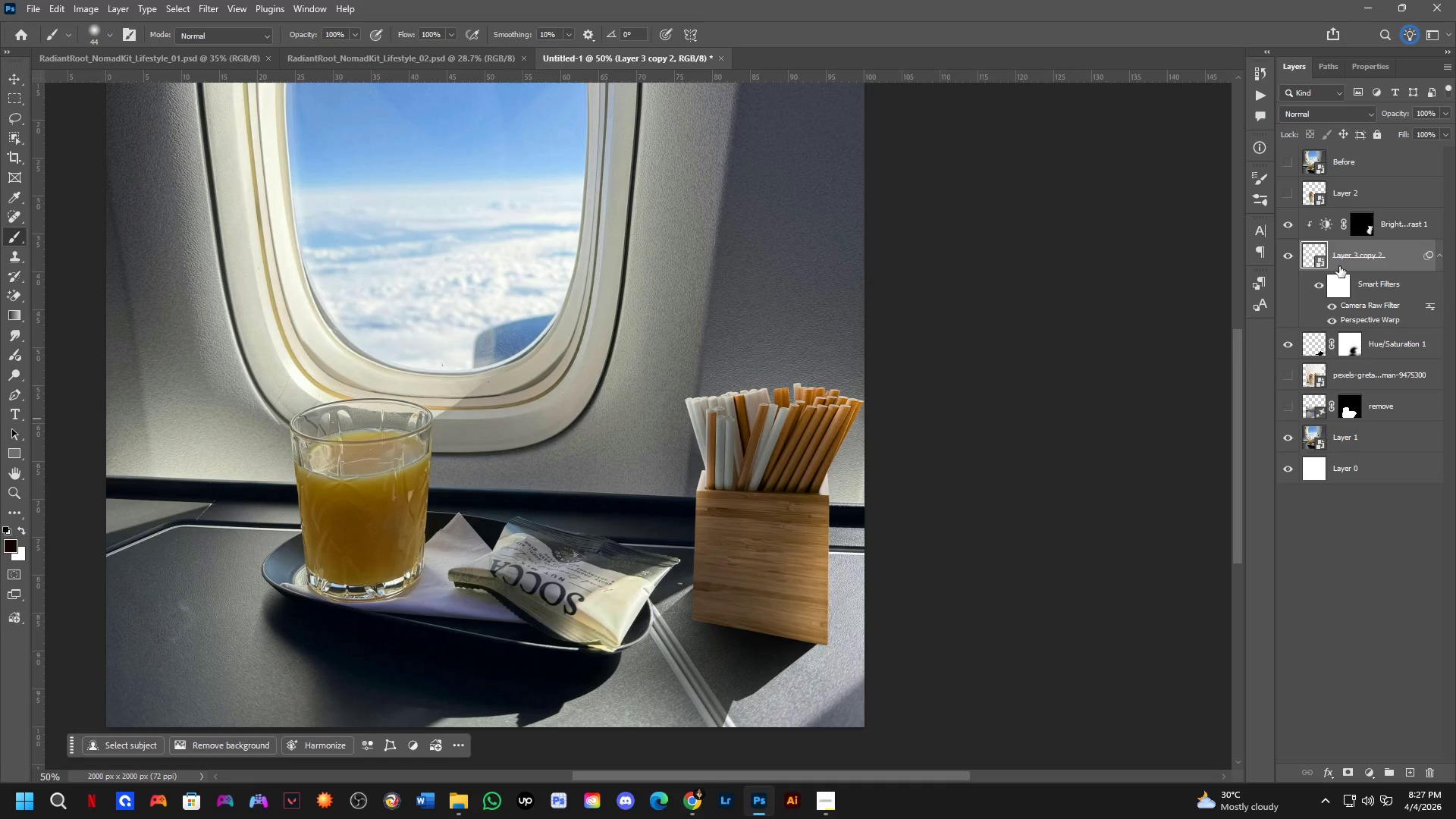 
scroll: coordinate [721, 546], scroll_direction: up, amount: 1.0
 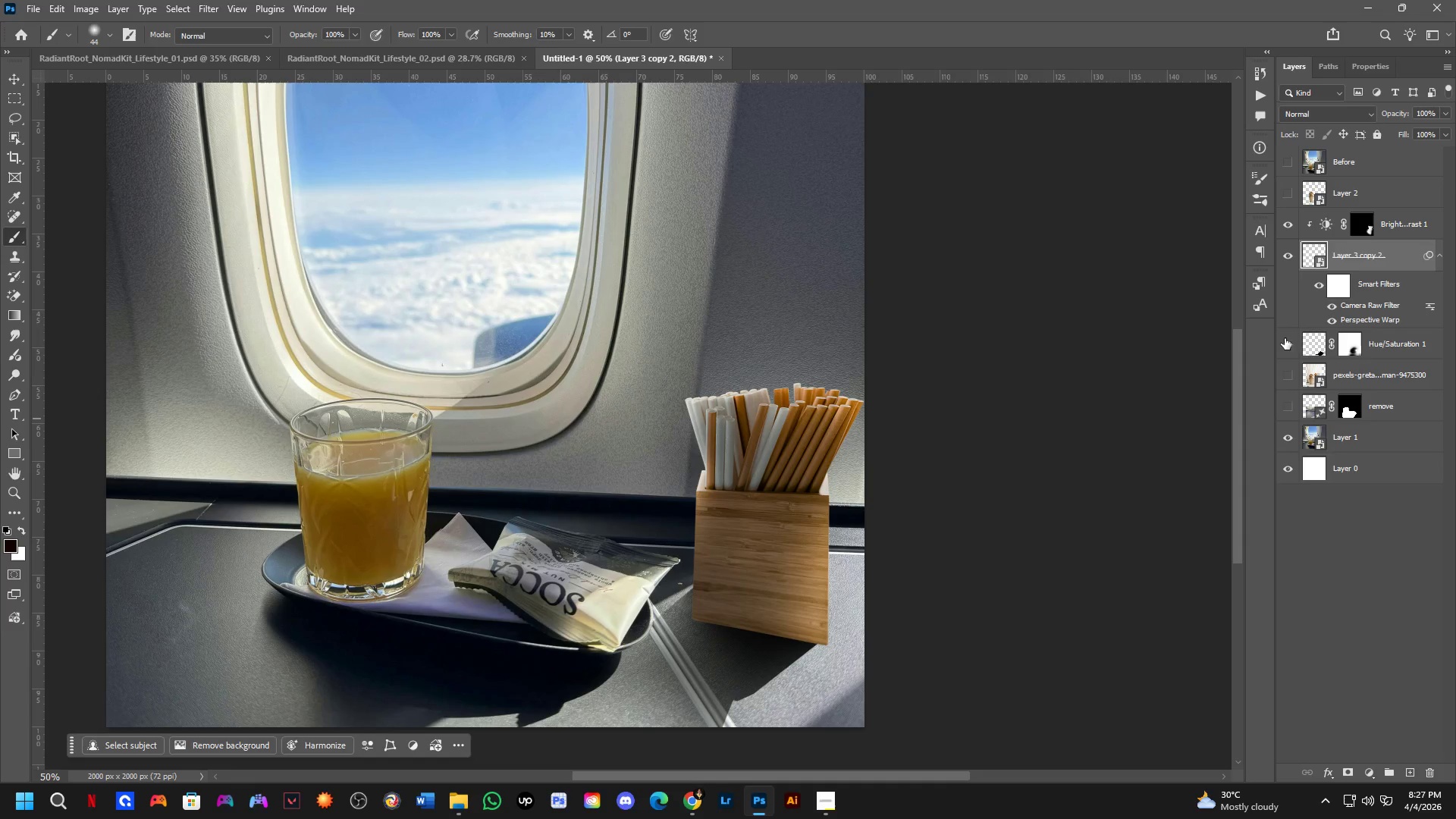 
left_click([1386, 231])
 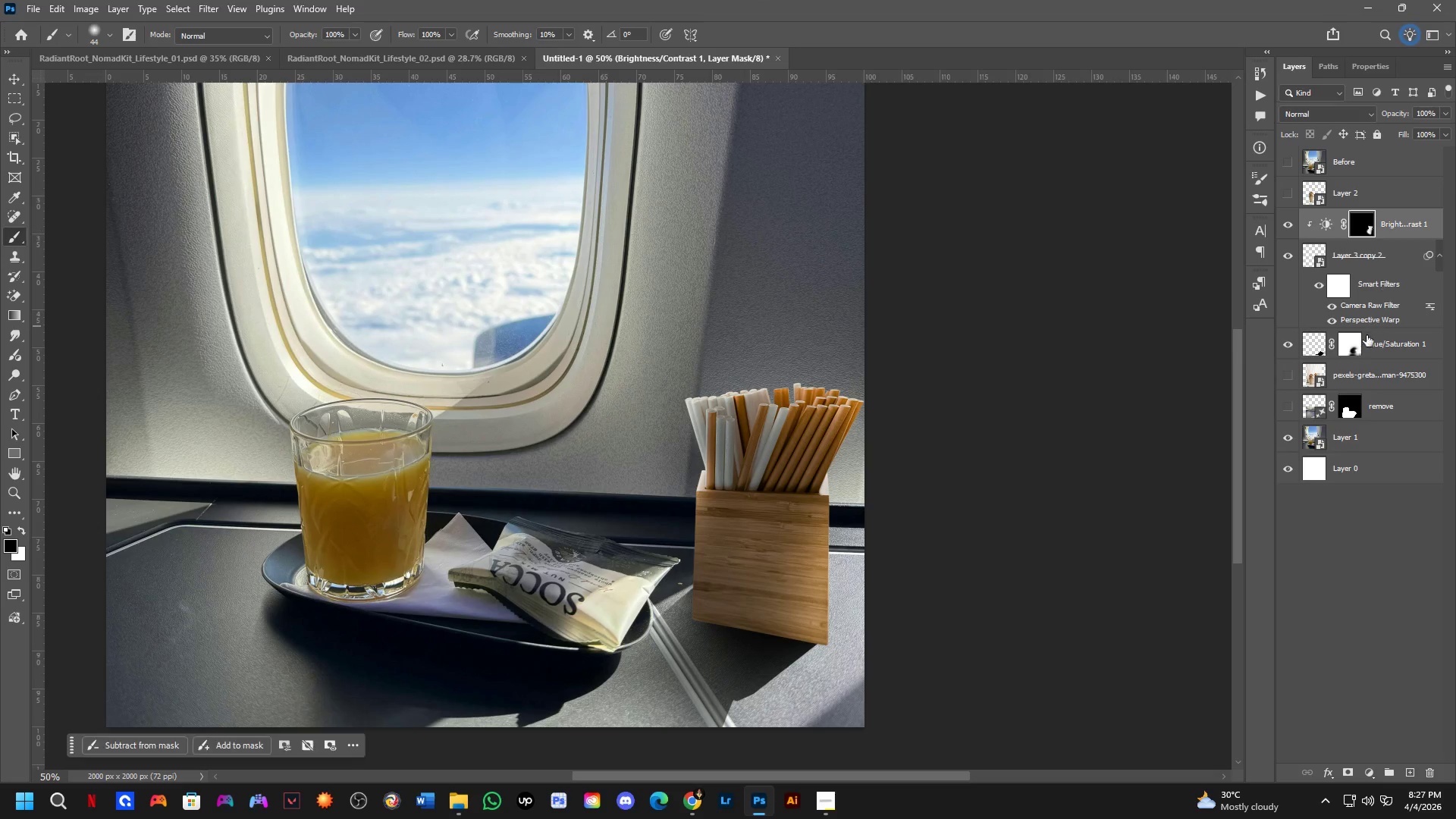 
hold_key(key=ShiftLeft, duration=0.55)
hold_key(key=ControlLeft, duration=0.55)
left_click([1385, 354])
 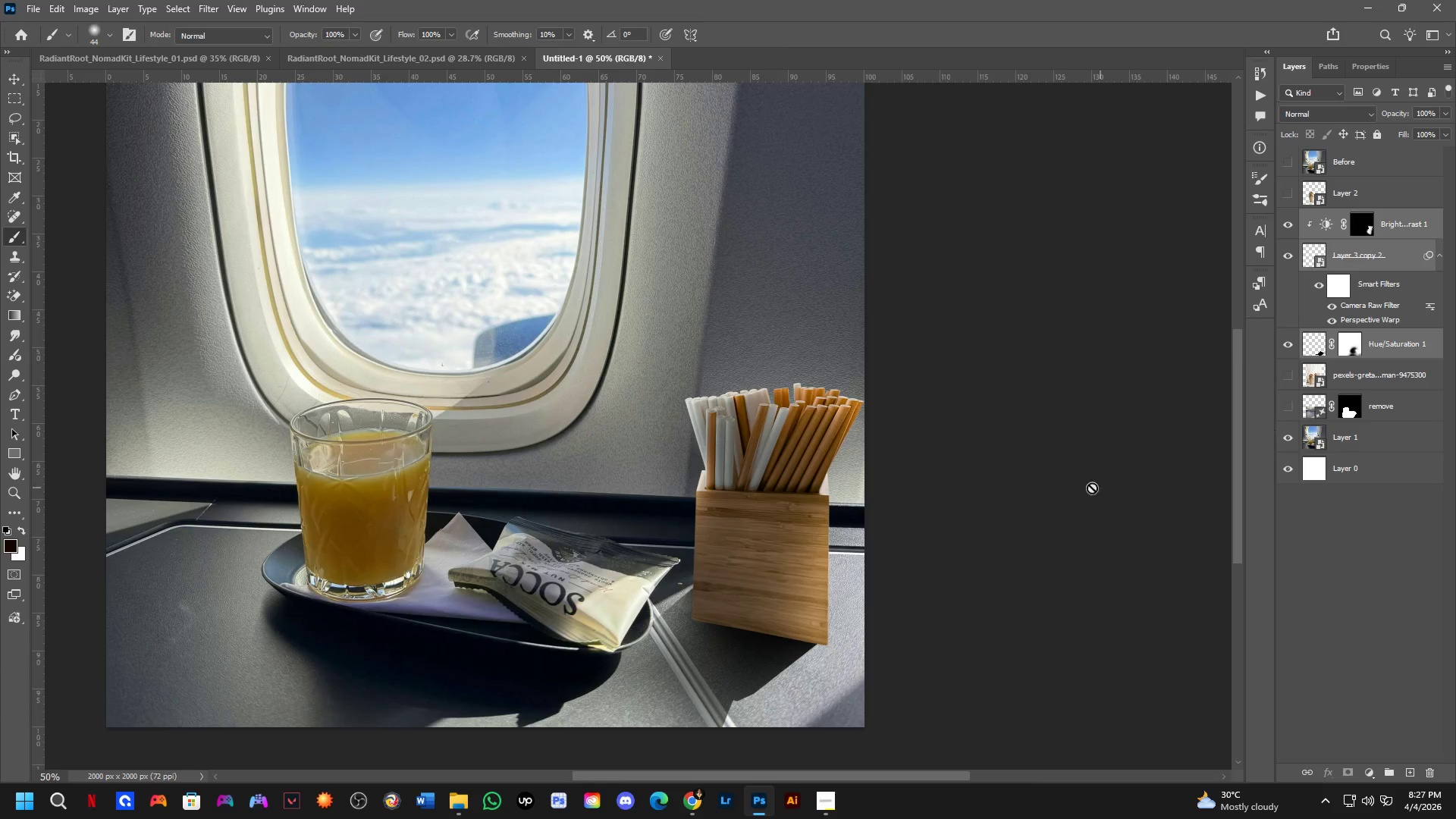 
key(Control+T)
 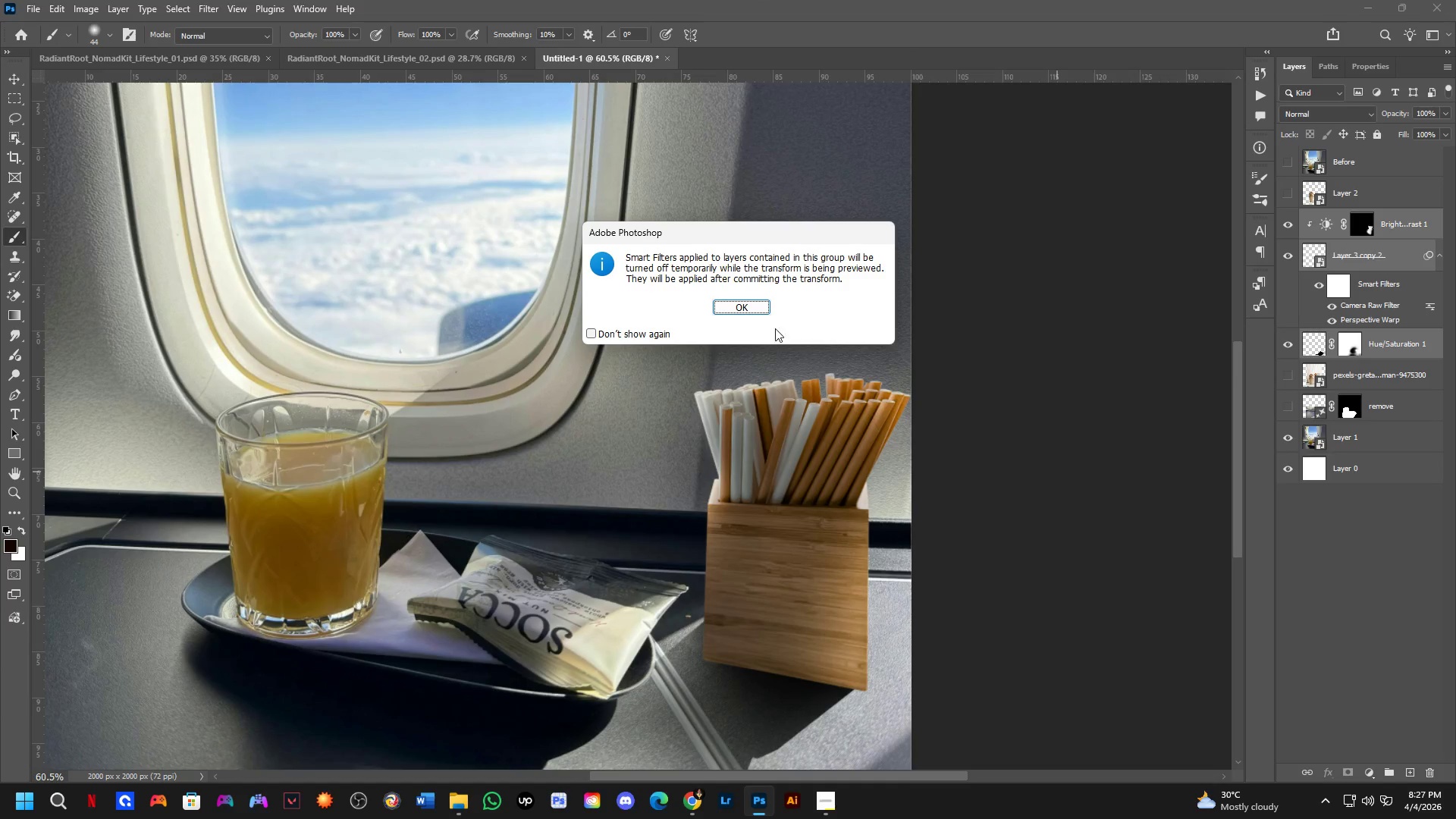 
scroll: coordinate [1059, 475], scroll_direction: up, amount: 2.0
 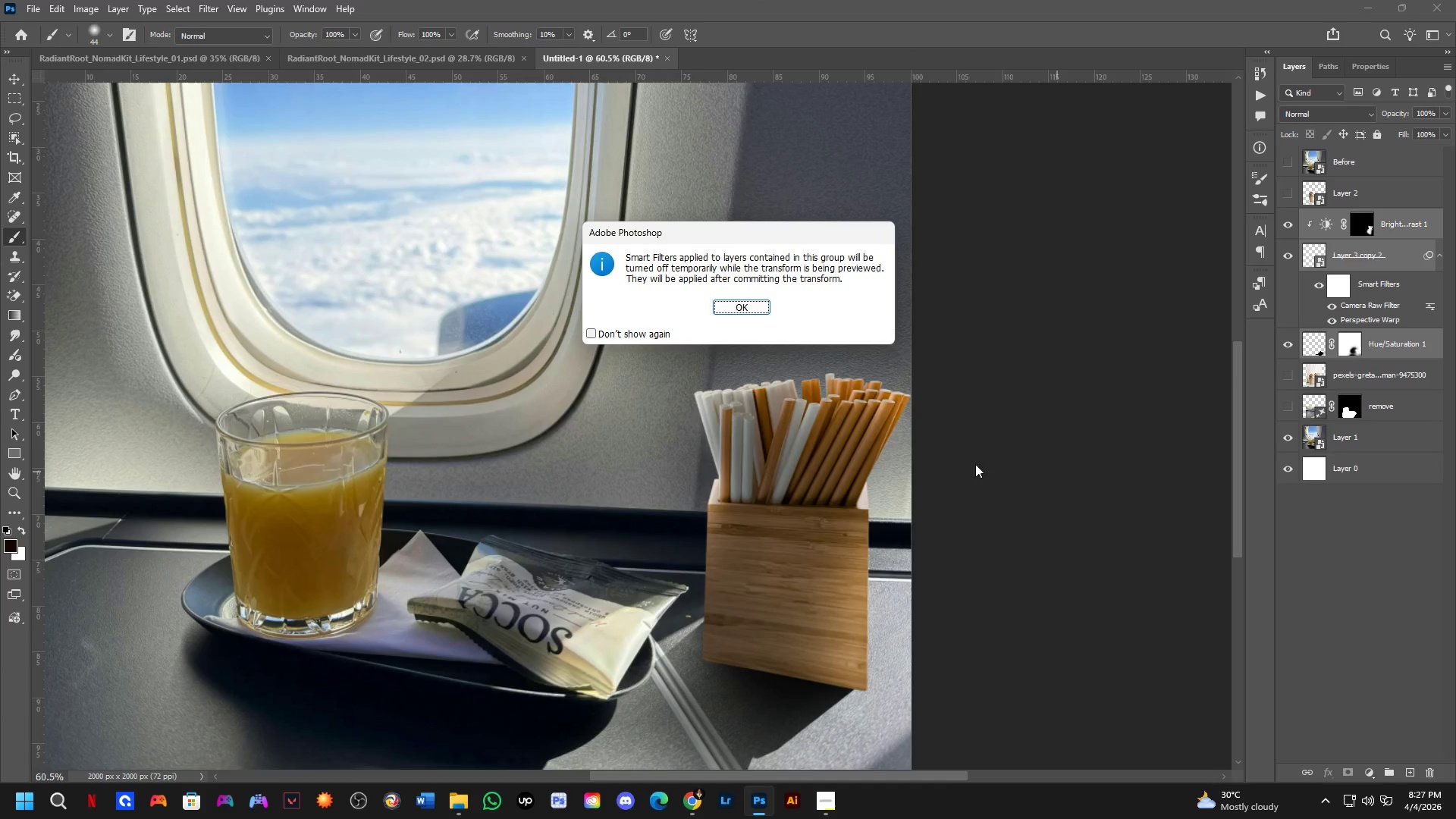 
left_click([748, 308])
 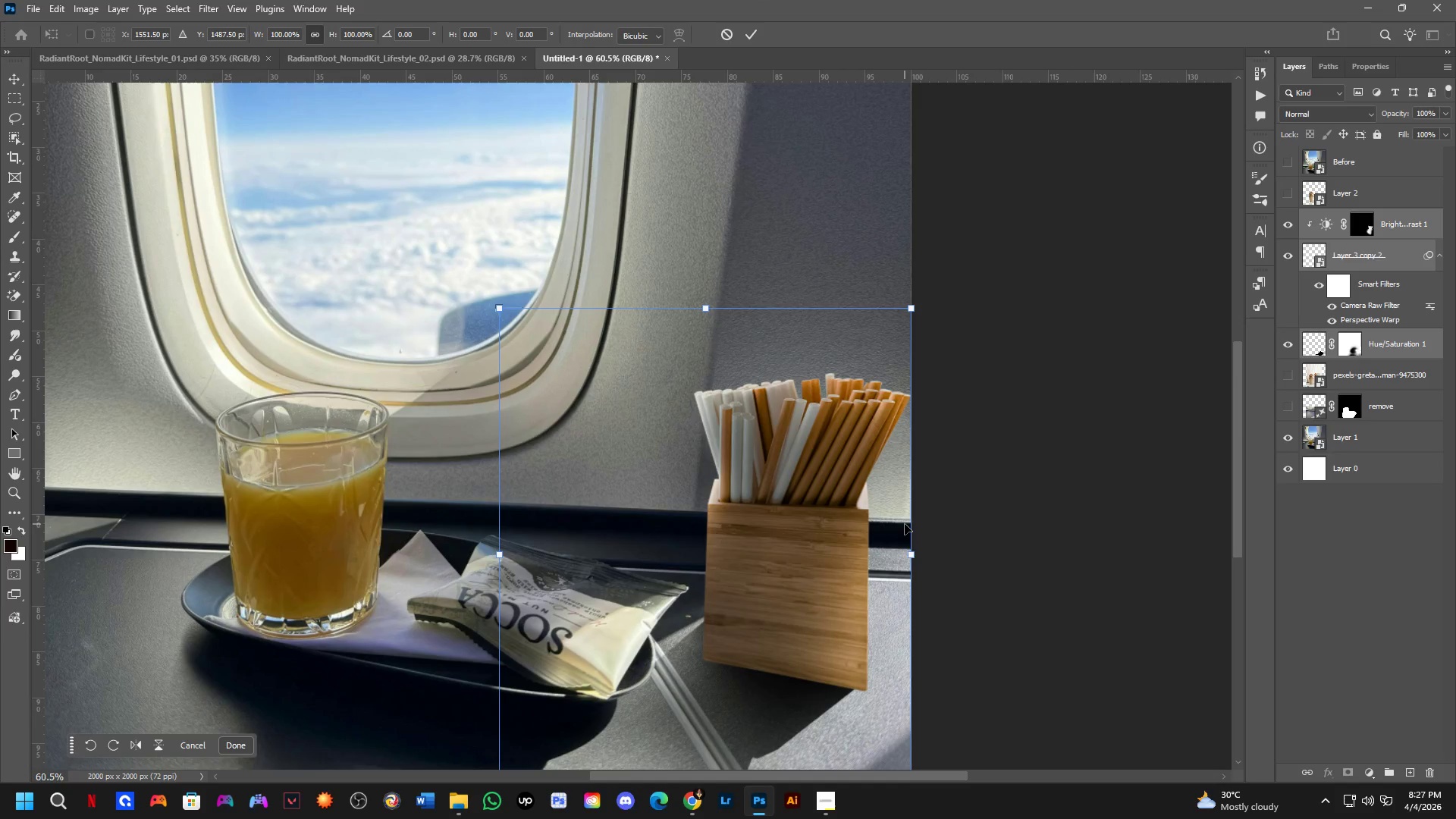 
hold_key(key=ControlLeft, duration=1.69)
left_click_drag(start_coordinate=[915, 557], to_coordinate=[900, 560])
 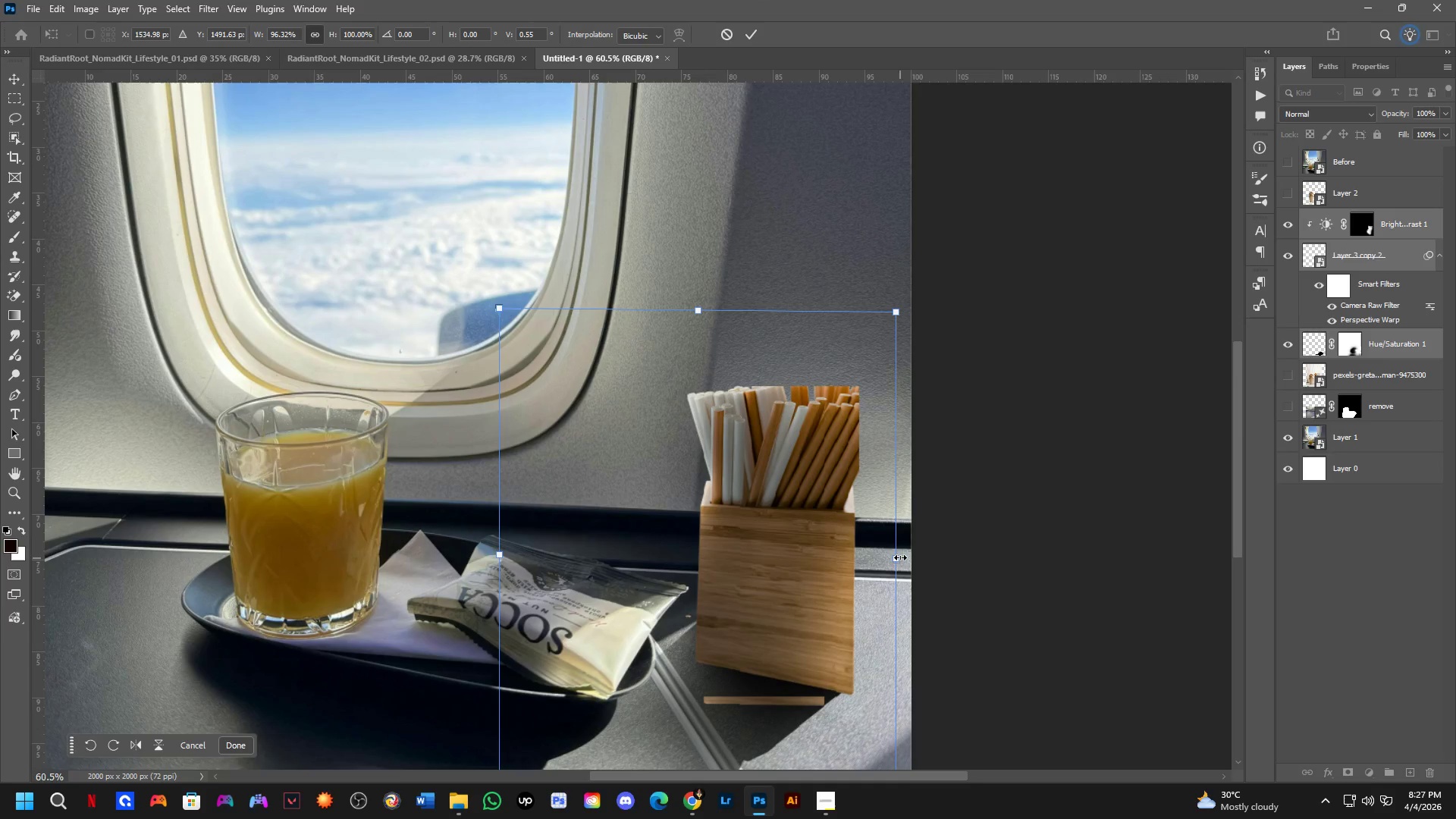 
scroll: coordinate [876, 521], scroll_direction: down, amount: 3.0
 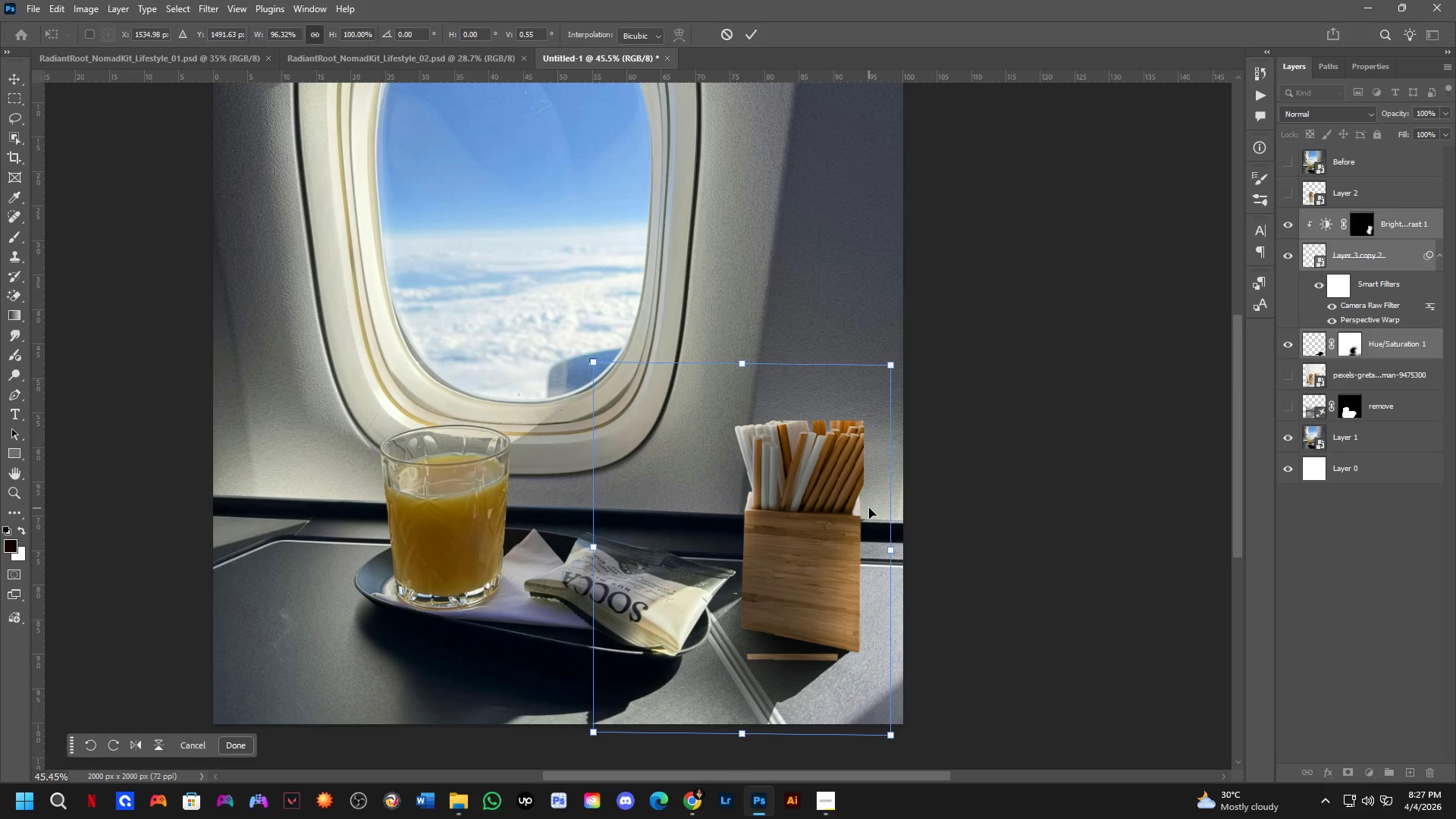 
key(Control+Z)
 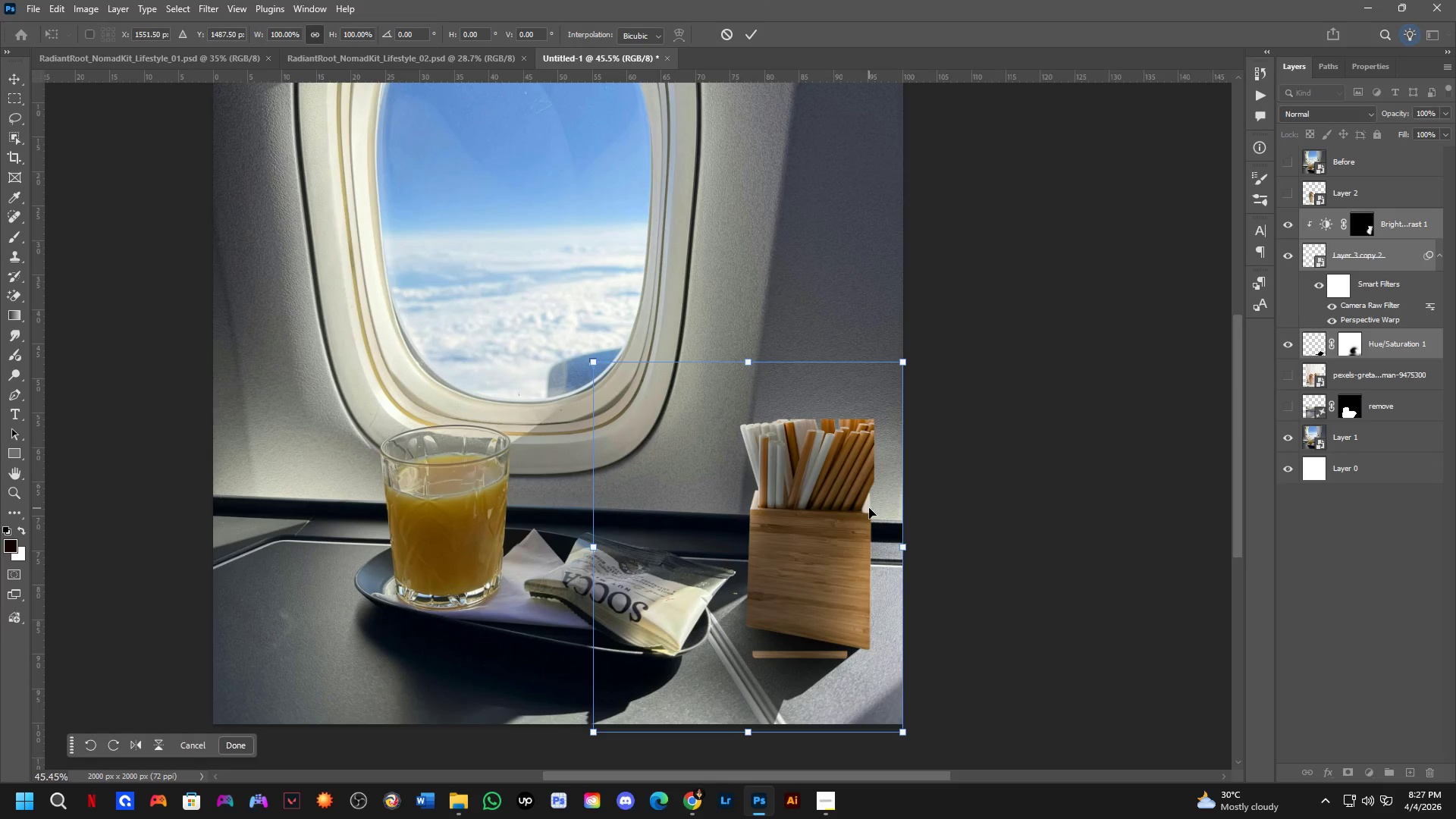 
key(Control+Z)
 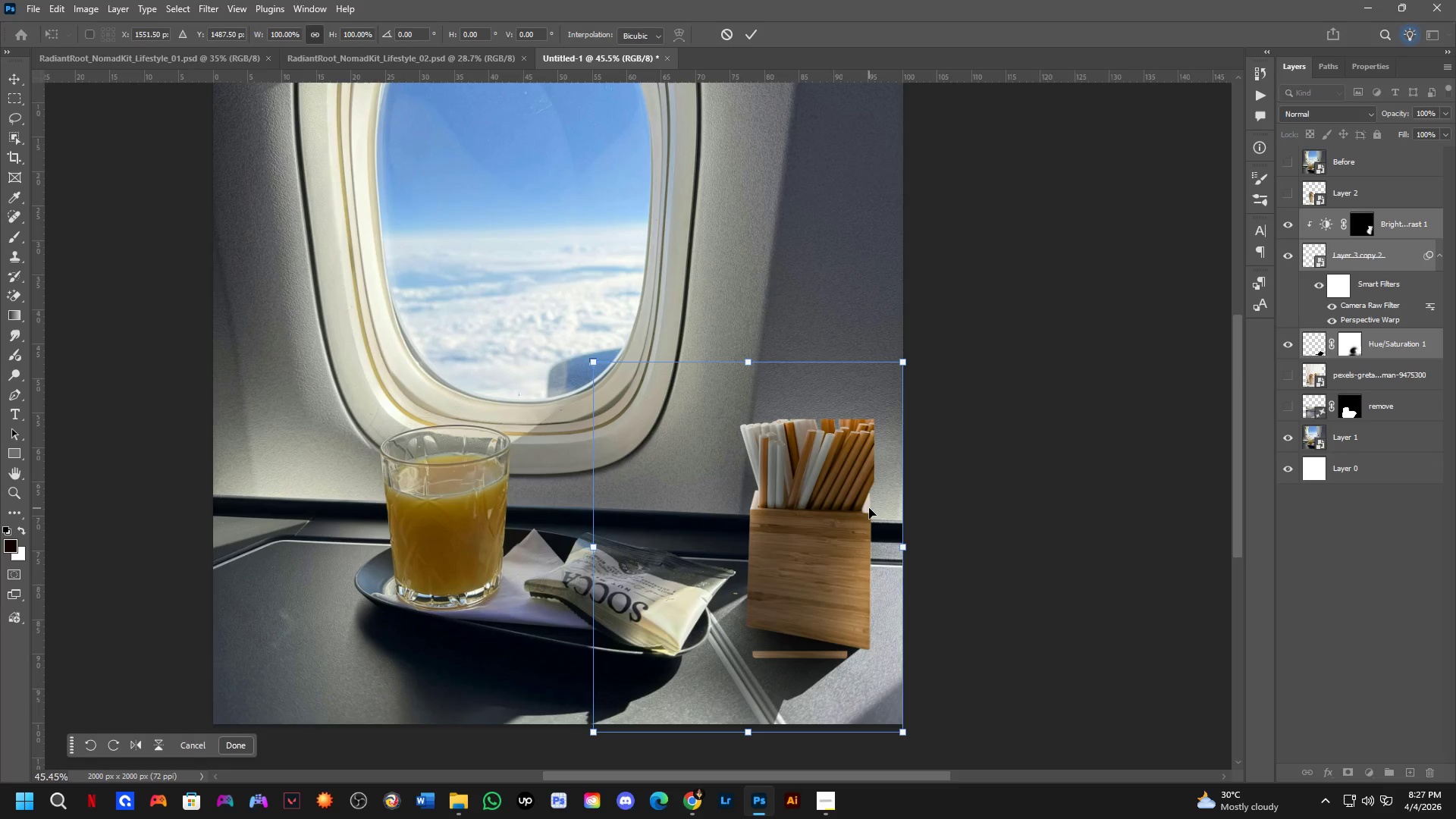 
key(NumpadEnter)
 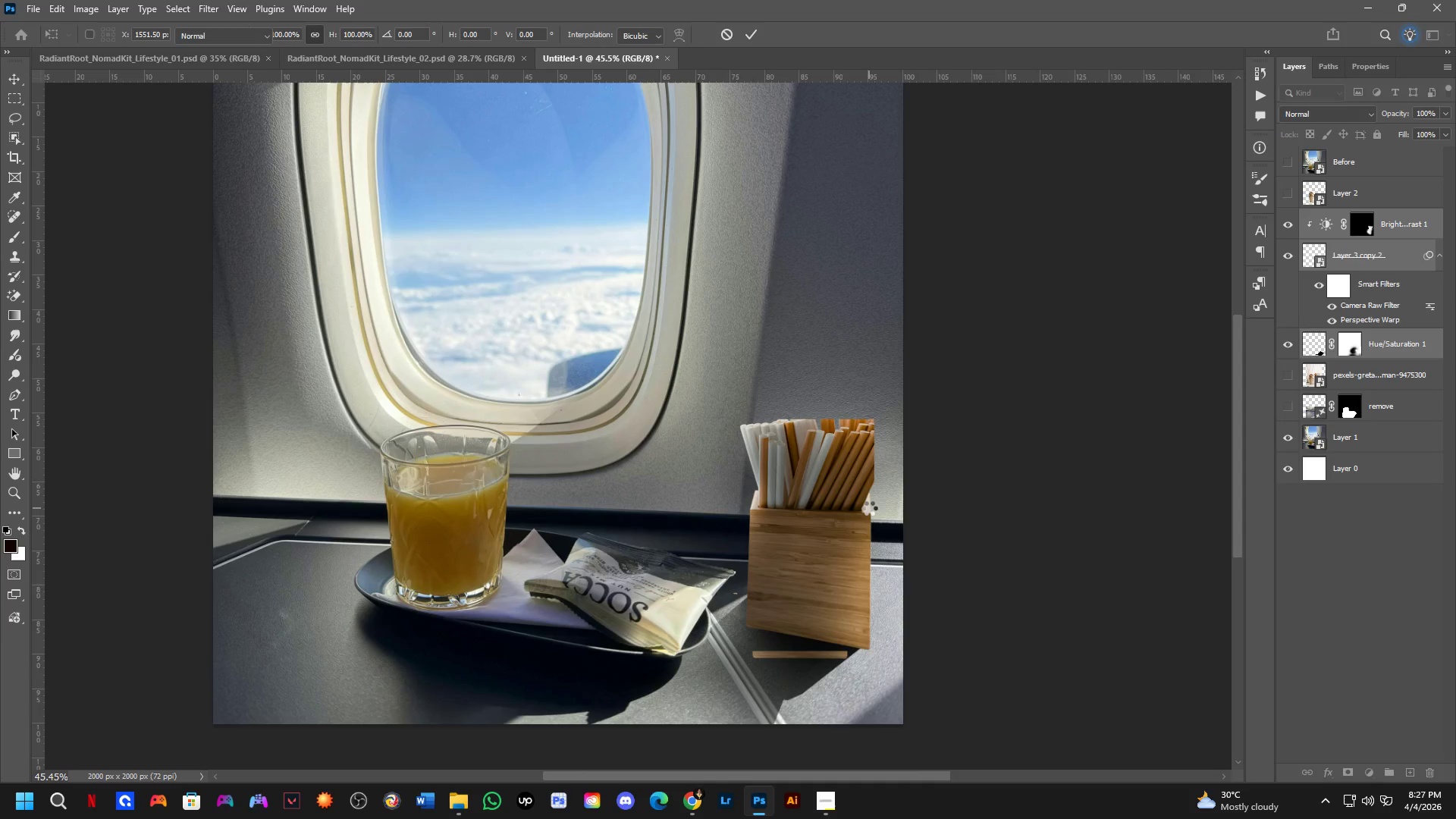 
scroll: coordinate [871, 494], scroll_direction: up, amount: 4.0
 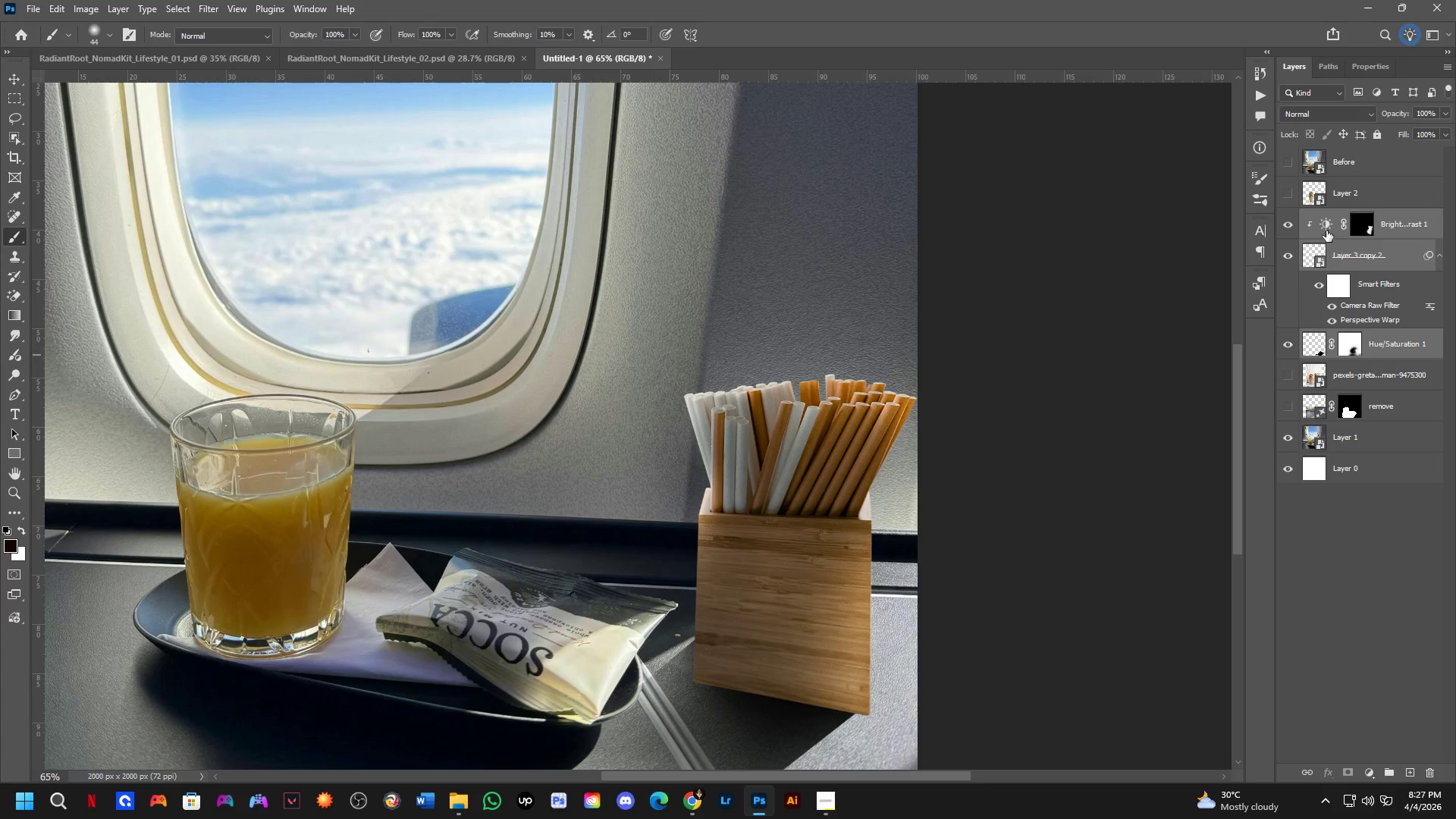 
key(Control+T)
 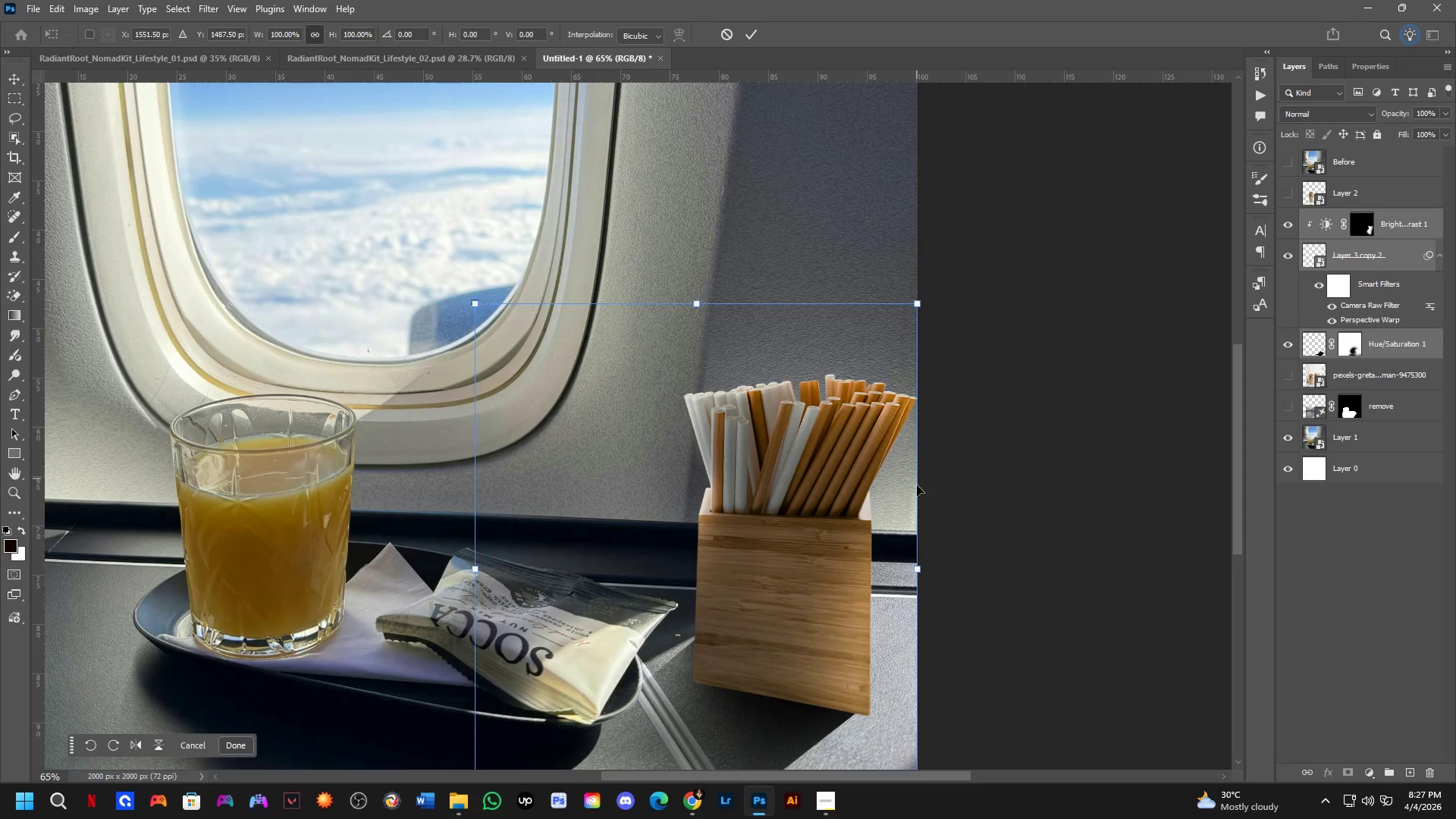 
hold_key(key=ControlLeft, duration=1.66)
left_click_drag(start_coordinate=[918, 570], to_coordinate=[881, 582])
 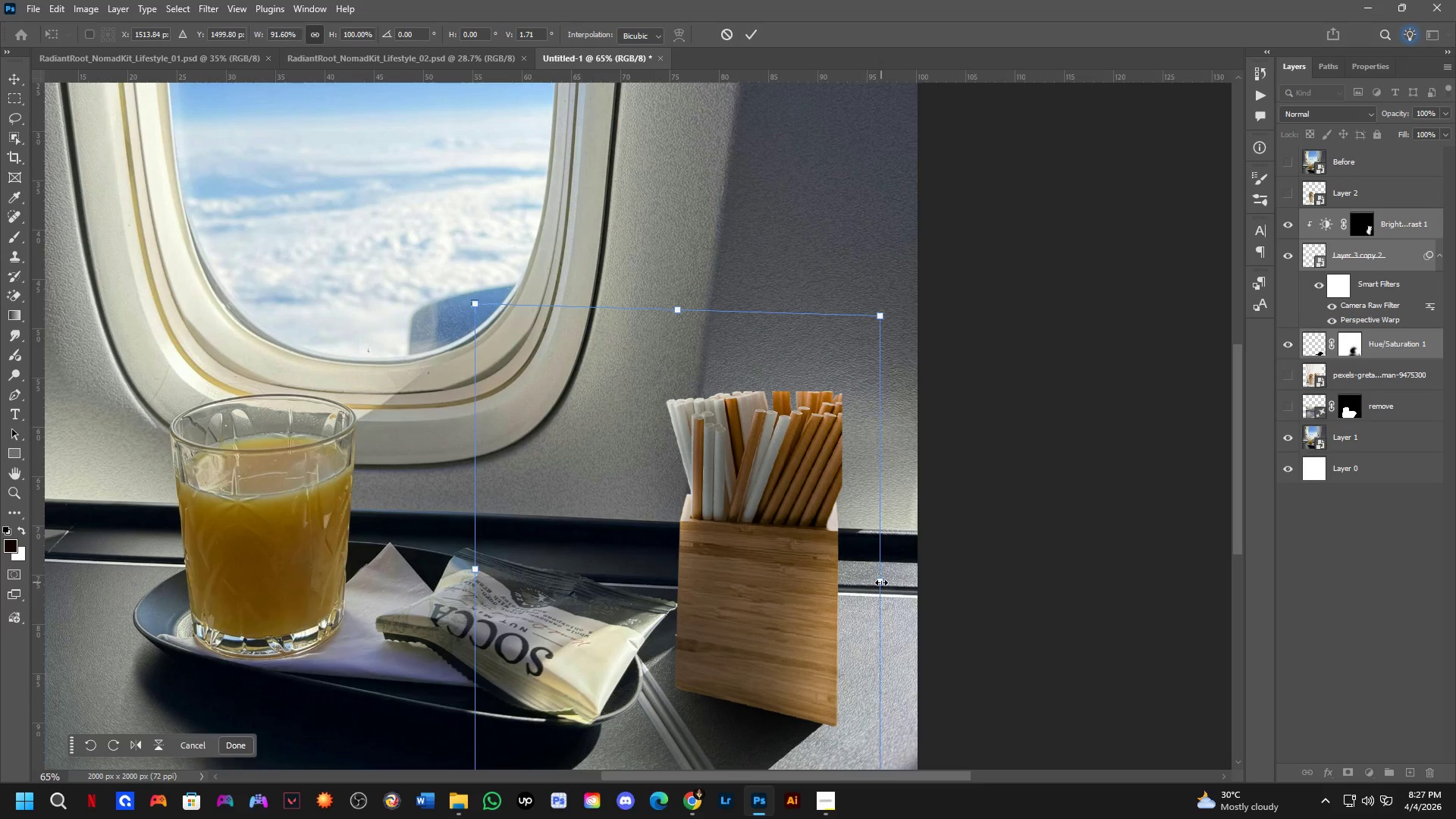 
key(NumpadEnter)
 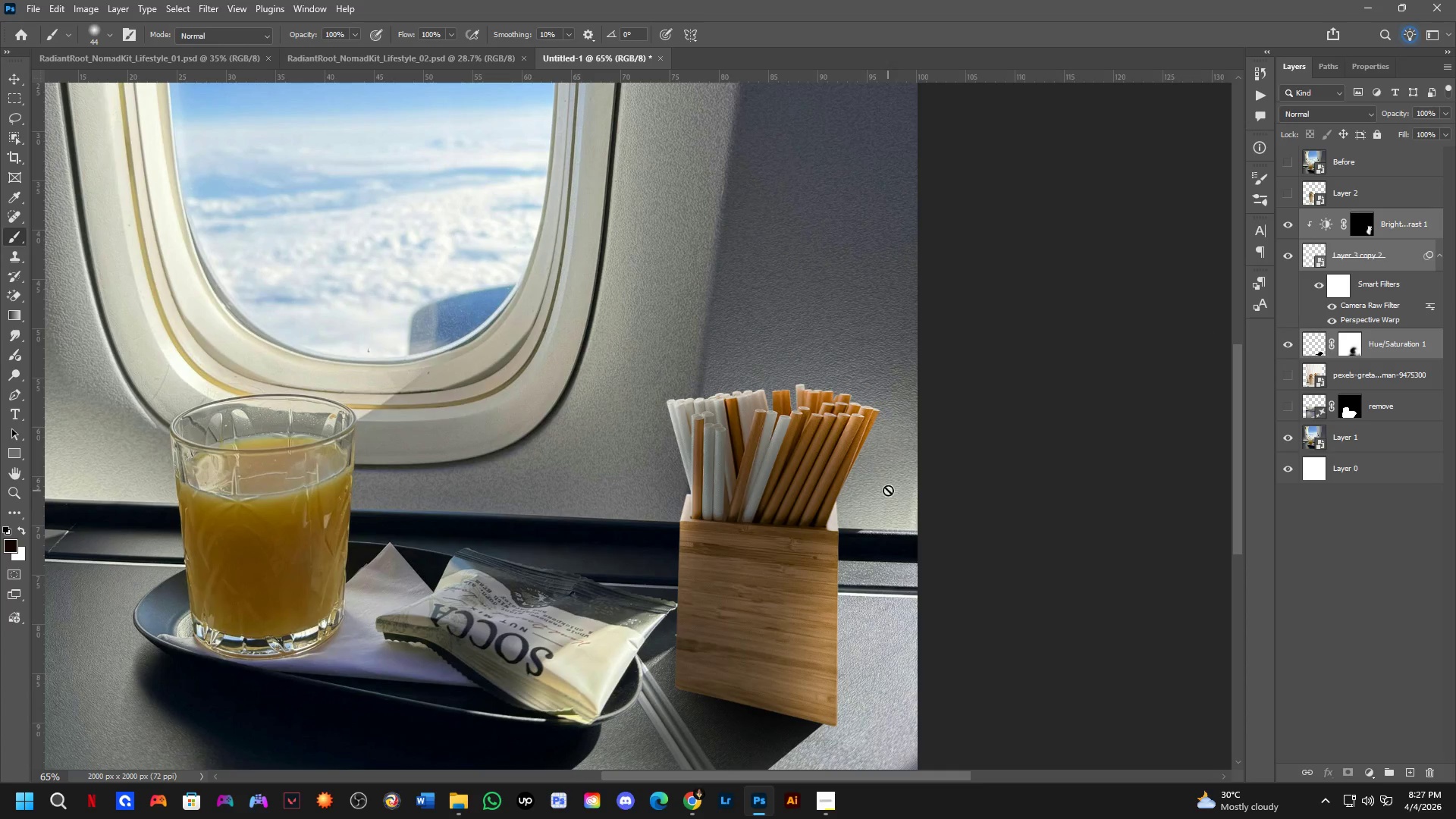 
hold_key(key=Space, duration=0.55)
 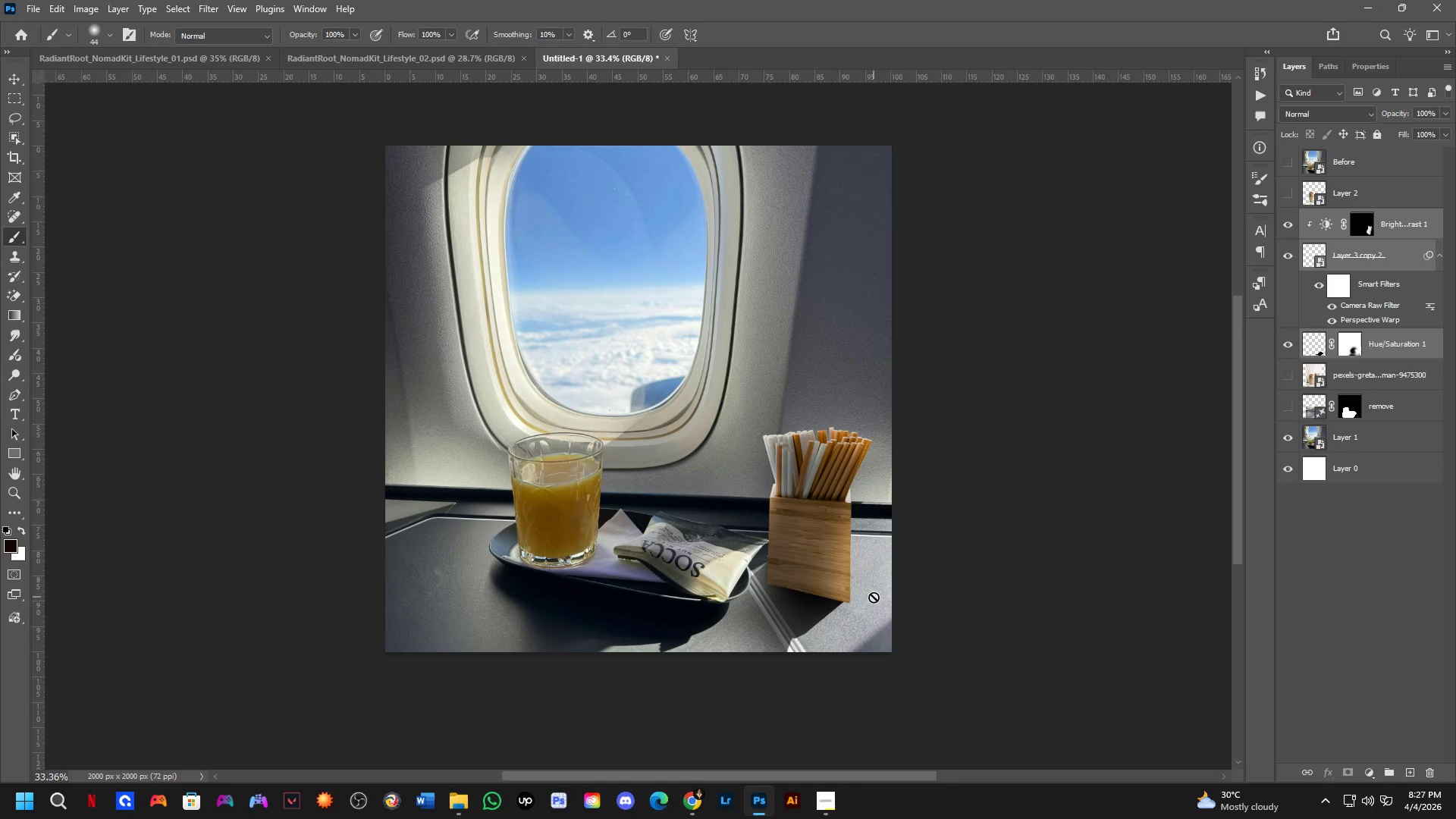 
left_click_drag(start_coordinate=[836, 595], to_coordinate=[843, 558])
 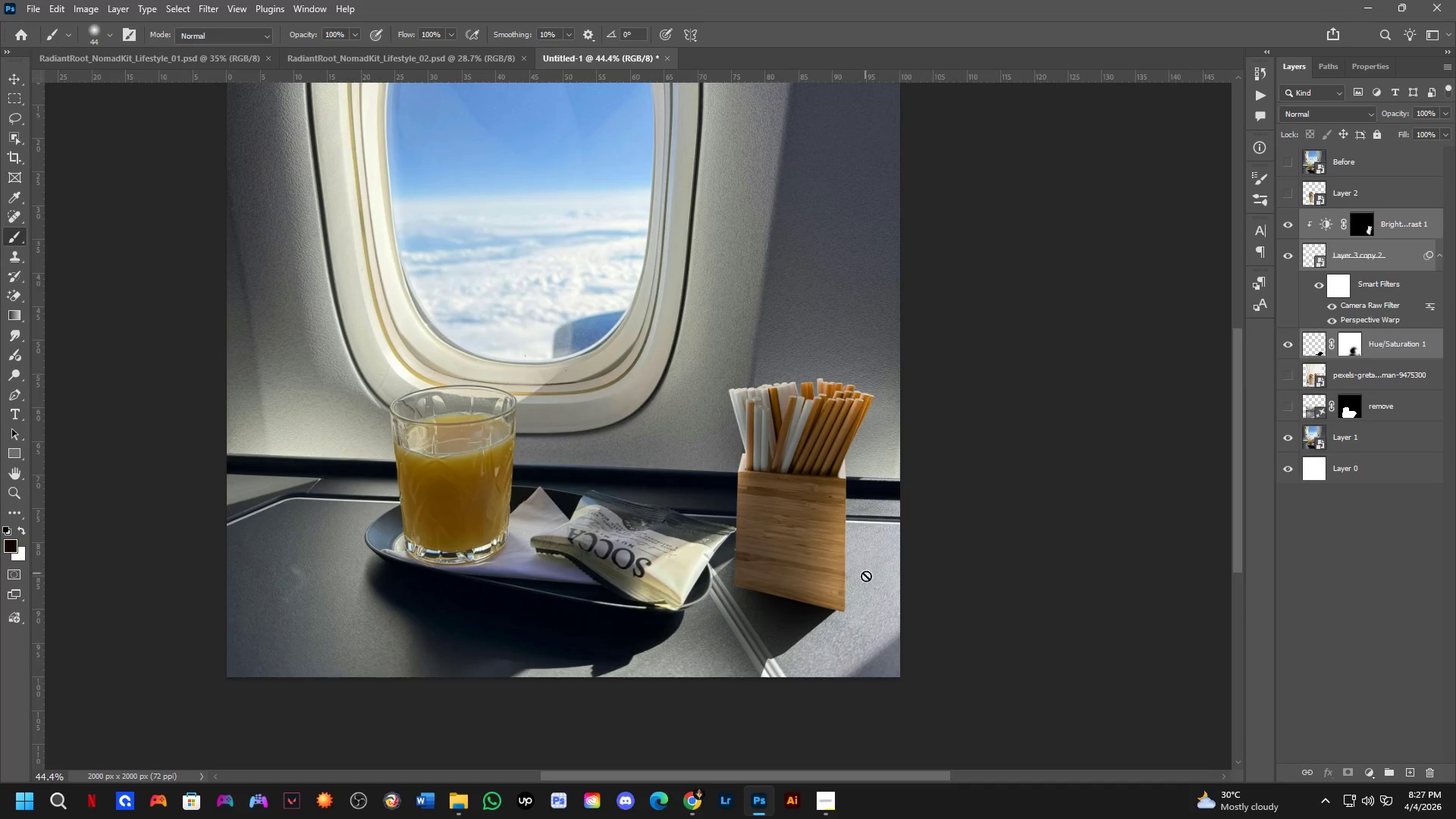 
scroll: coordinate [866, 578], scroll_direction: down, amount: 7.0
 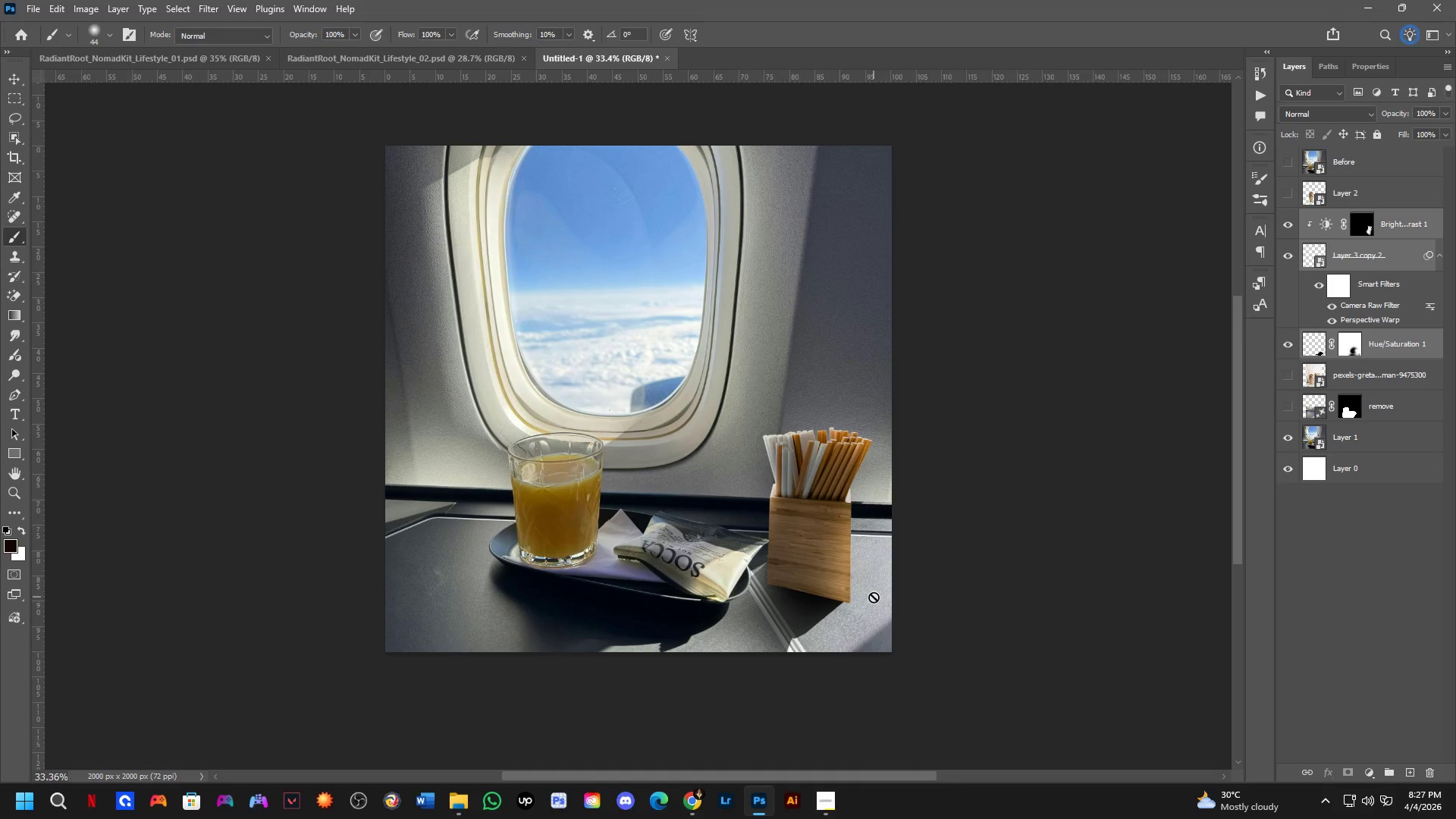 
key(Control+Z)
 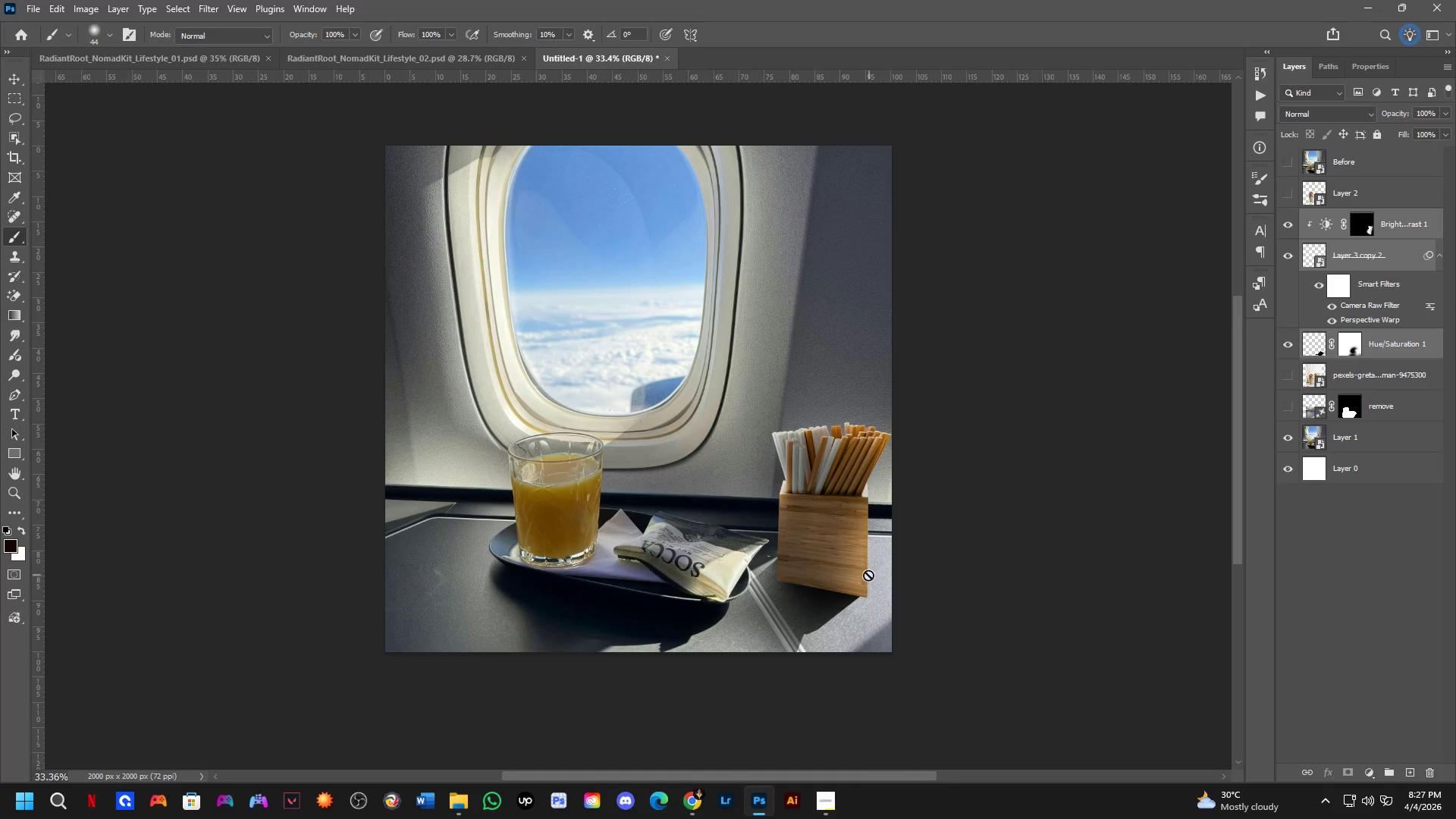 
scroll: coordinate [853, 555], scroll_direction: up, amount: 9.0
 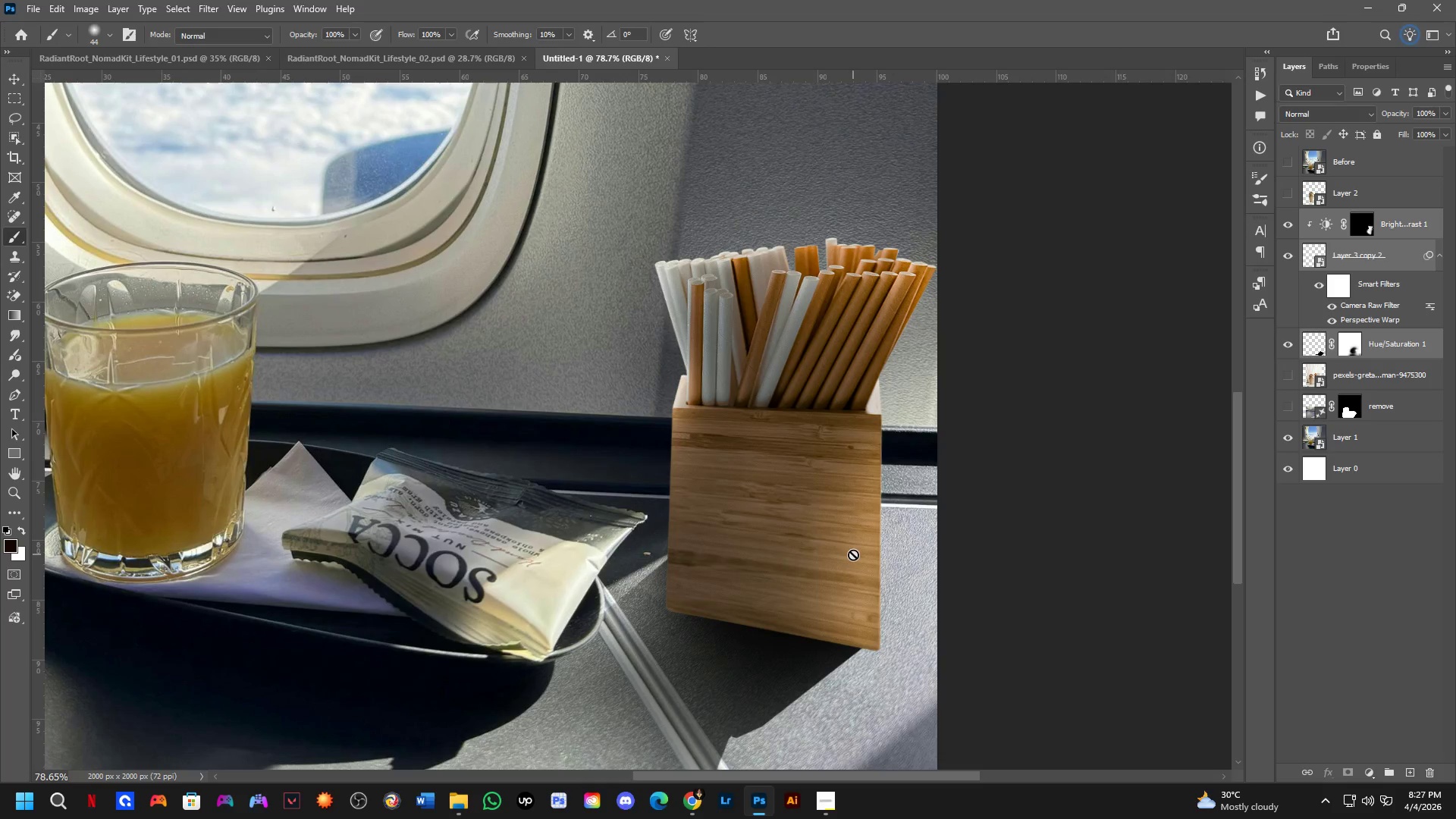 
scroll: coordinate [860, 555], scroll_direction: down, amount: 5.0
 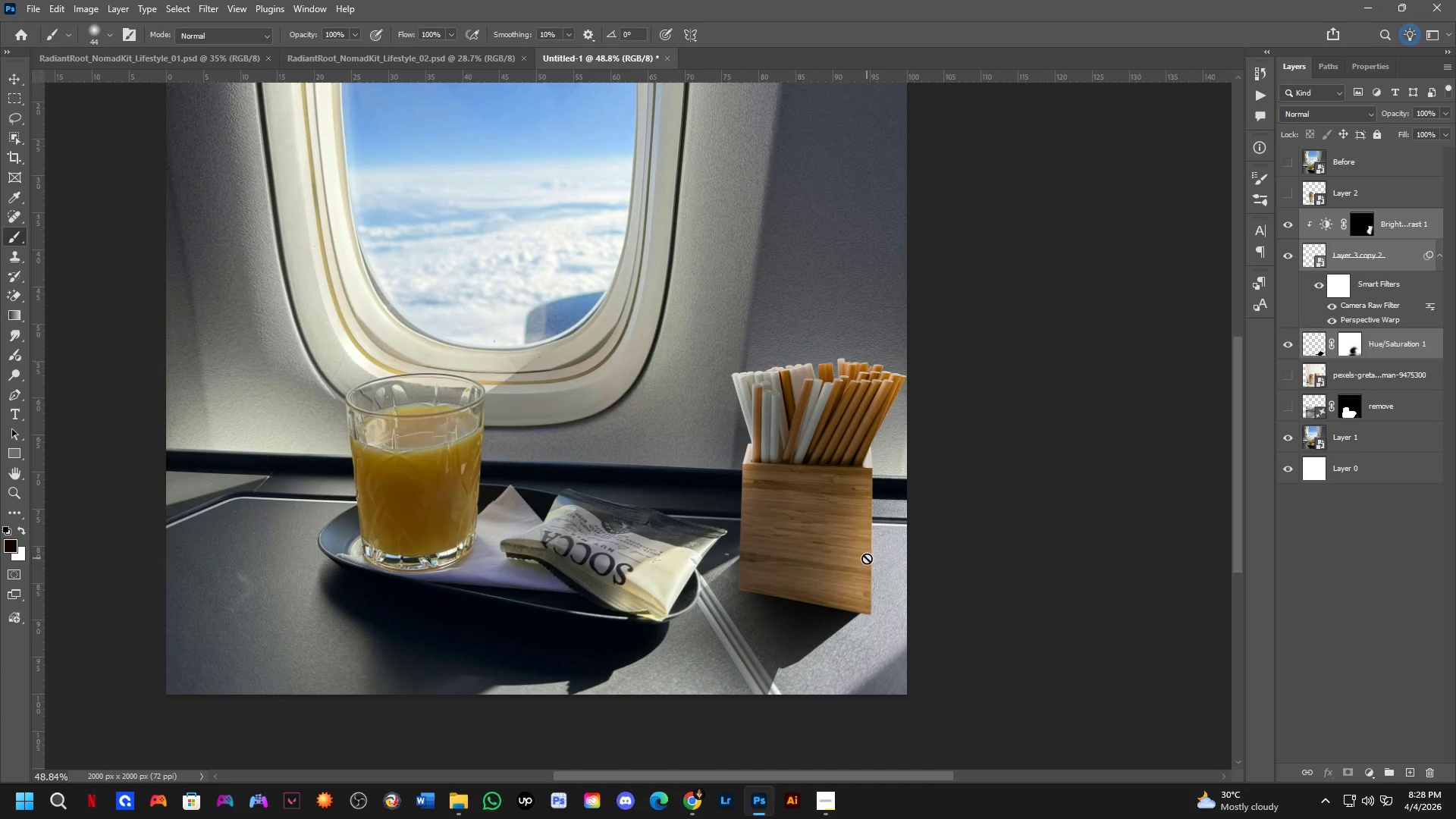 
wait(16.83)
 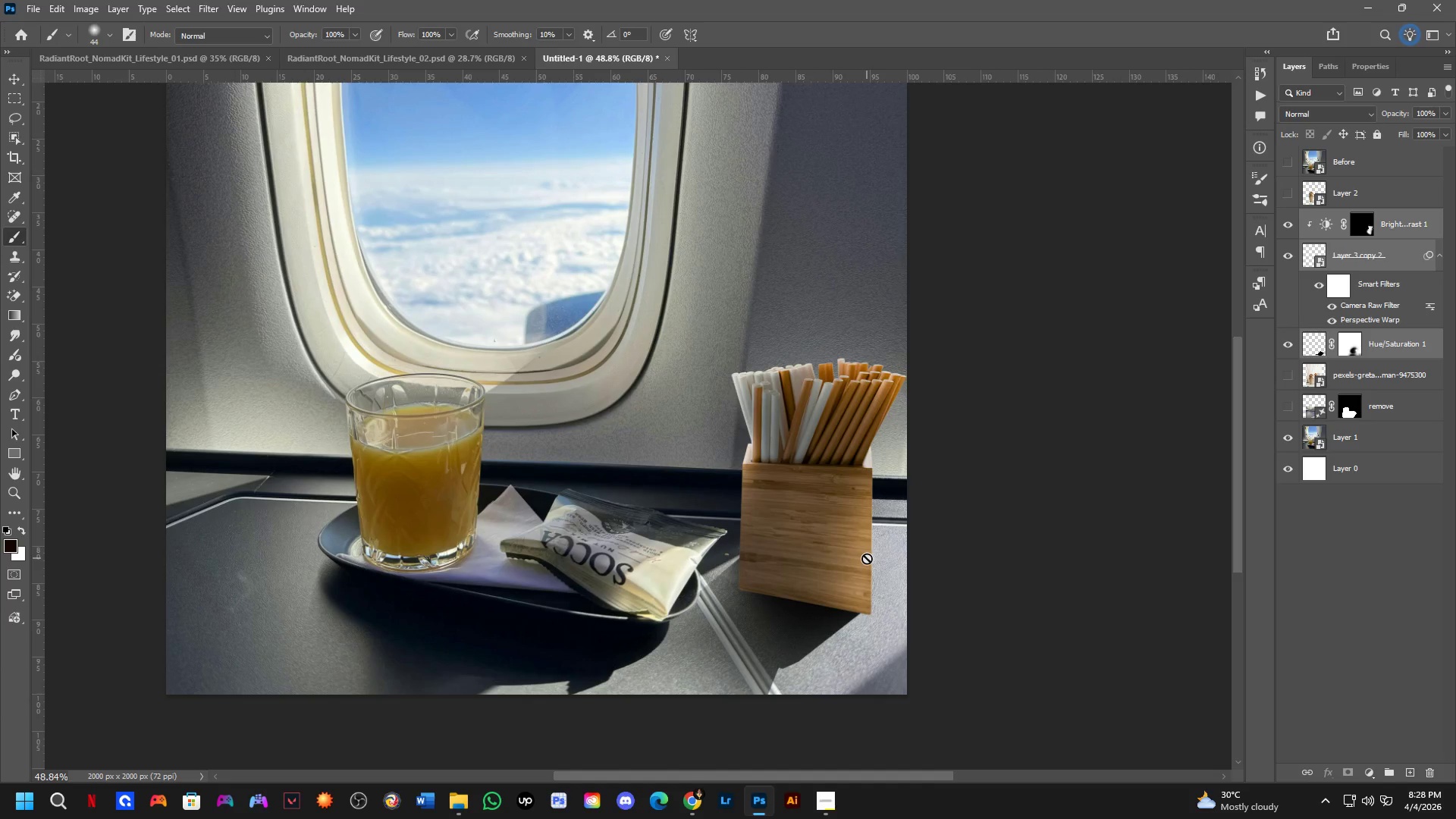 
scroll: coordinate [870, 560], scroll_direction: down, amount: 2.0
 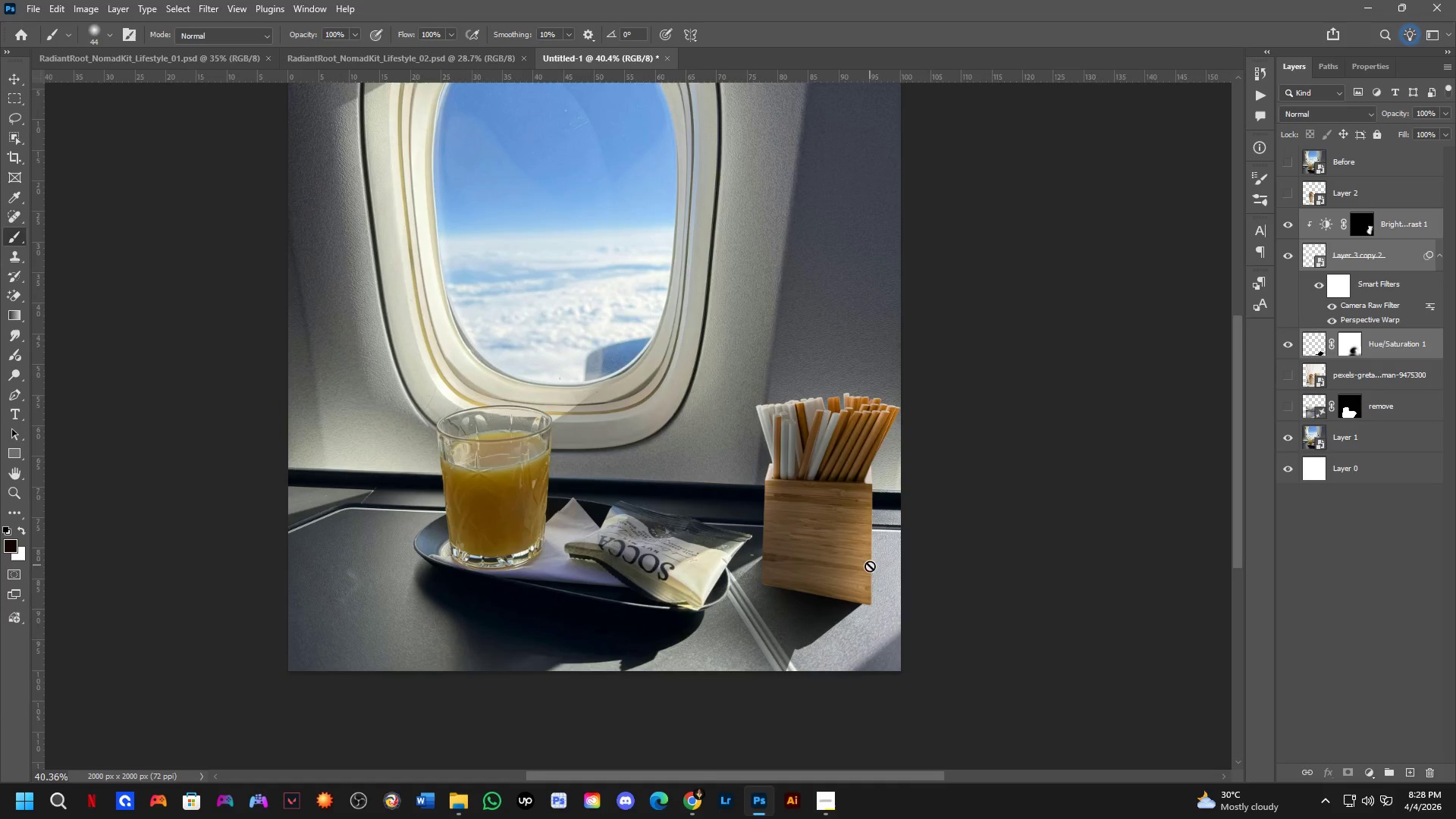 
key(Shift+ShiftLeft)
 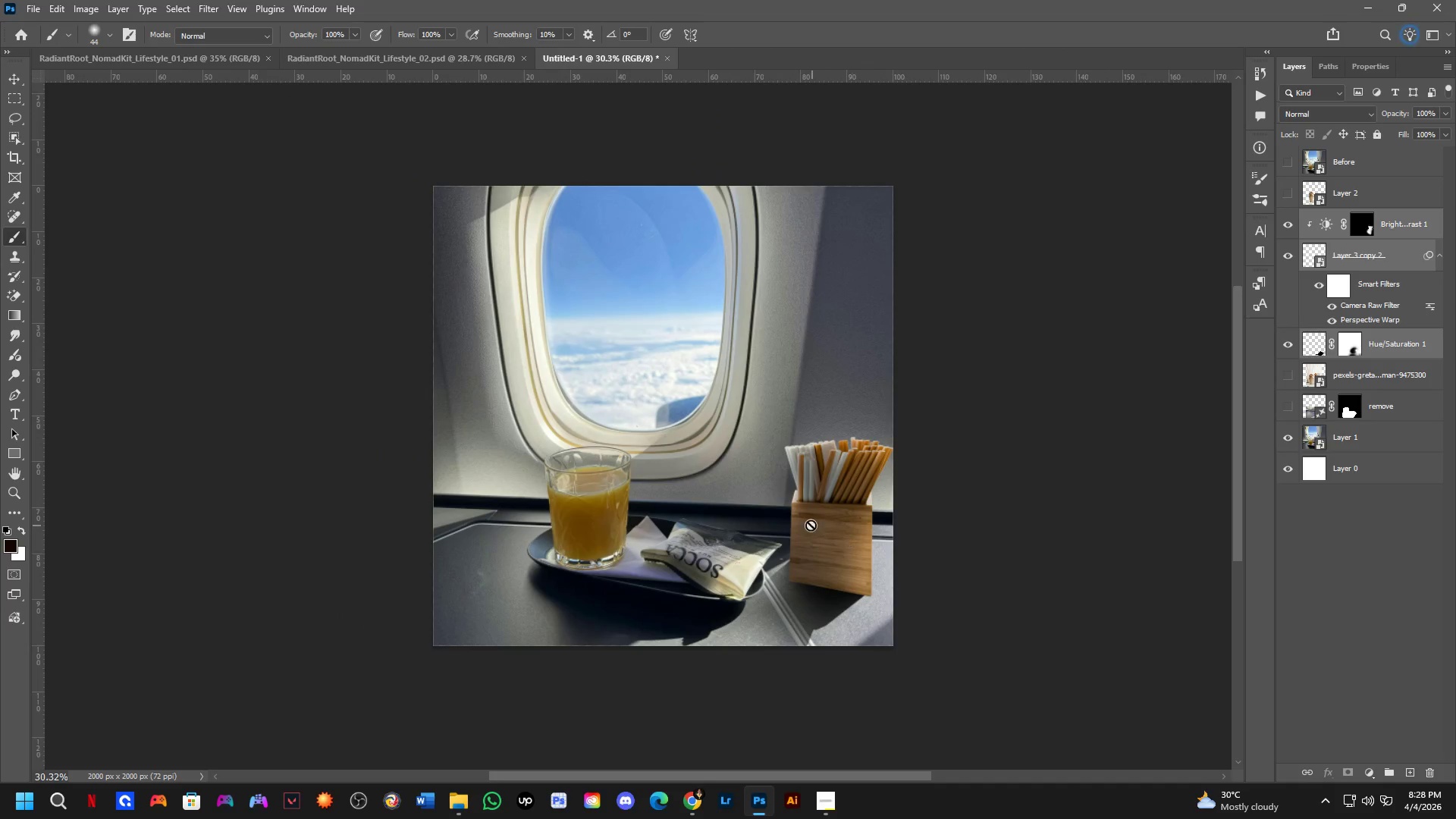 
scroll: coordinate [870, 570], scroll_direction: down, amount: 3.0
 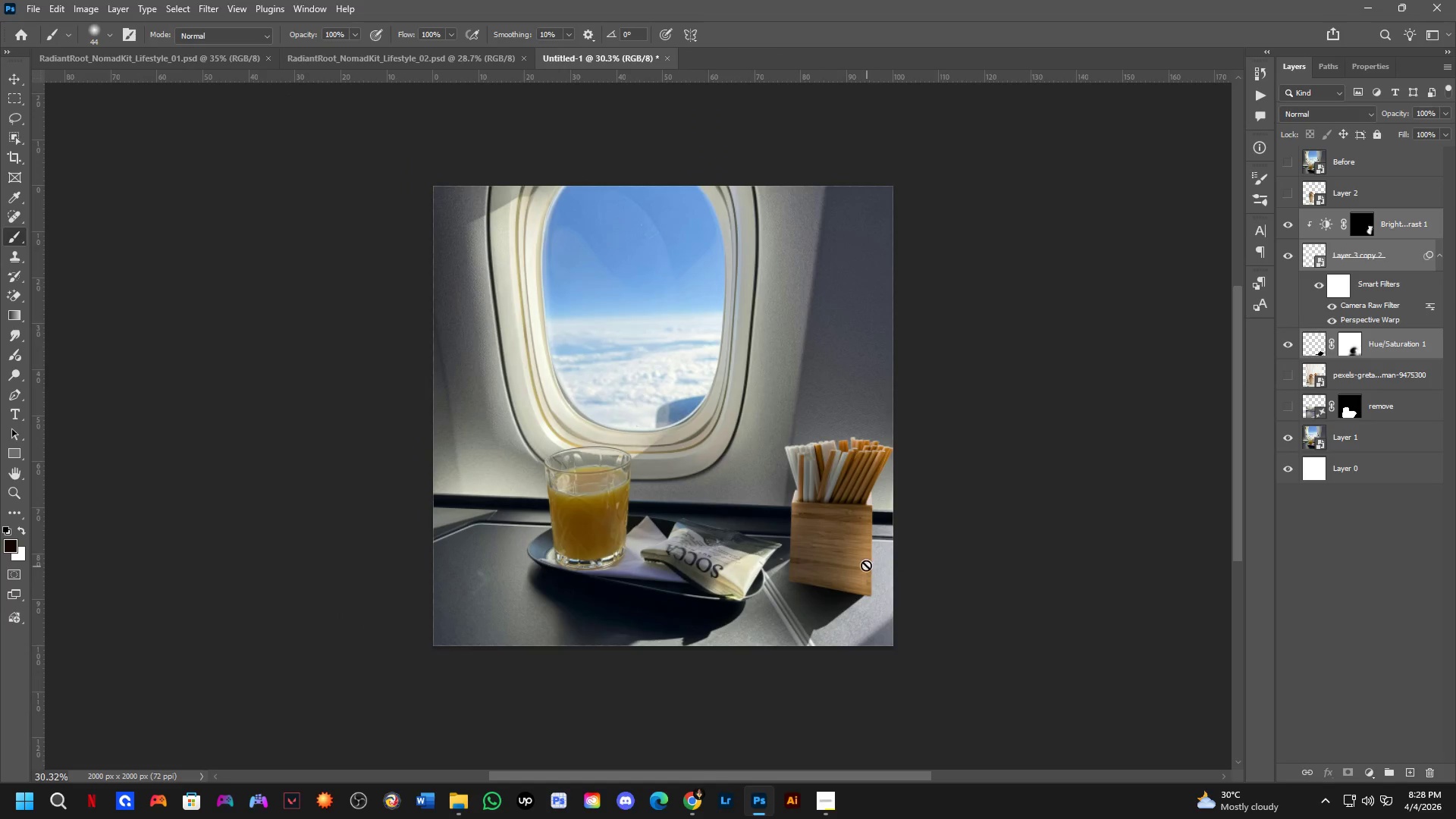 
key(Shift+ShiftLeft)
 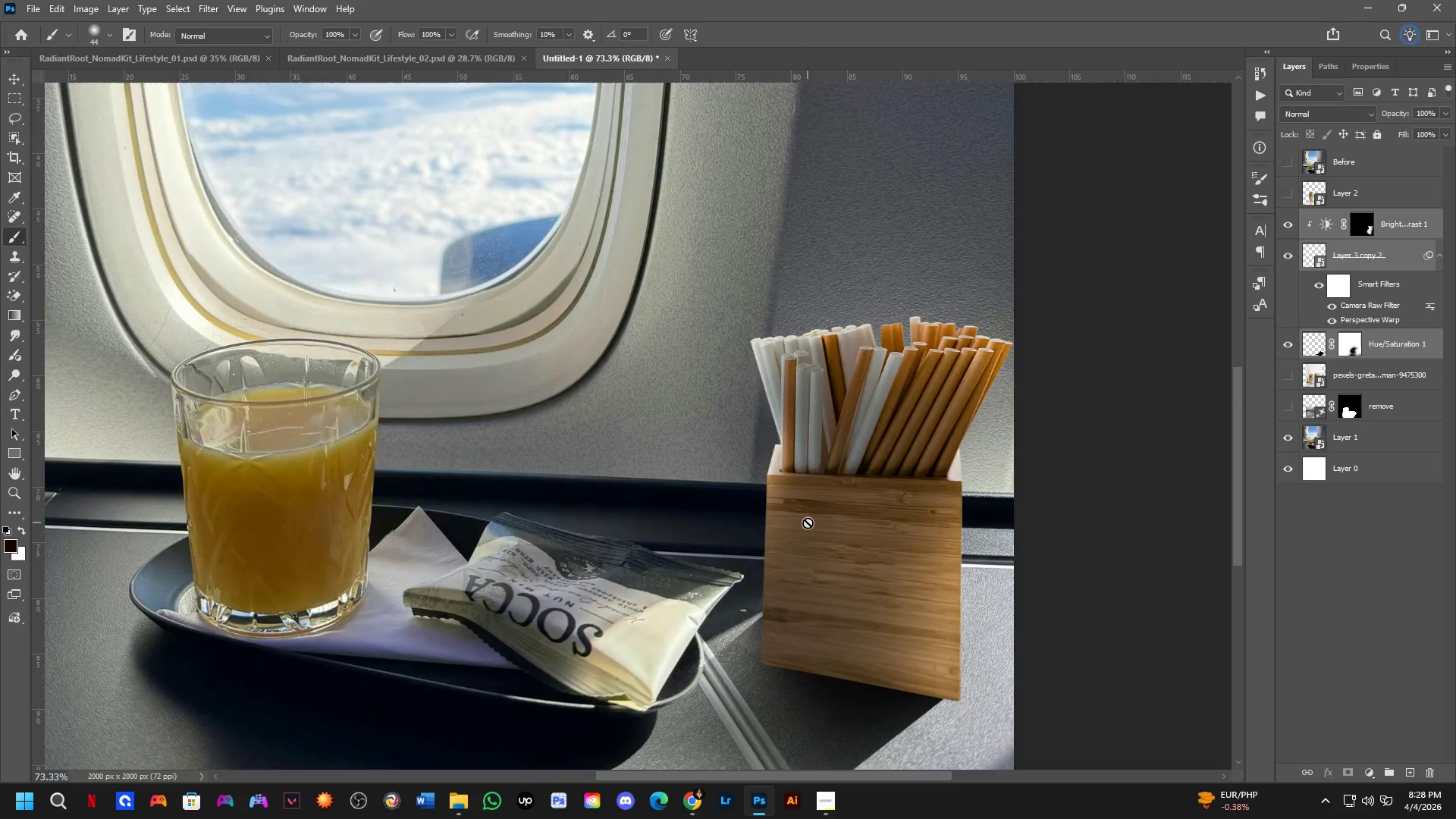 
scroll: coordinate [808, 522], scroll_direction: up, amount: 4.0
 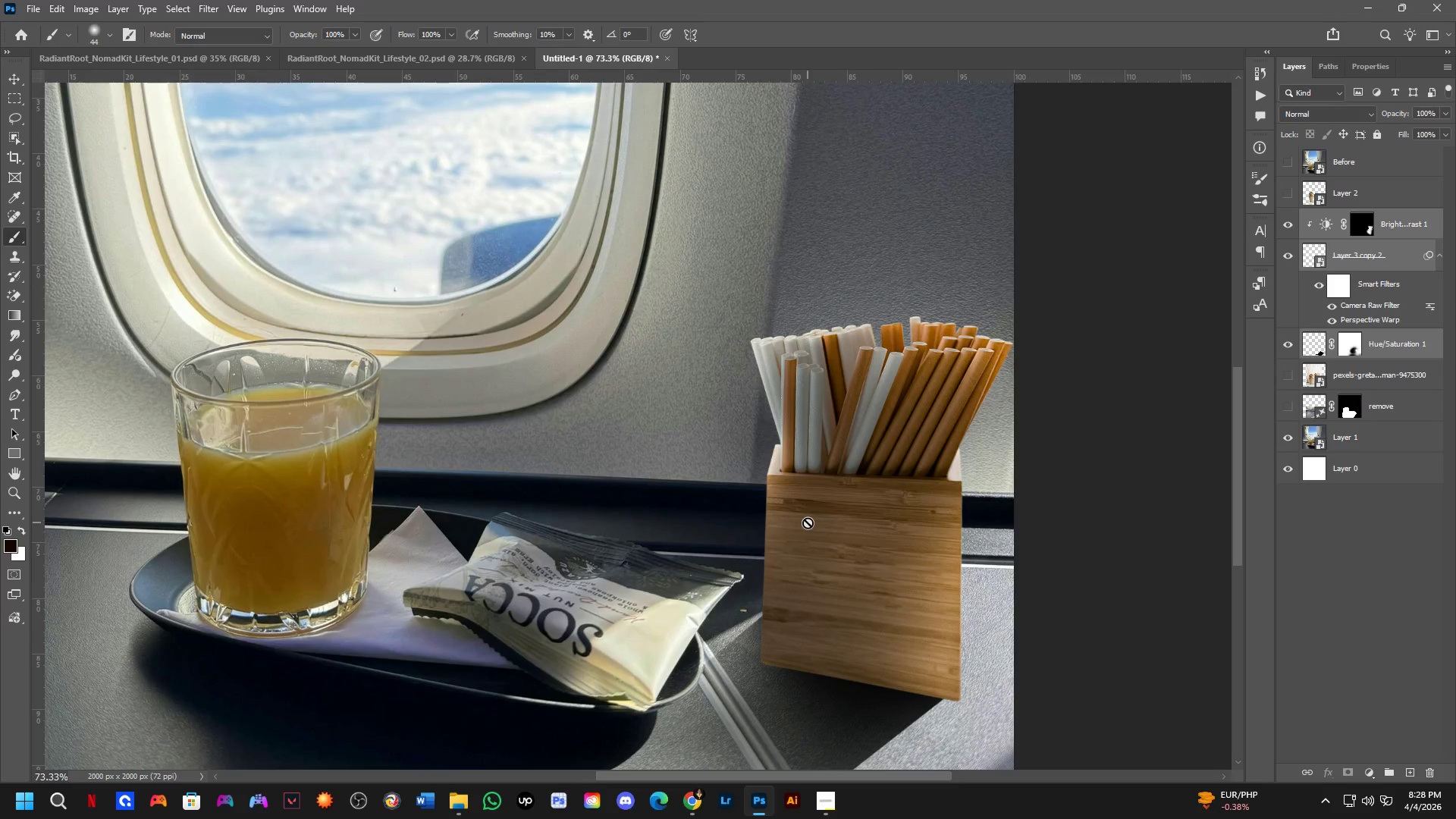 
scroll: coordinate [808, 522], scroll_direction: down, amount: 4.0
 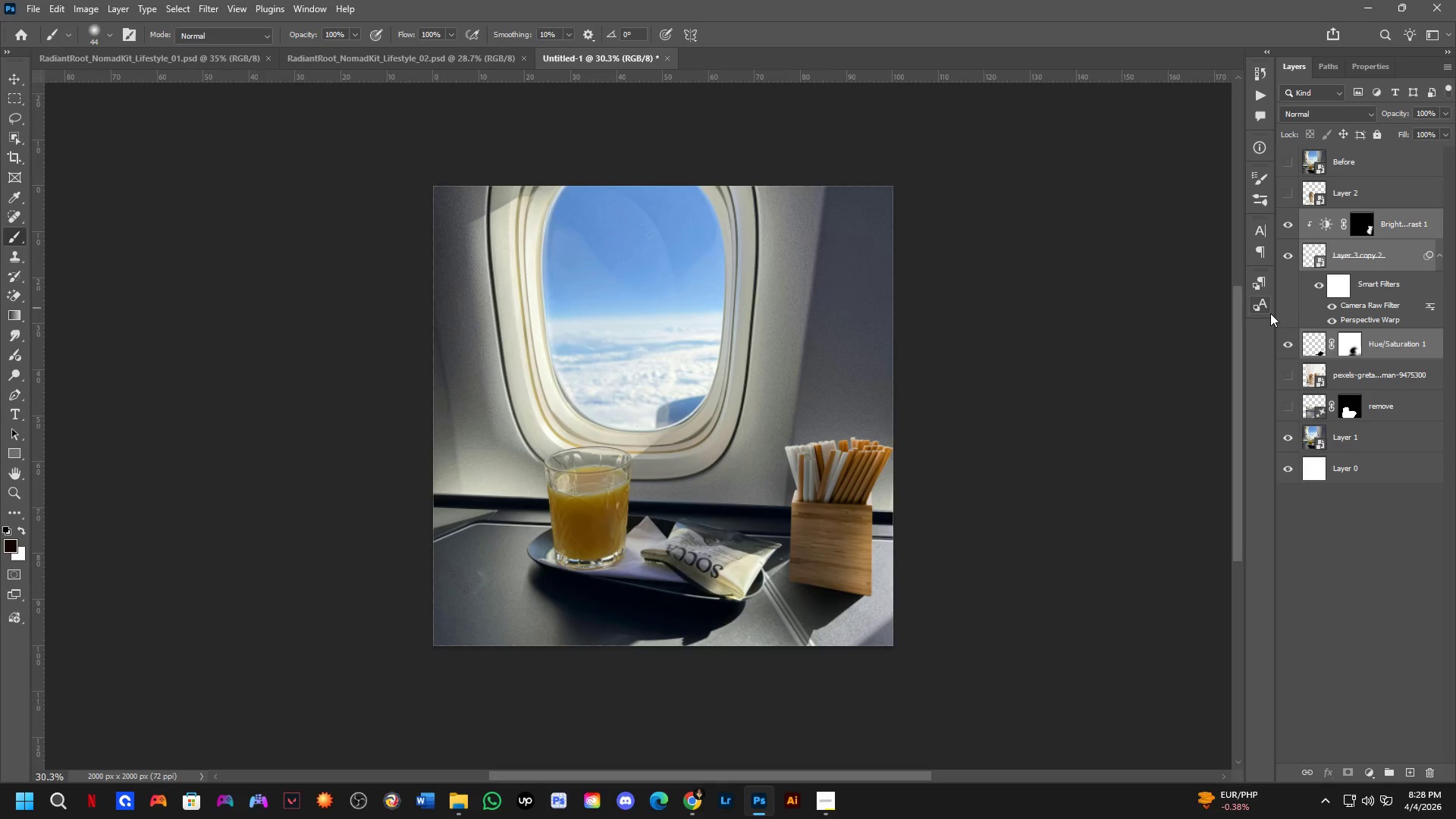 
key(Control+T)
 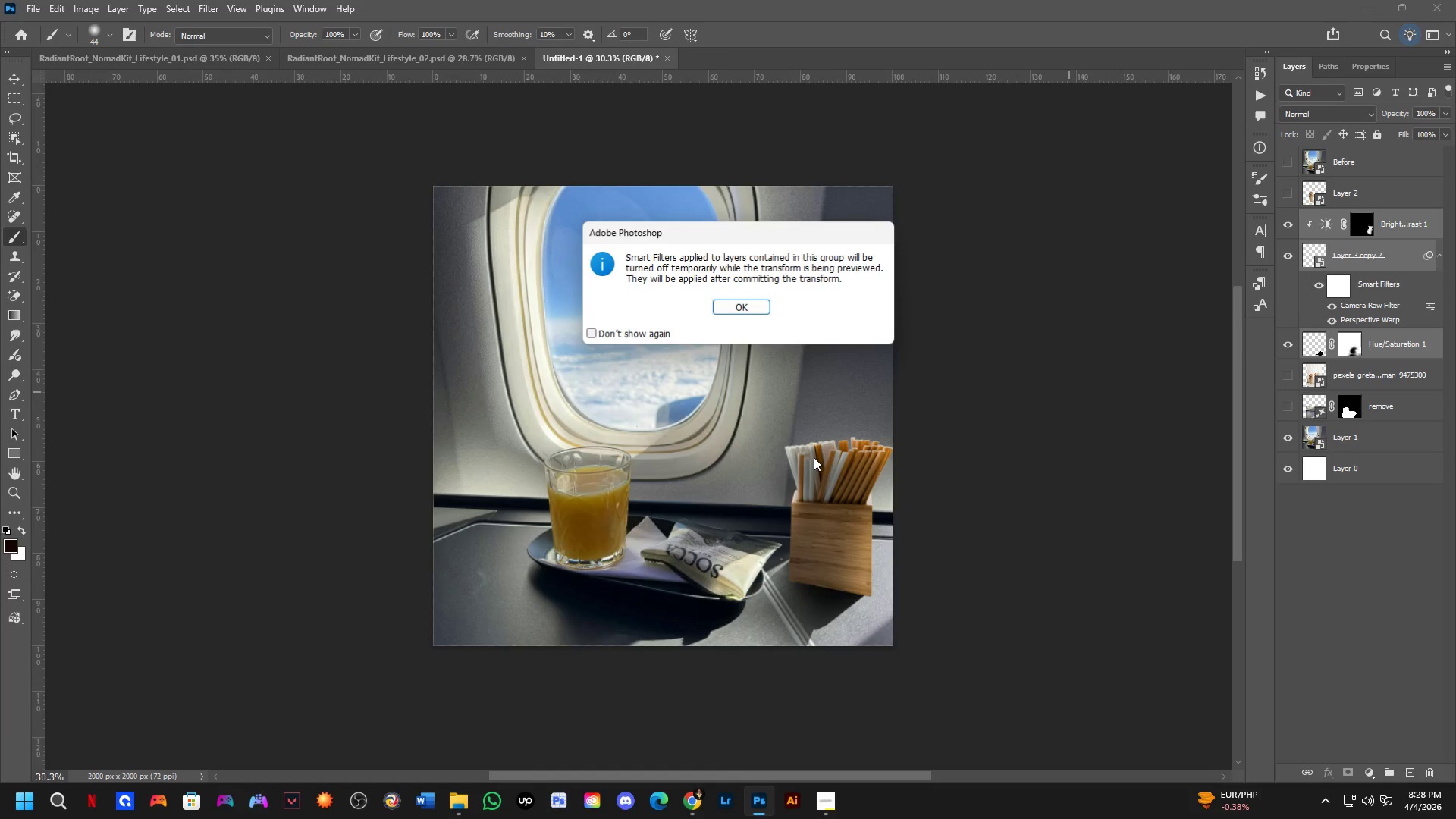 
key(Space)
 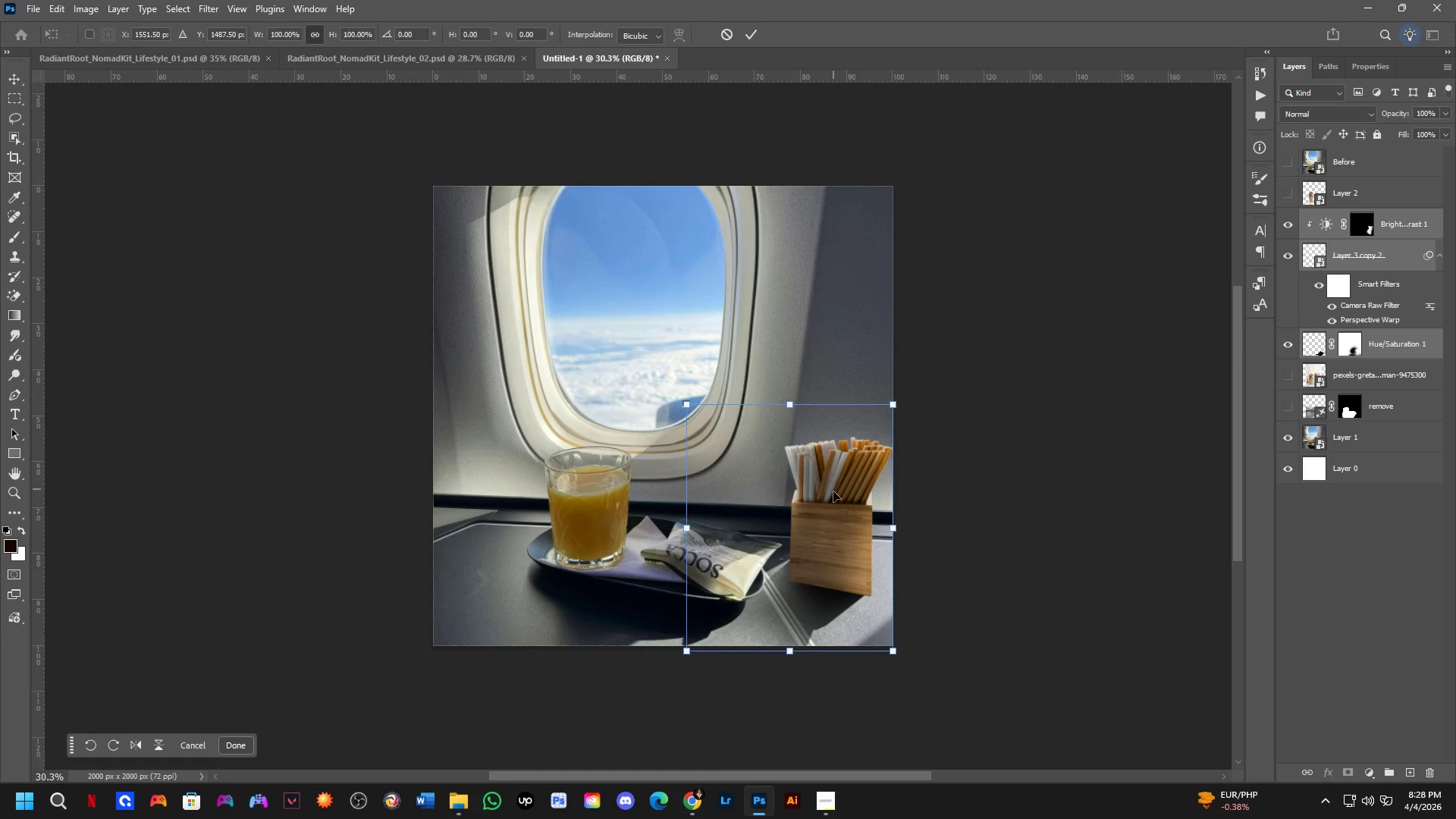 
left_click_drag(start_coordinate=[833, 504], to_coordinate=[492, 501])
 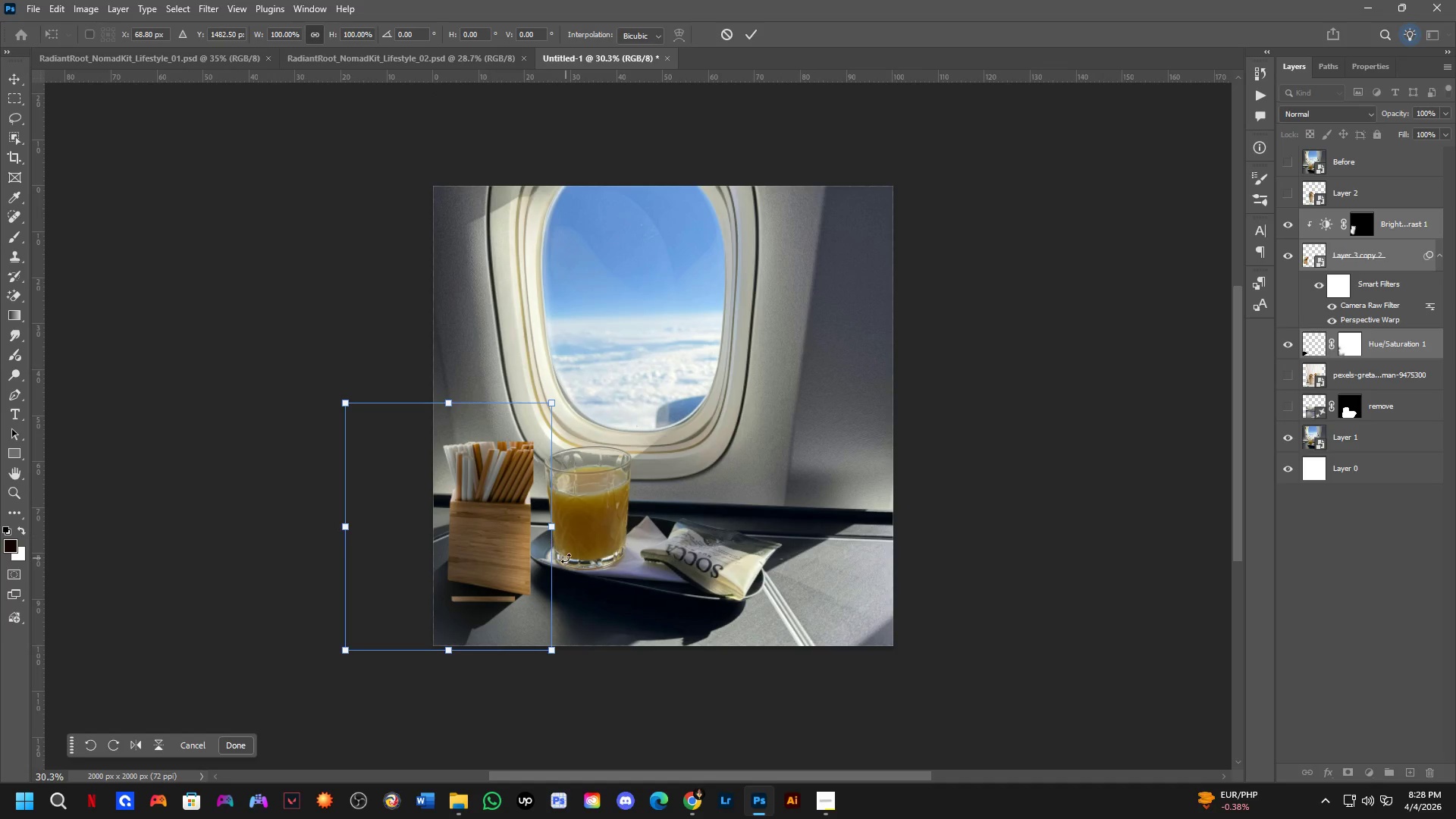 
key(NumpadEnter)
 